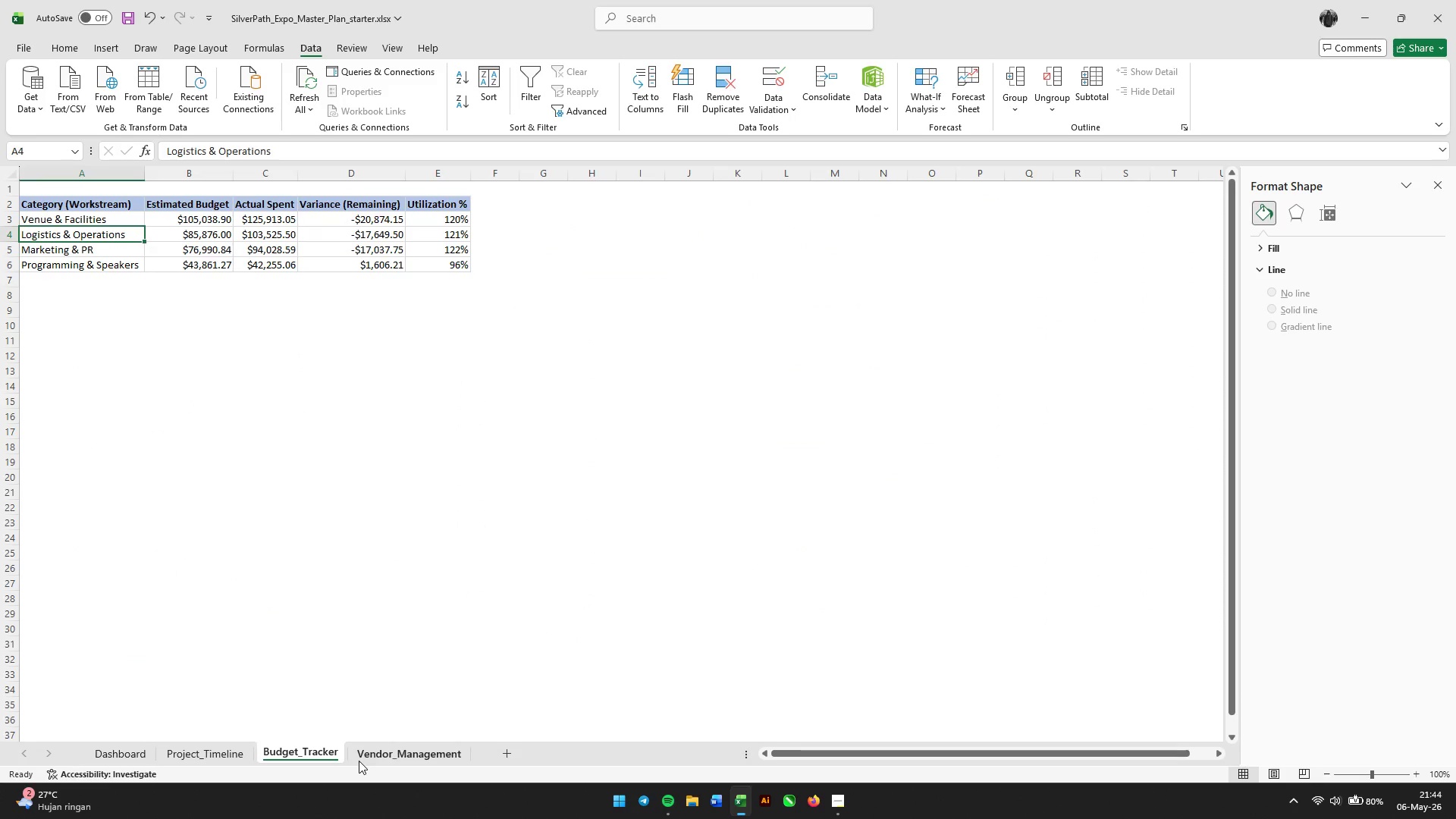 
left_click([371, 758])
 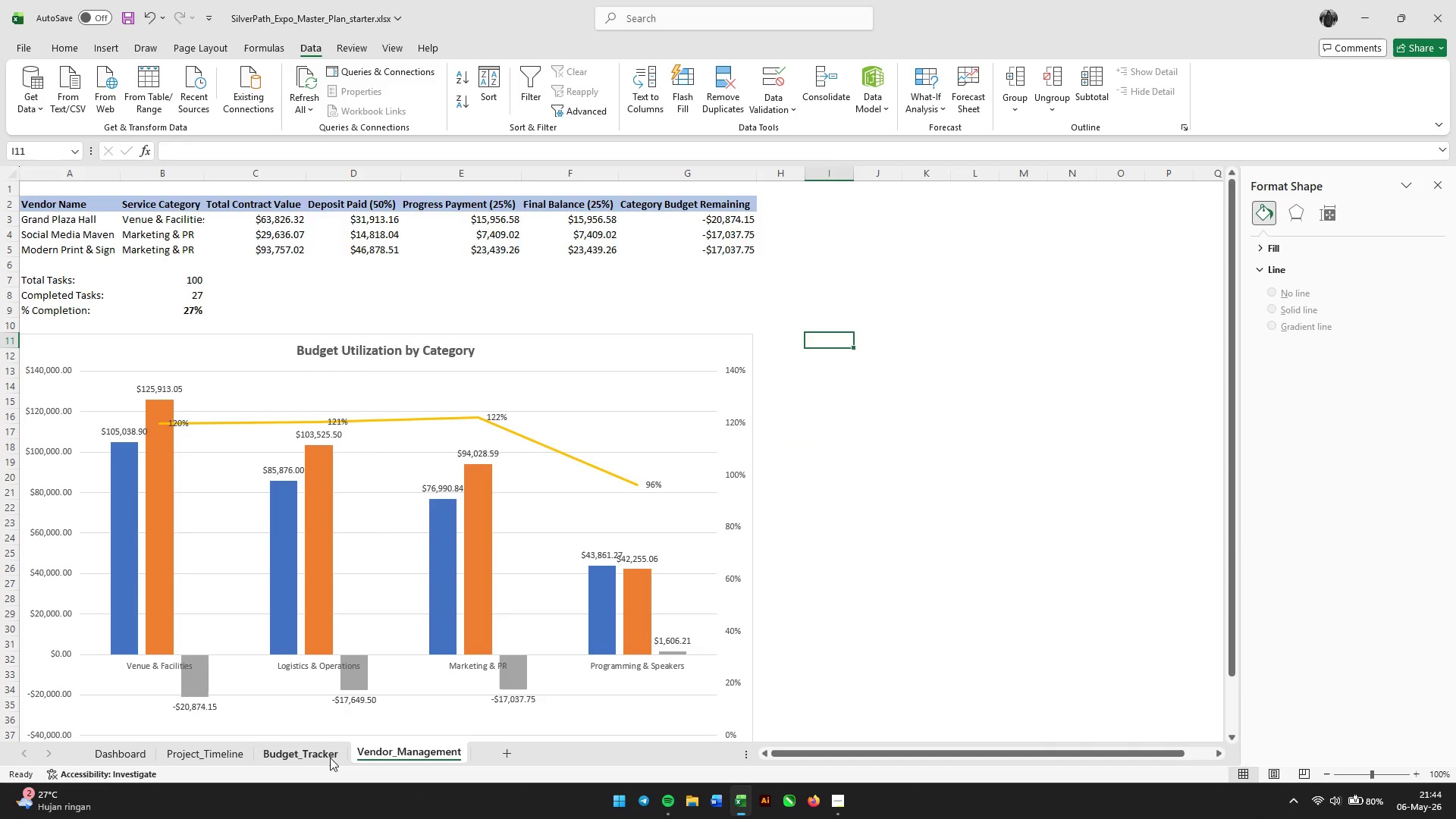 
left_click([319, 758])
 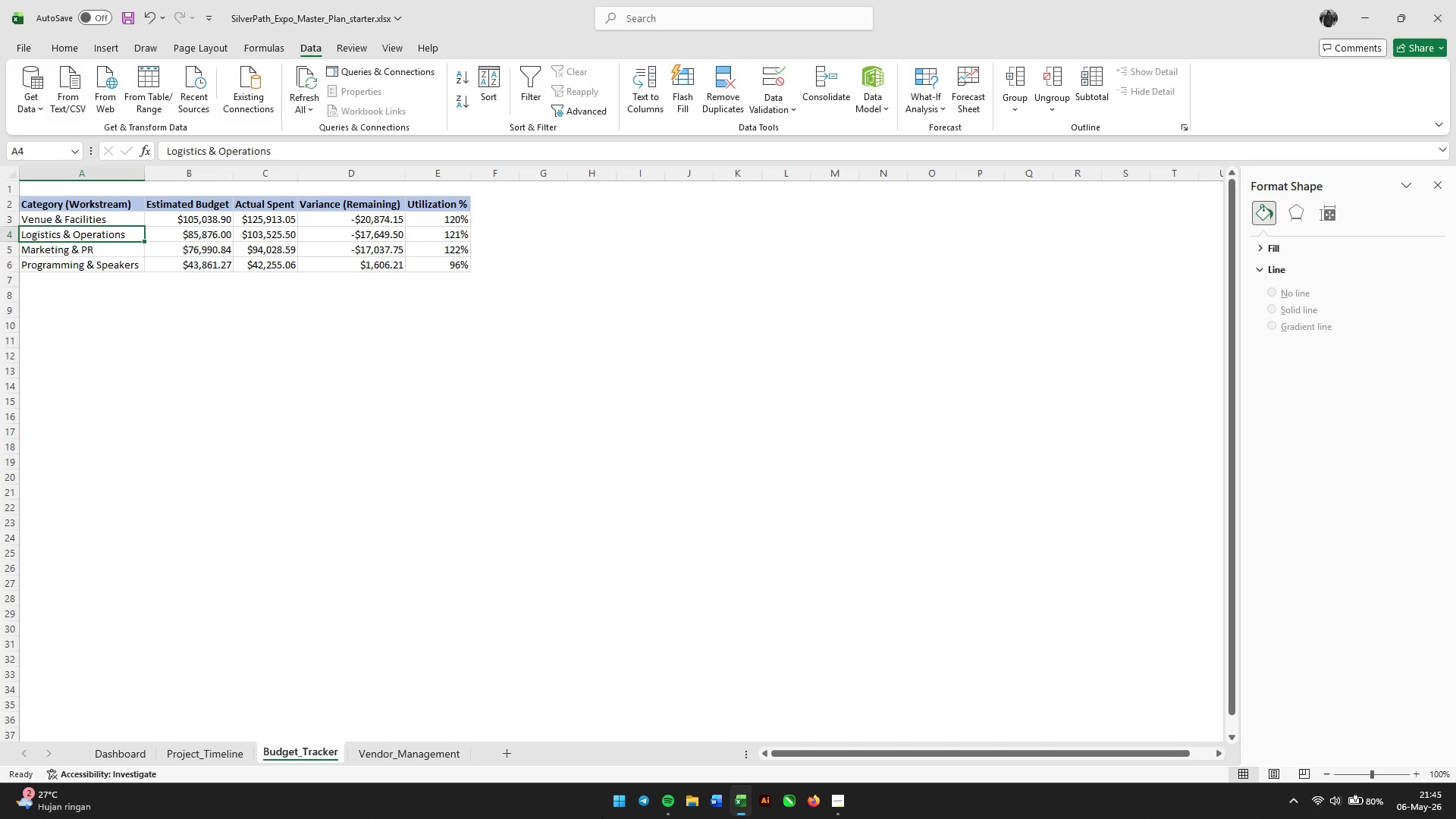 
wait(33.0)
 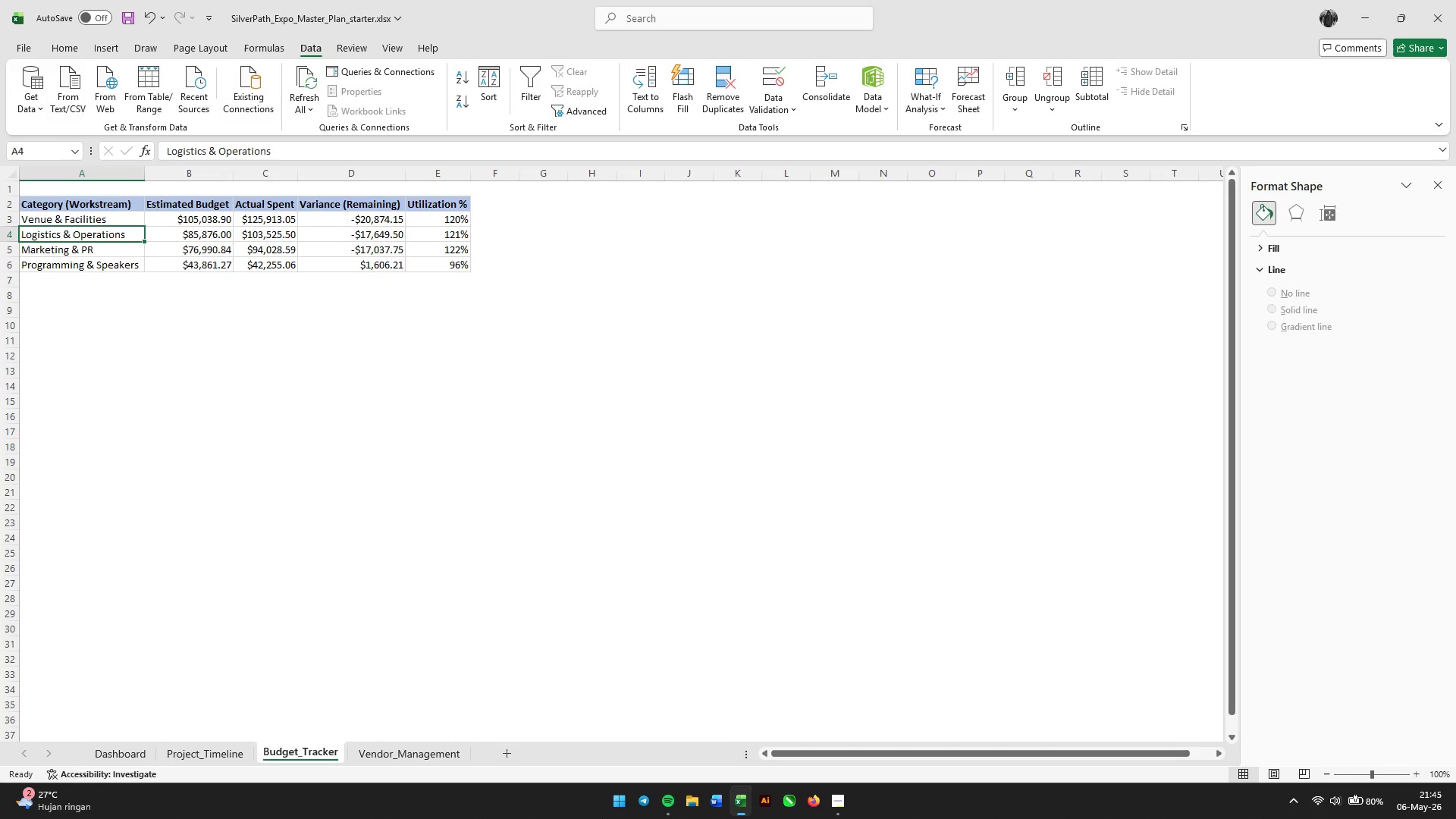 
left_click([121, 756])
 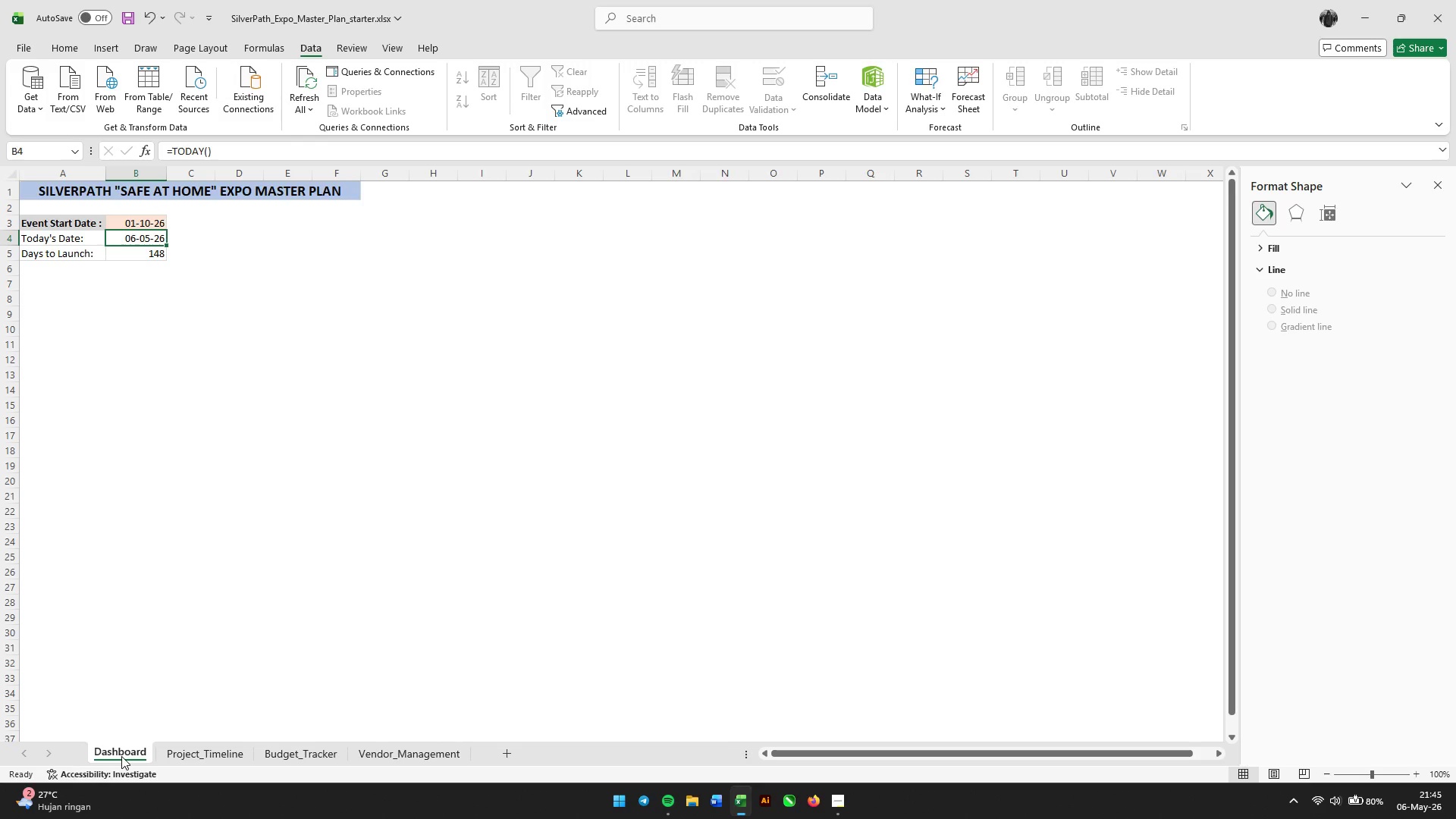 
wait(11.27)
 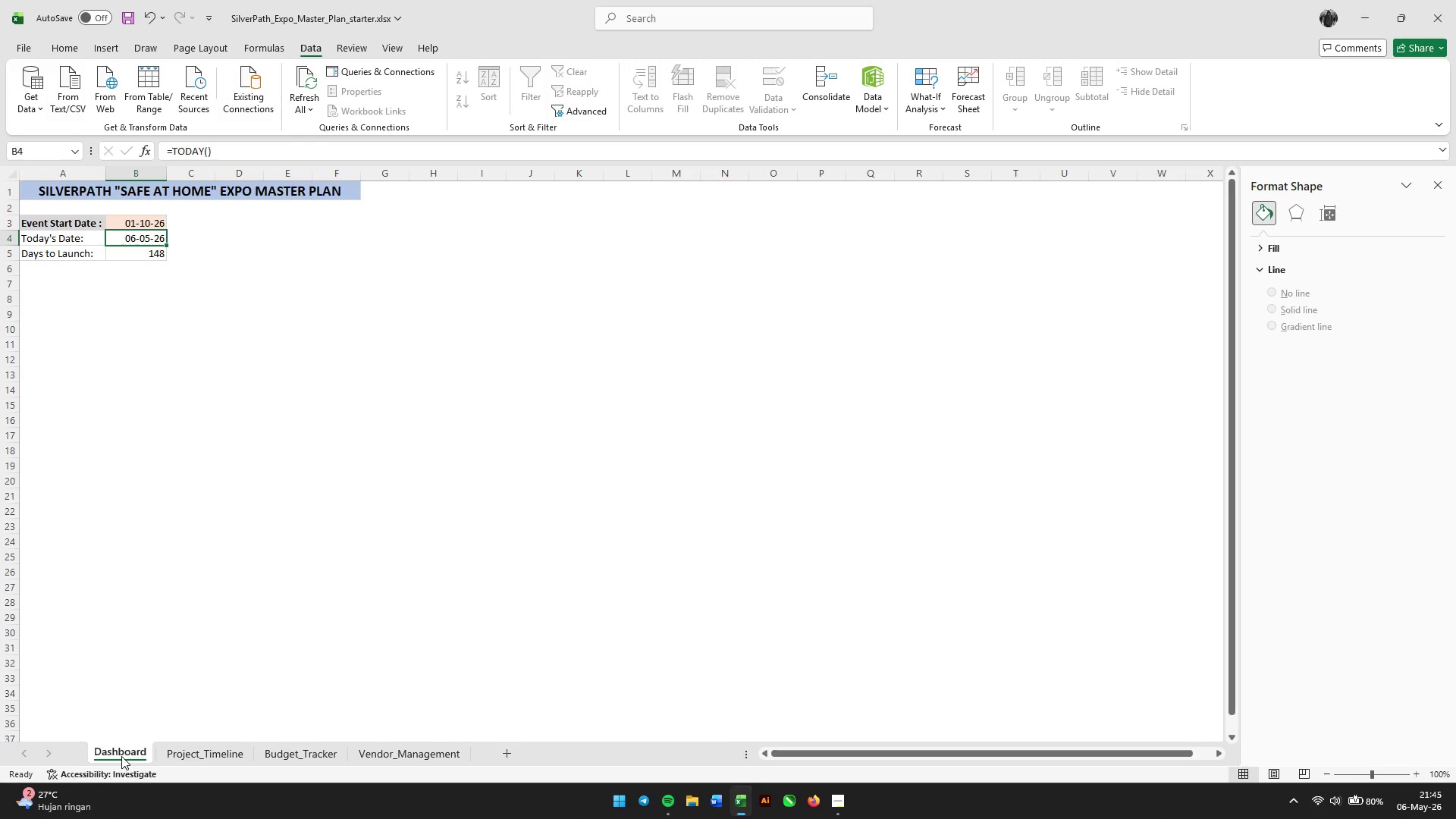 
left_click([230, 748])
 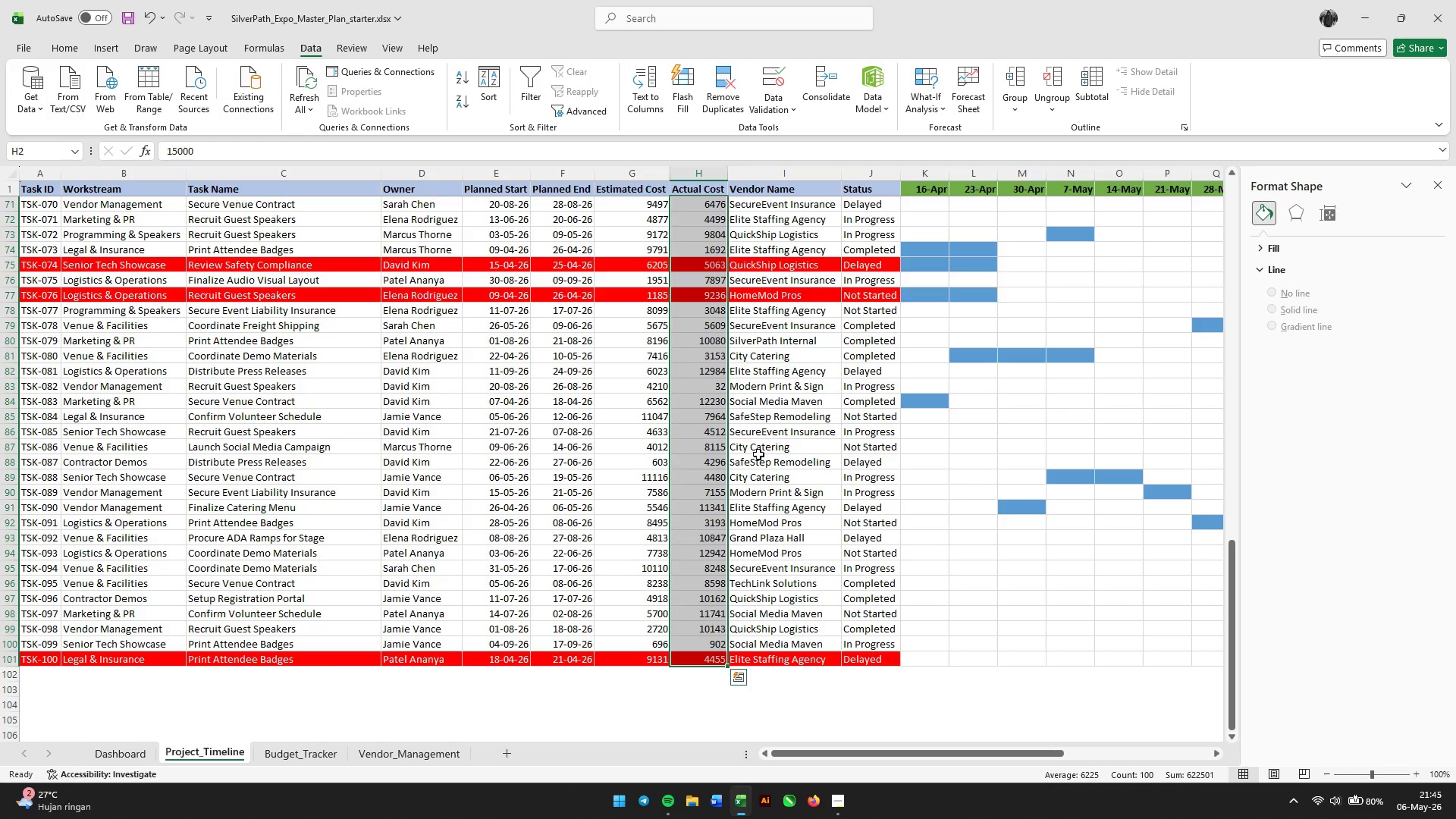 
left_click([1037, 482])
 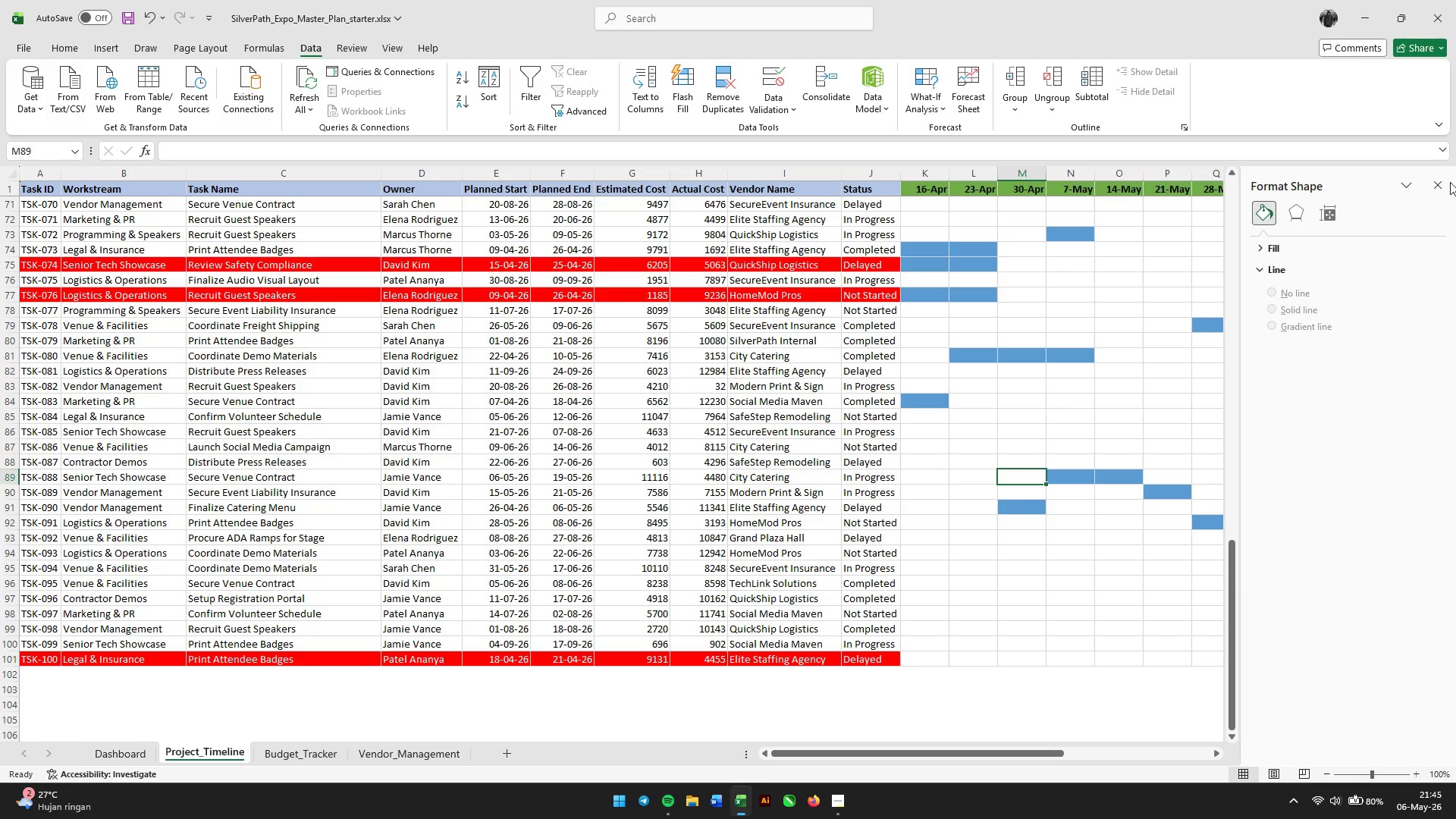 
left_click([1439, 176])
 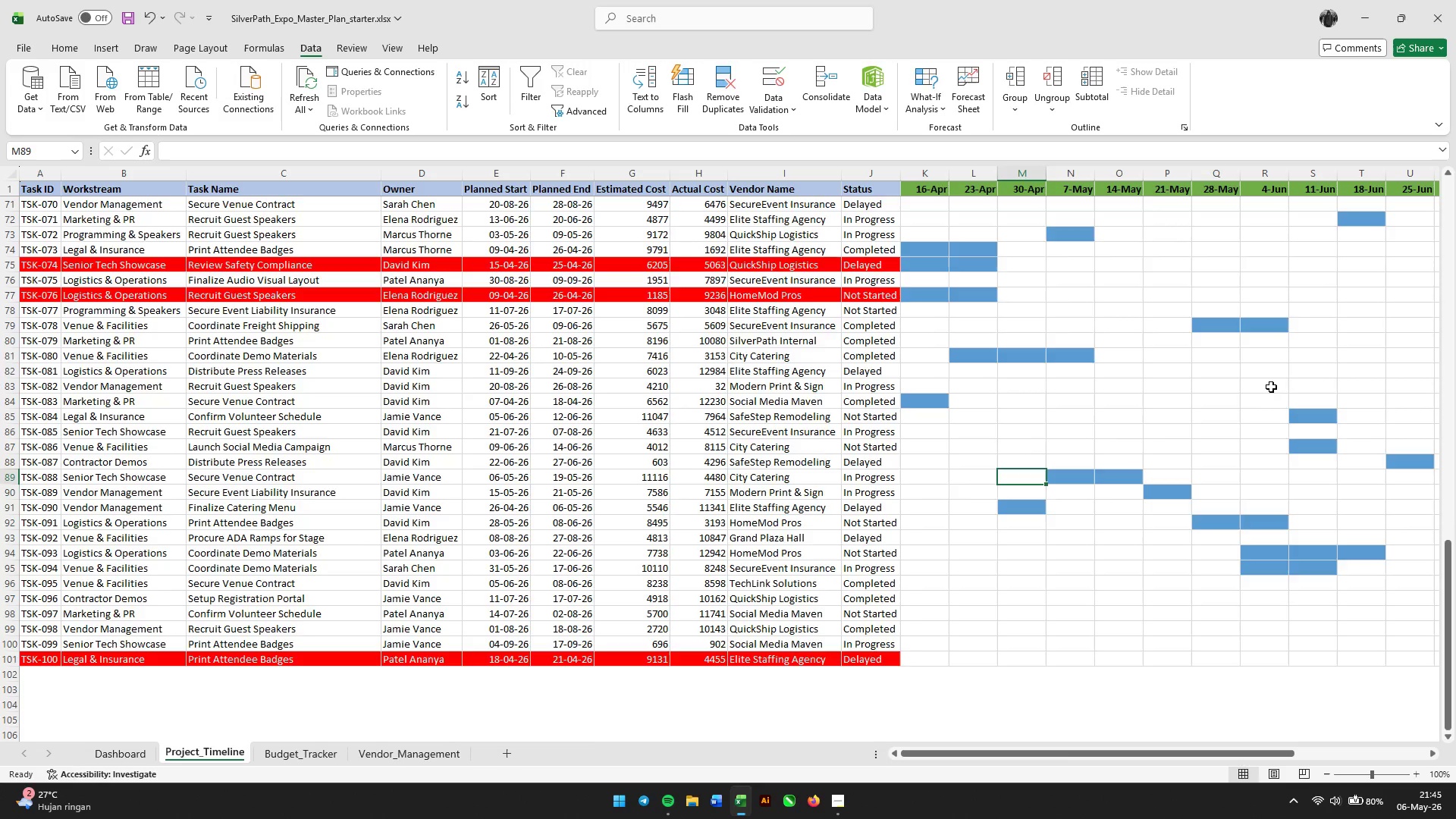 
scroll: coordinate [1258, 403], scroll_direction: up, amount: 36.0
 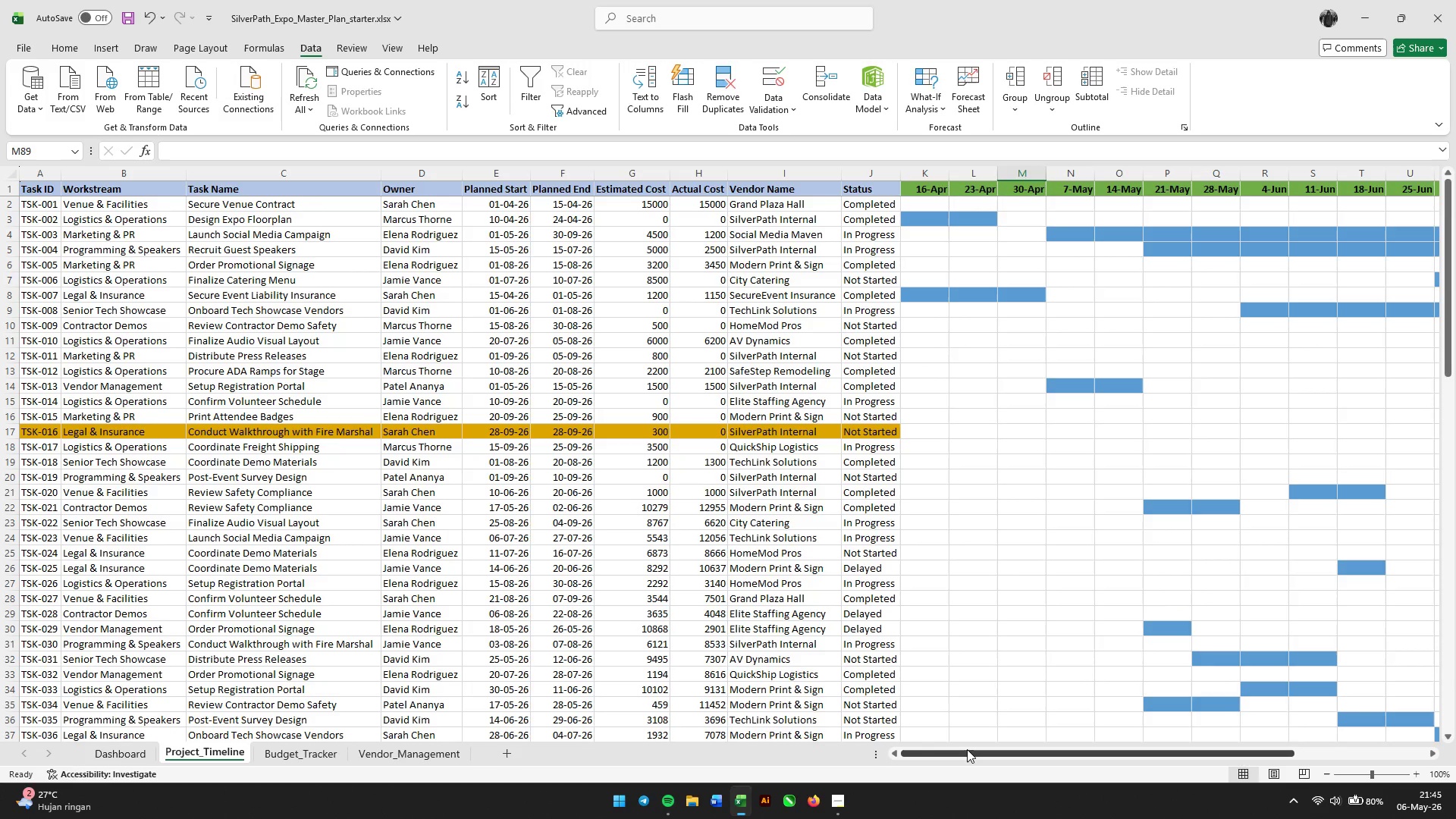 
left_click_drag(start_coordinate=[967, 749], to_coordinate=[819, 752])
 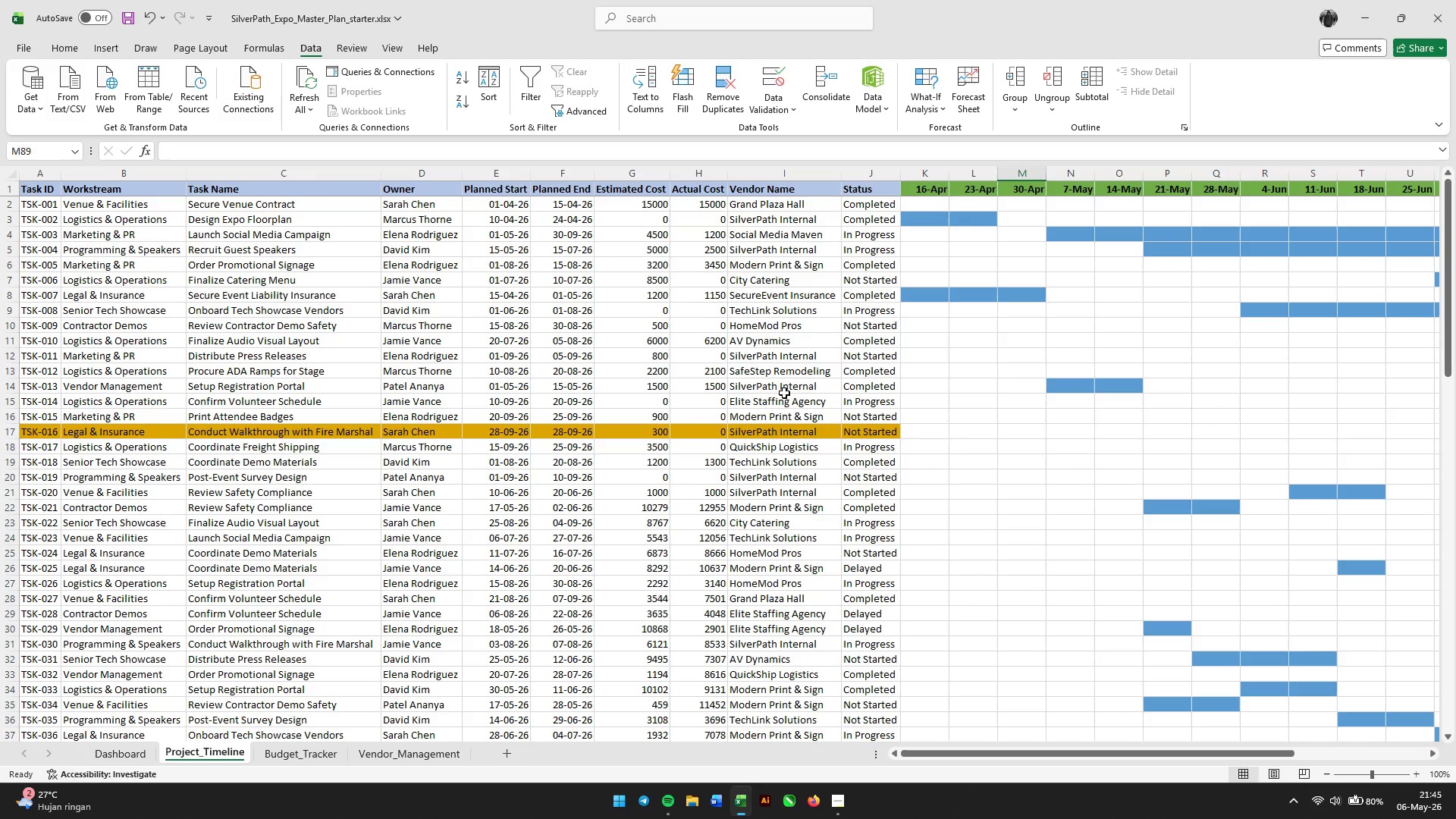 
left_click([784, 391])
 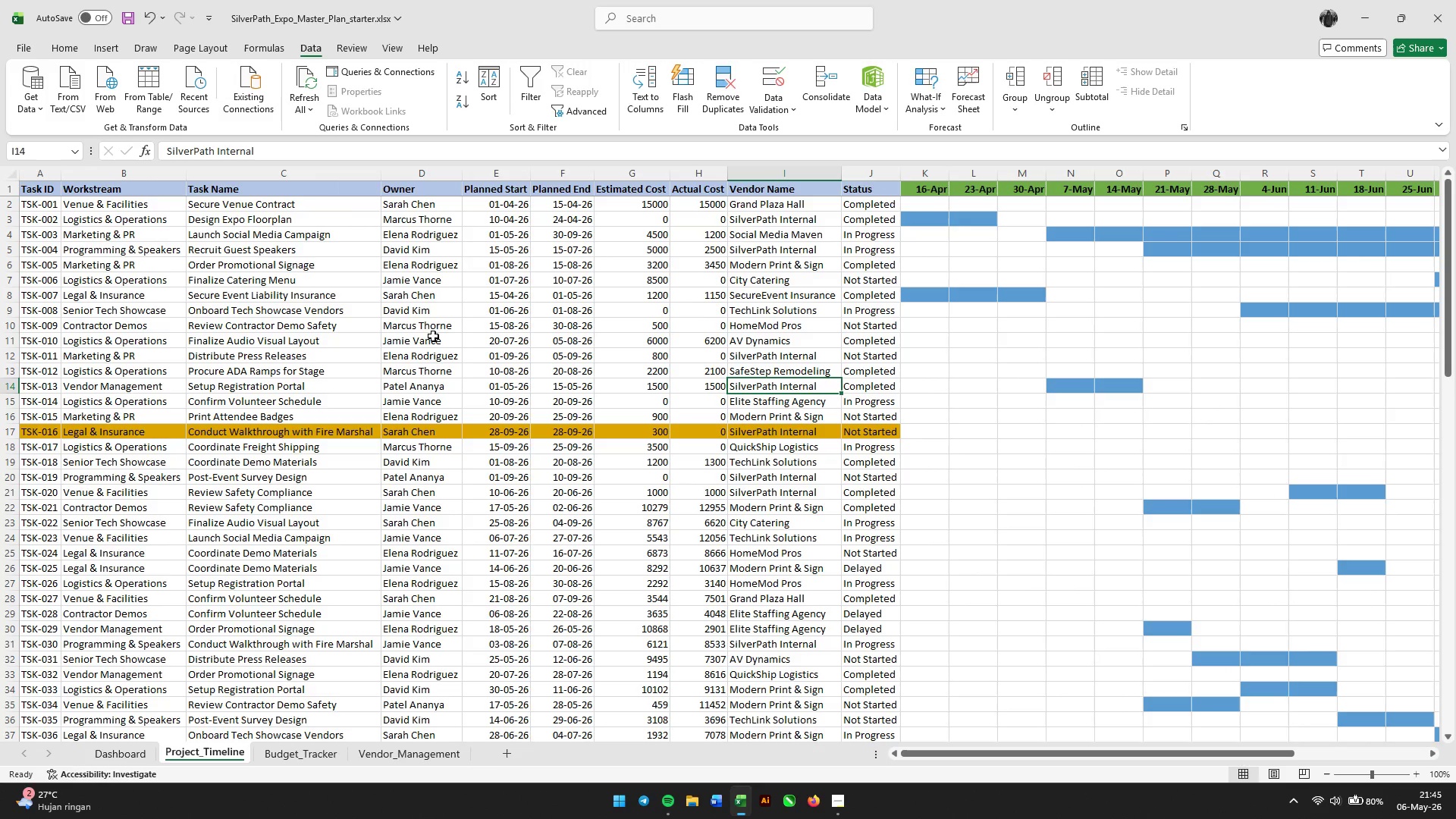 
scroll: coordinate [425, 336], scroll_direction: up, amount: 9.0
 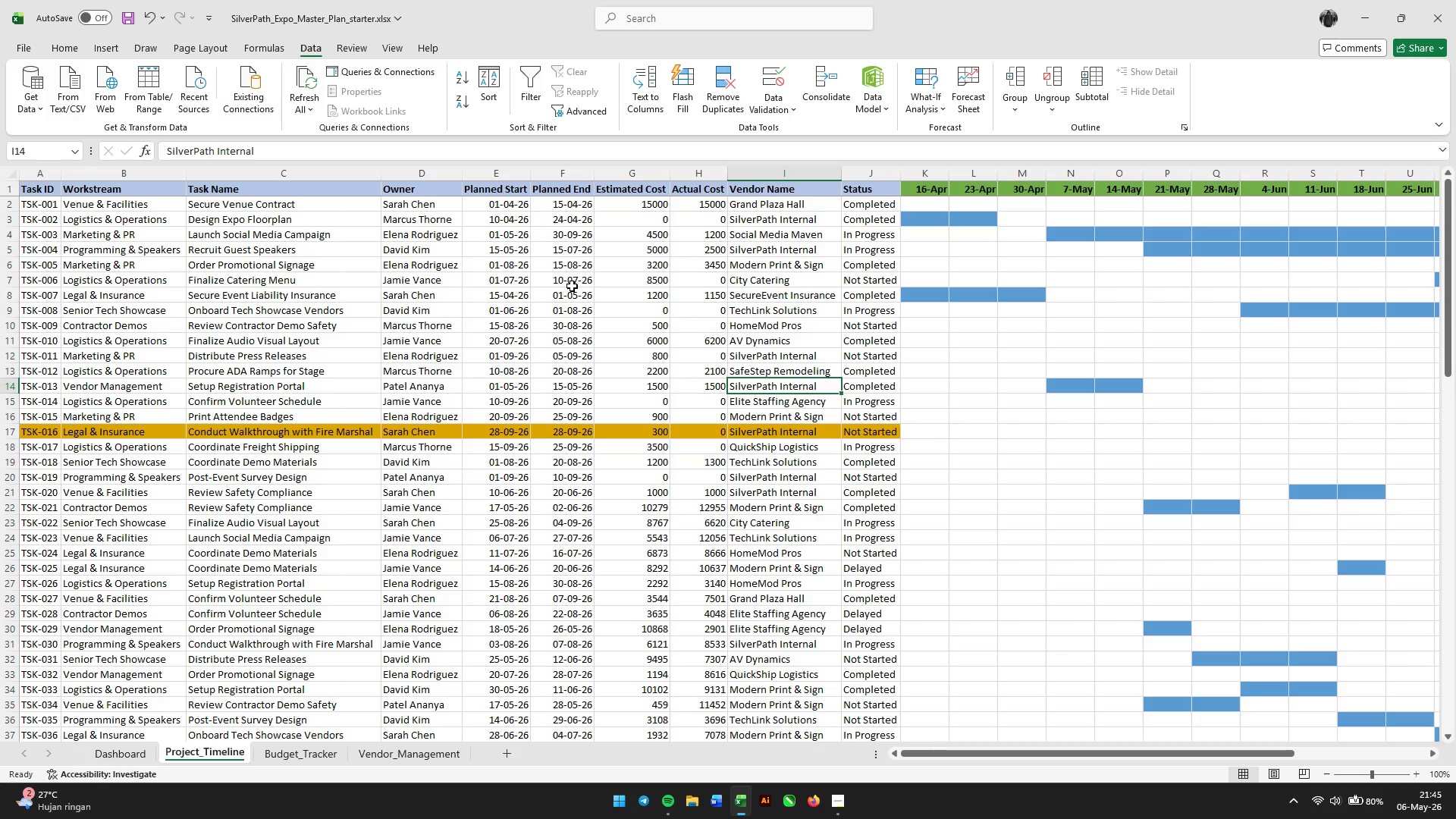 
left_click([578, 285])
 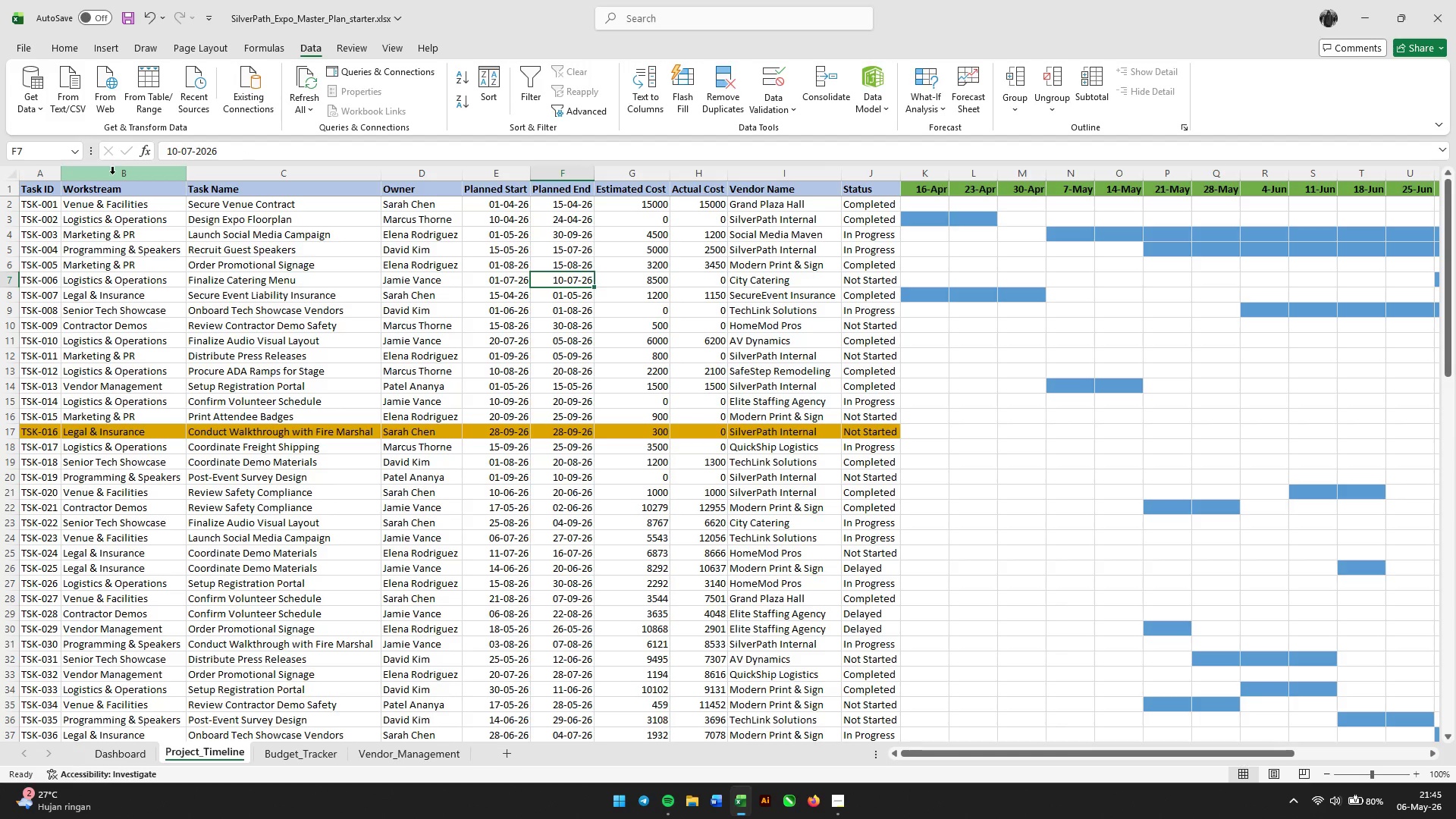 
left_click([77, 212])
 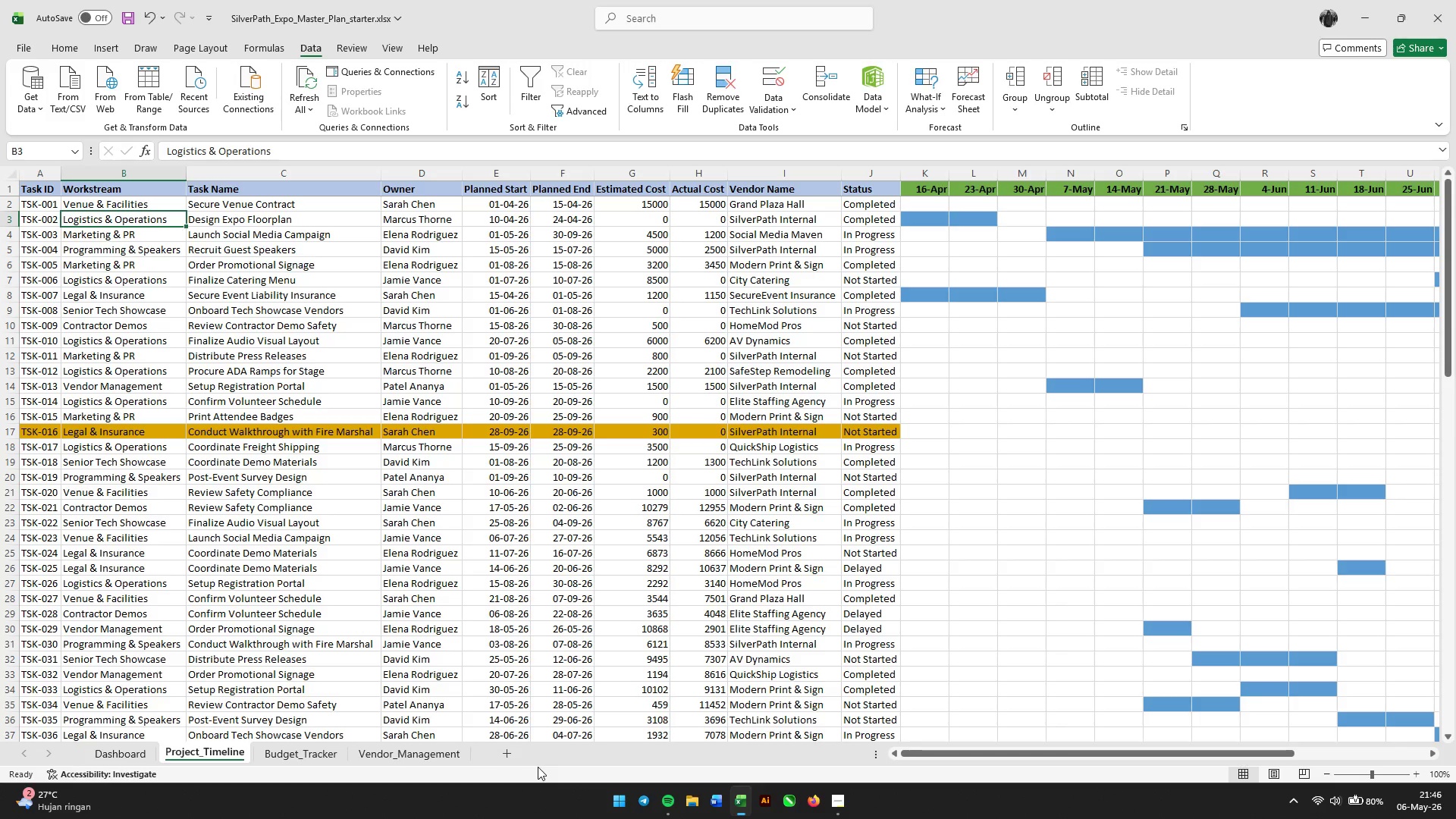 
wait(26.84)
 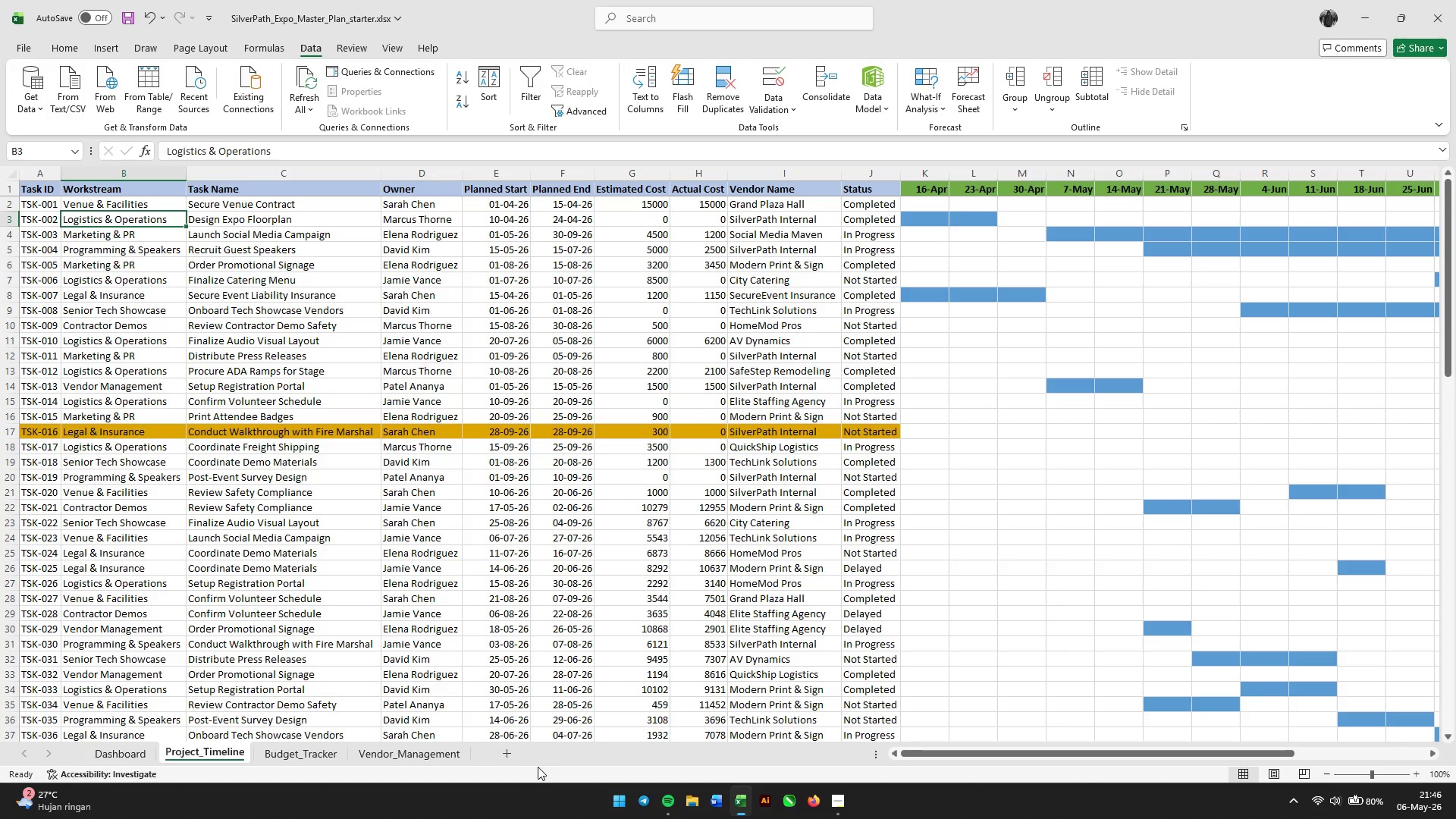 
key(PrintScreen)
 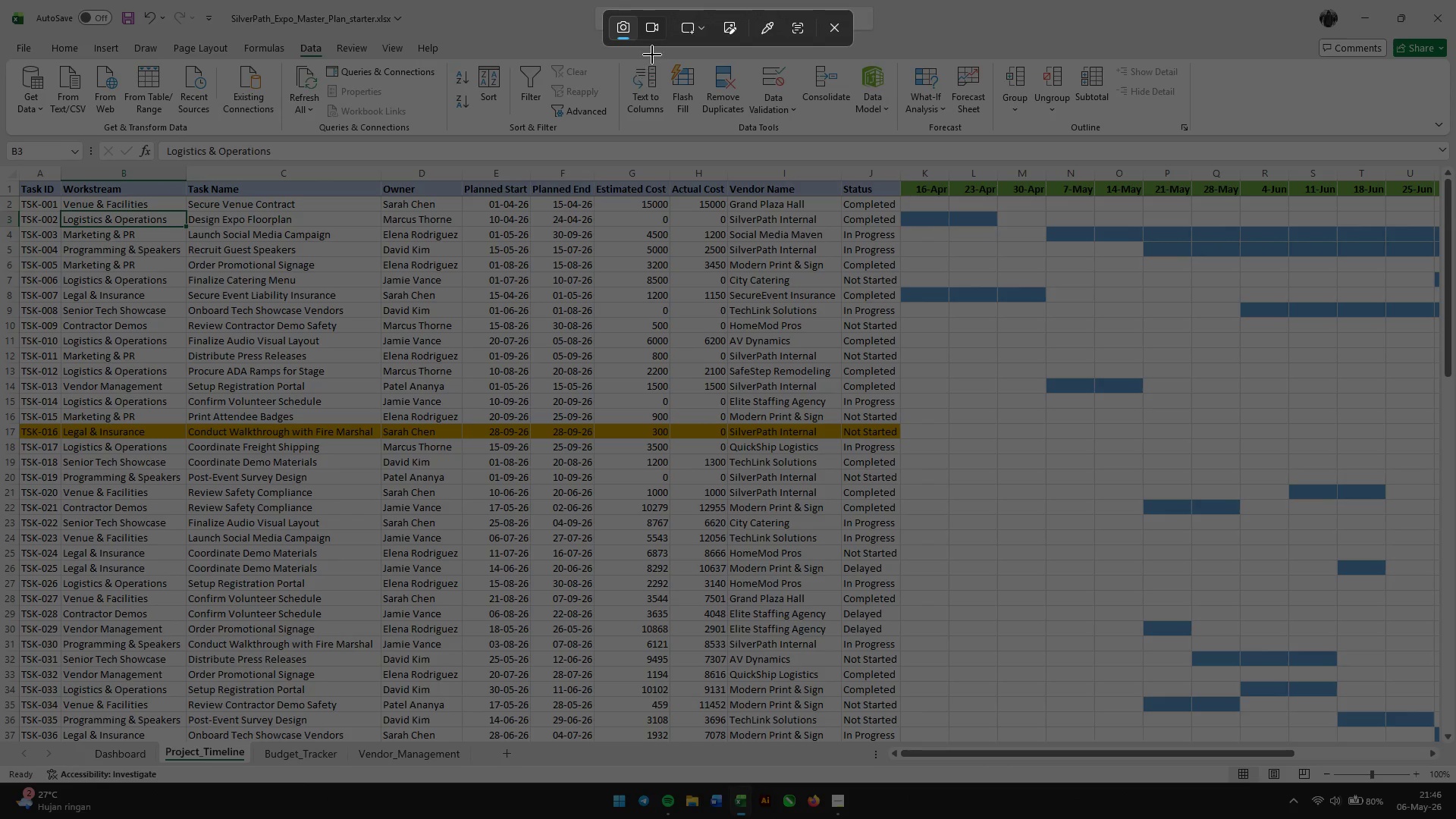 
left_click([656, 36])
 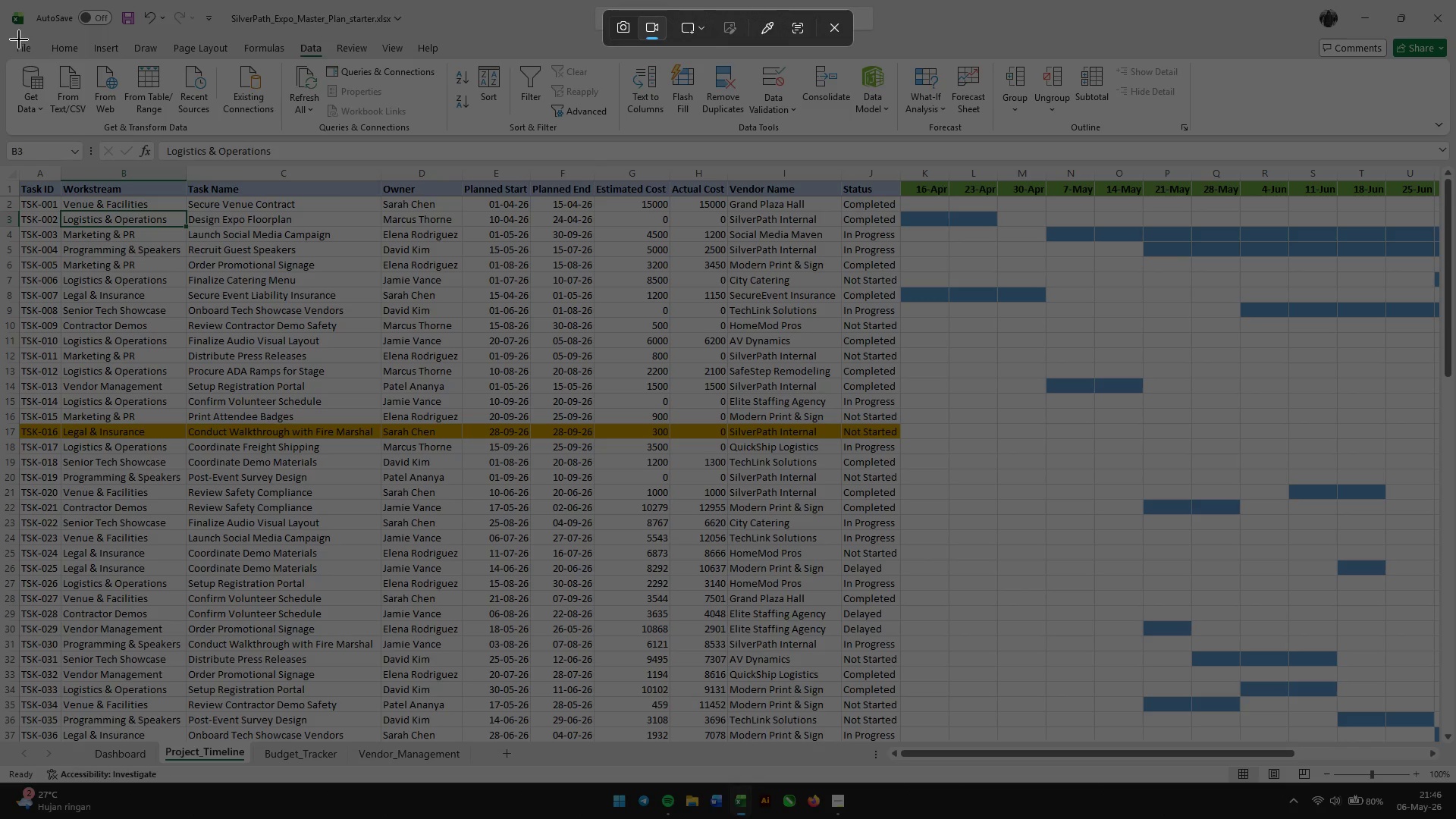 
left_click_drag(start_coordinate=[2, 0], to_coordinate=[1455, 784])
 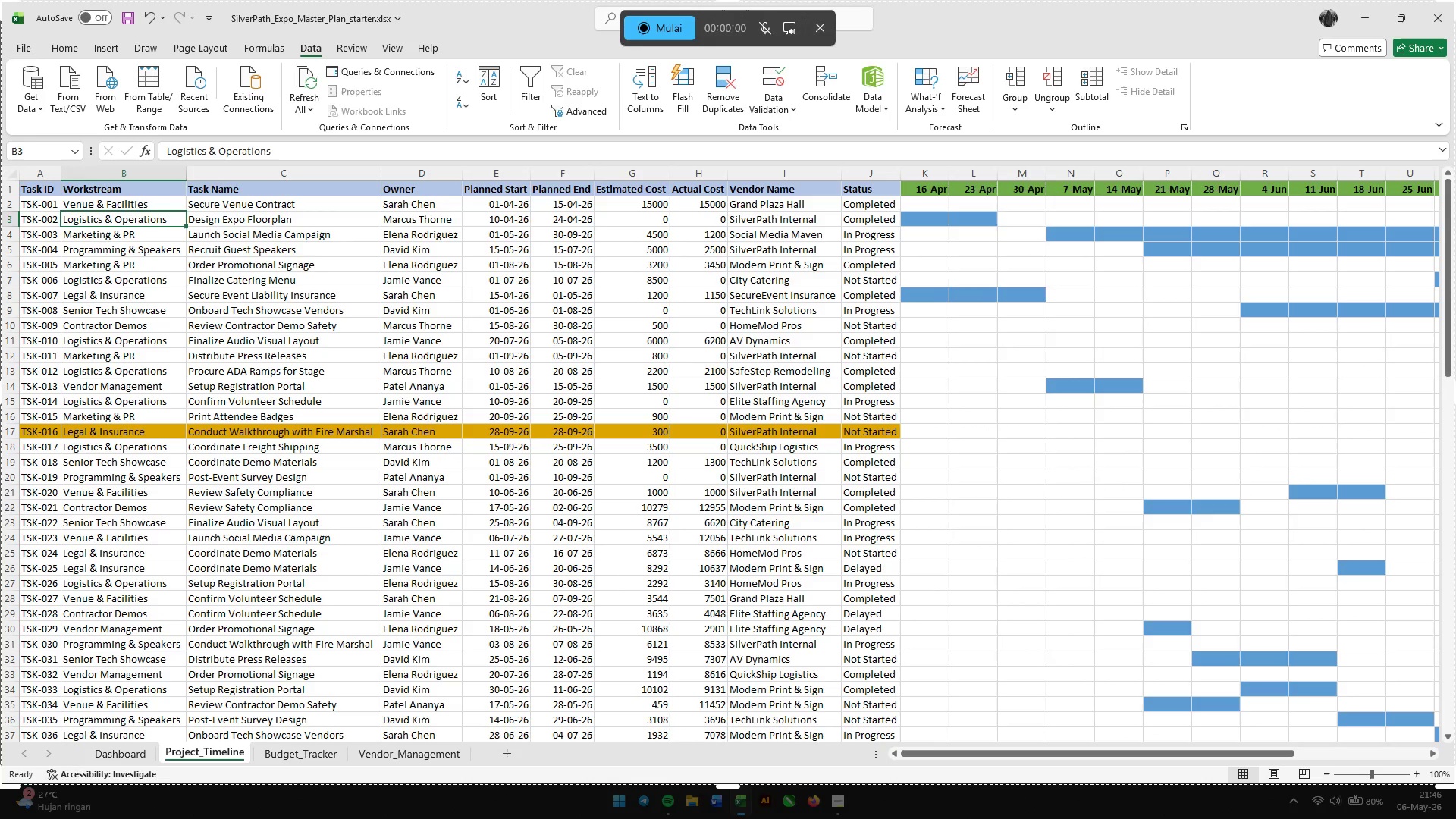 
key(UnknownKey_57380)
 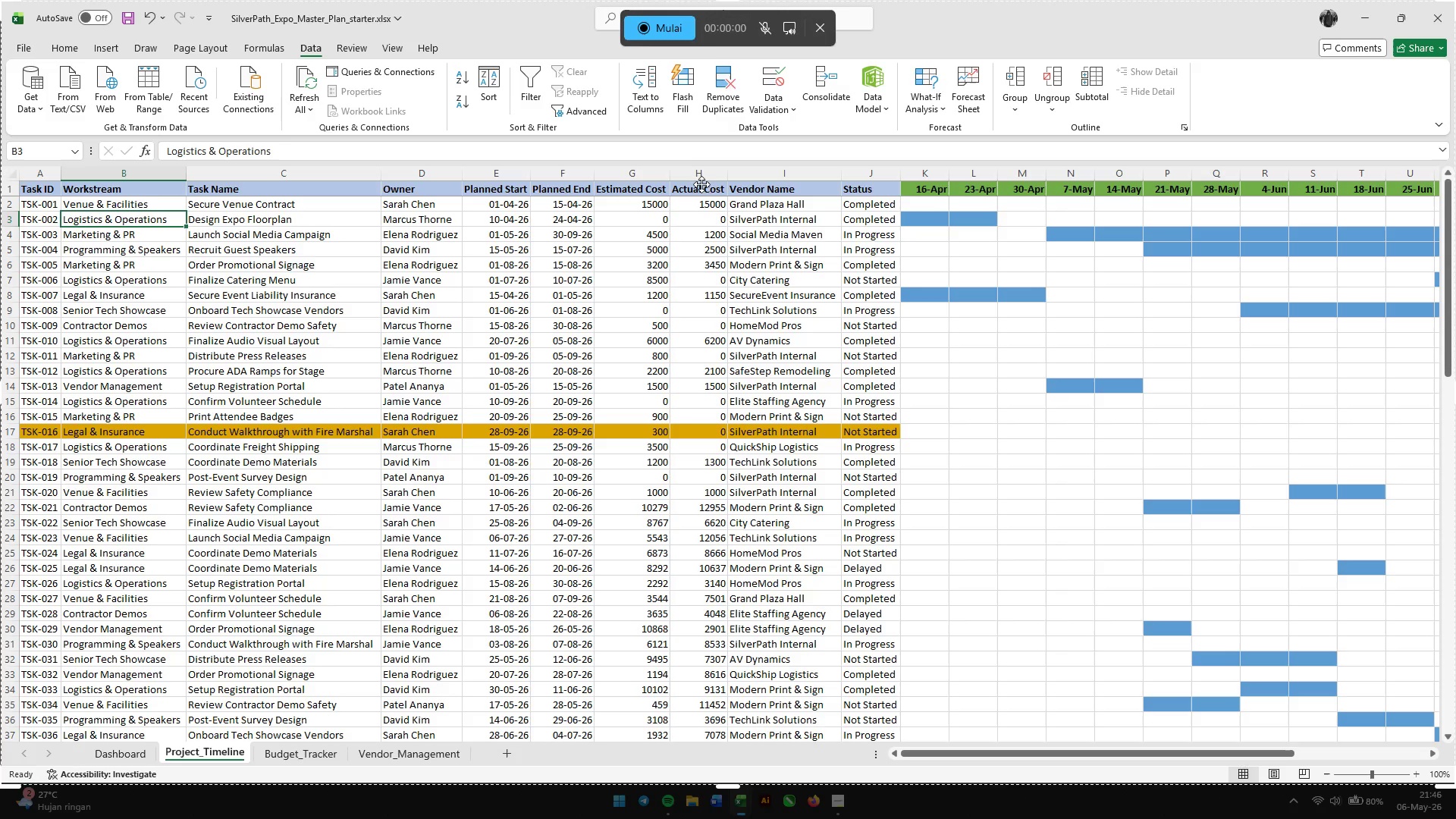 
left_click([652, 30])
 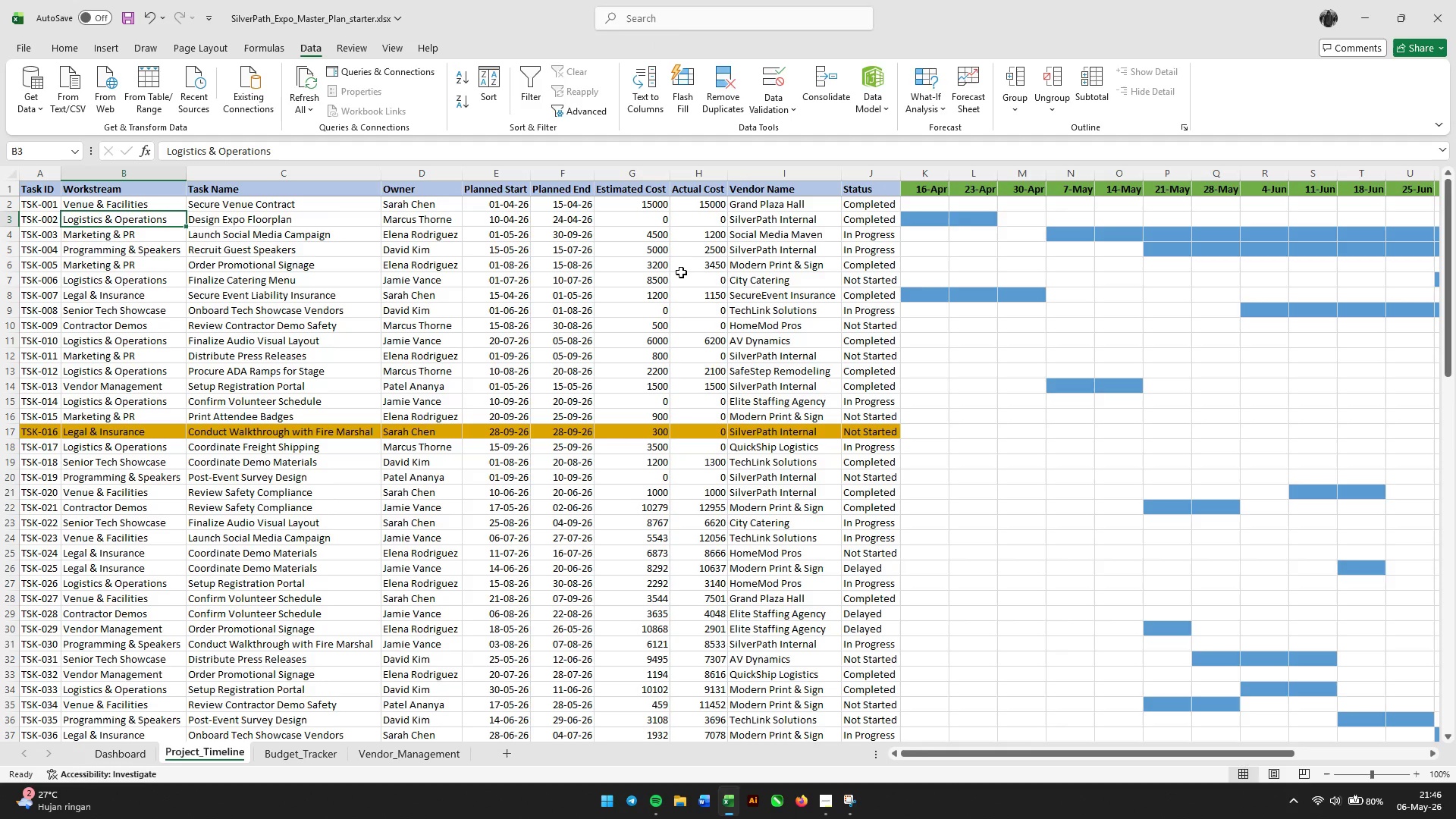 
scroll: coordinate [162, 275], scroll_direction: up, amount: 5.0
 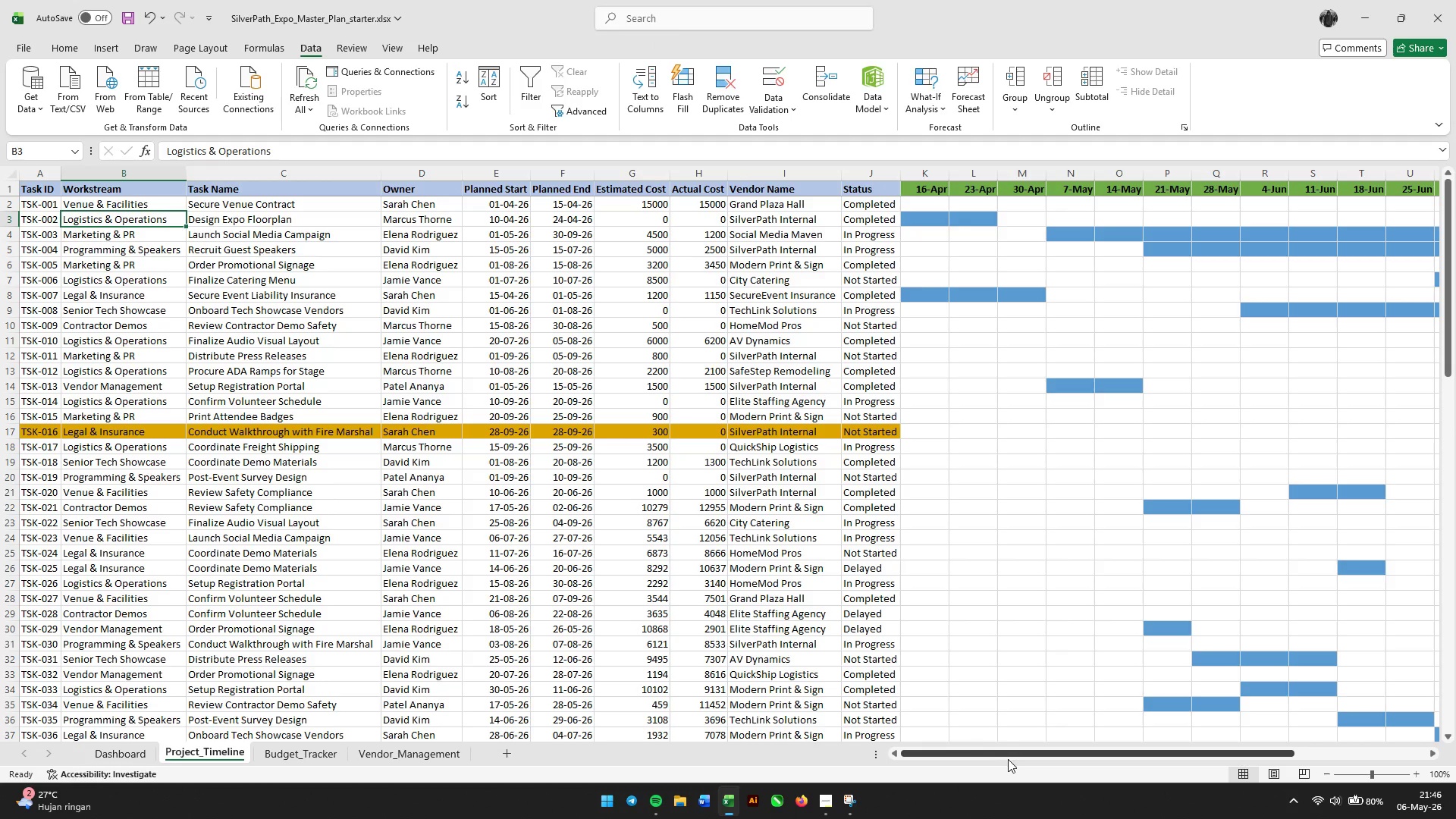 
left_click_drag(start_coordinate=[980, 752], to_coordinate=[1143, 744])
 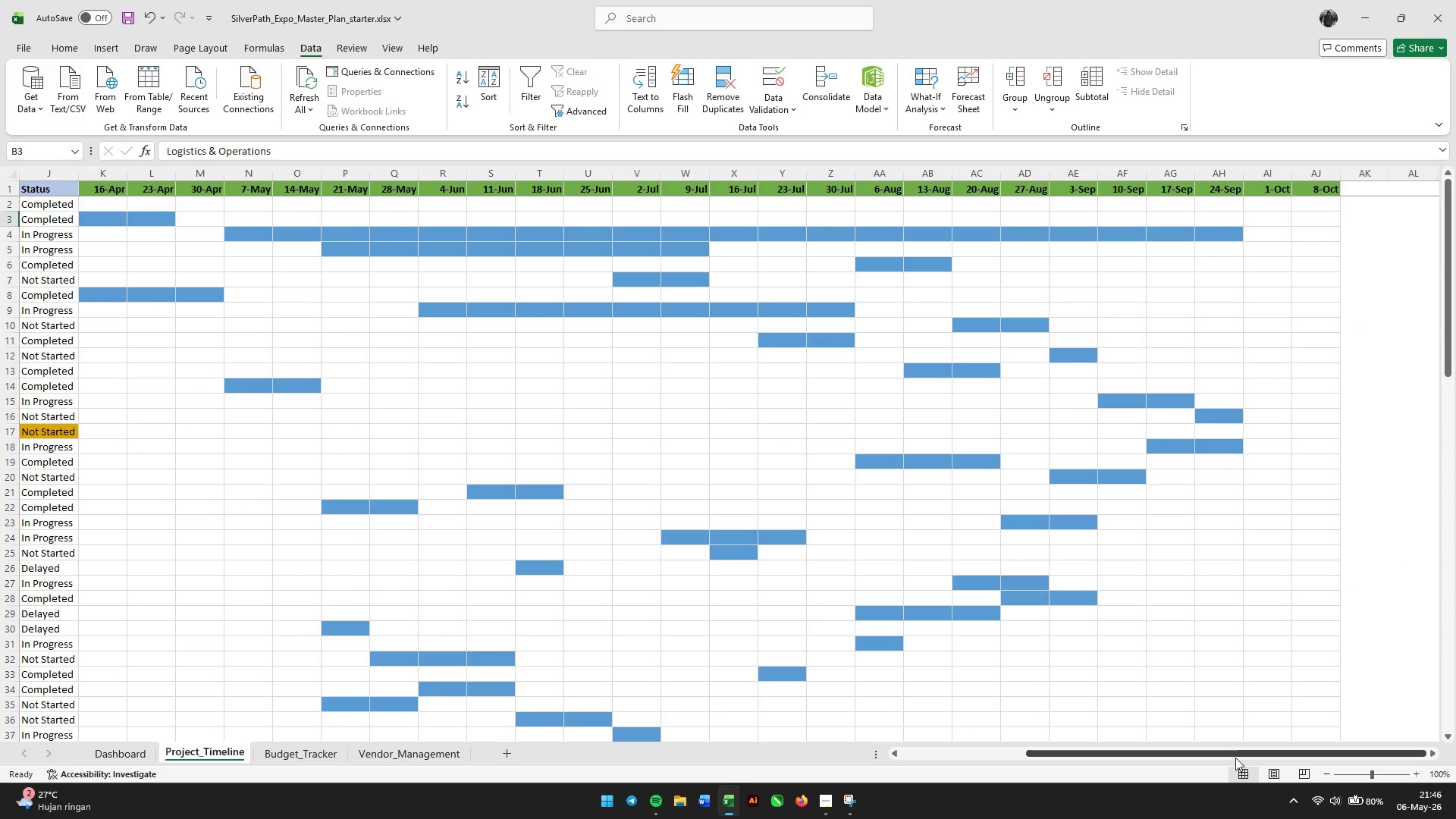 
left_click_drag(start_coordinate=[1242, 752], to_coordinate=[1011, 757])
 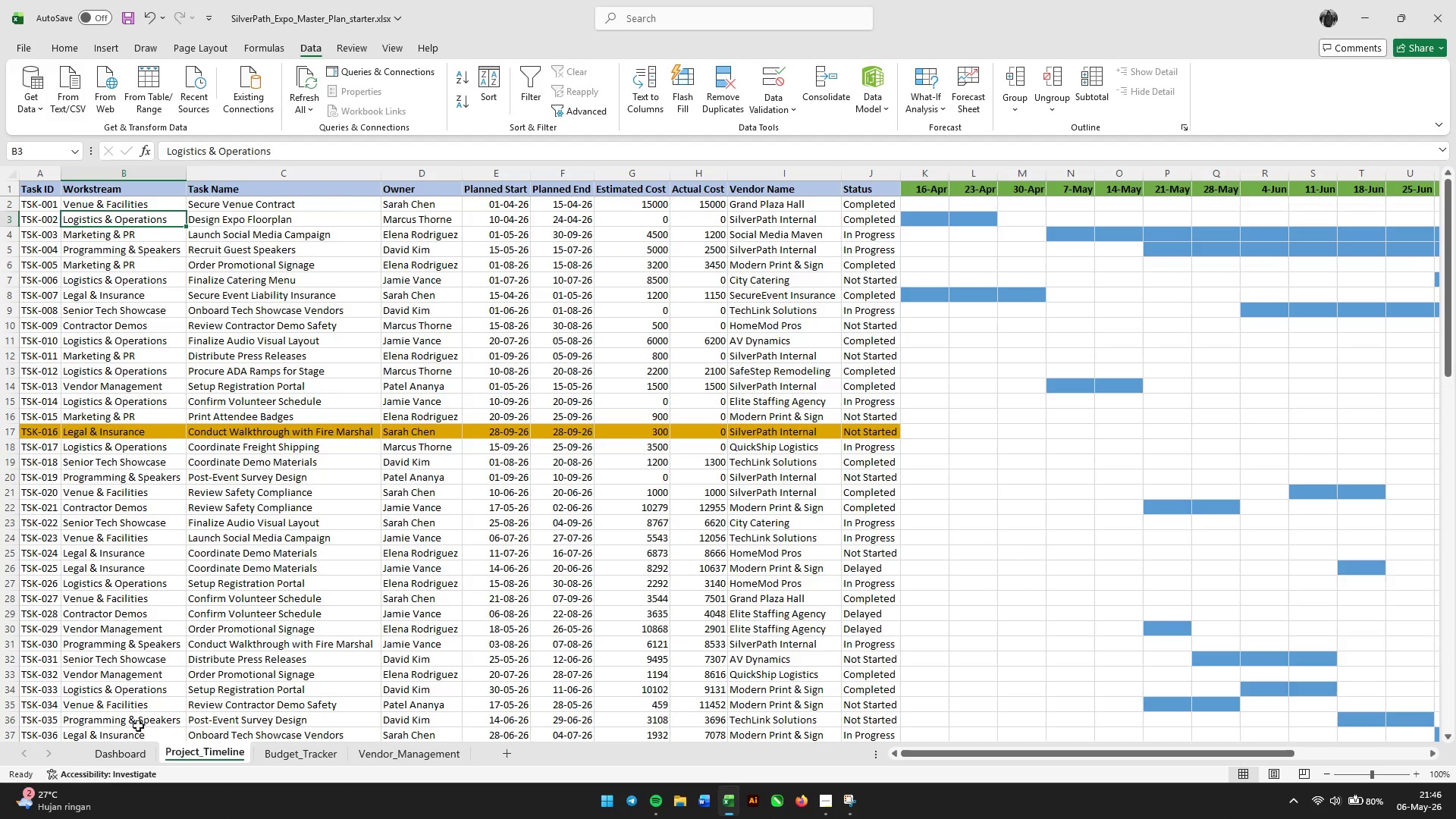 
left_click([121, 752])
 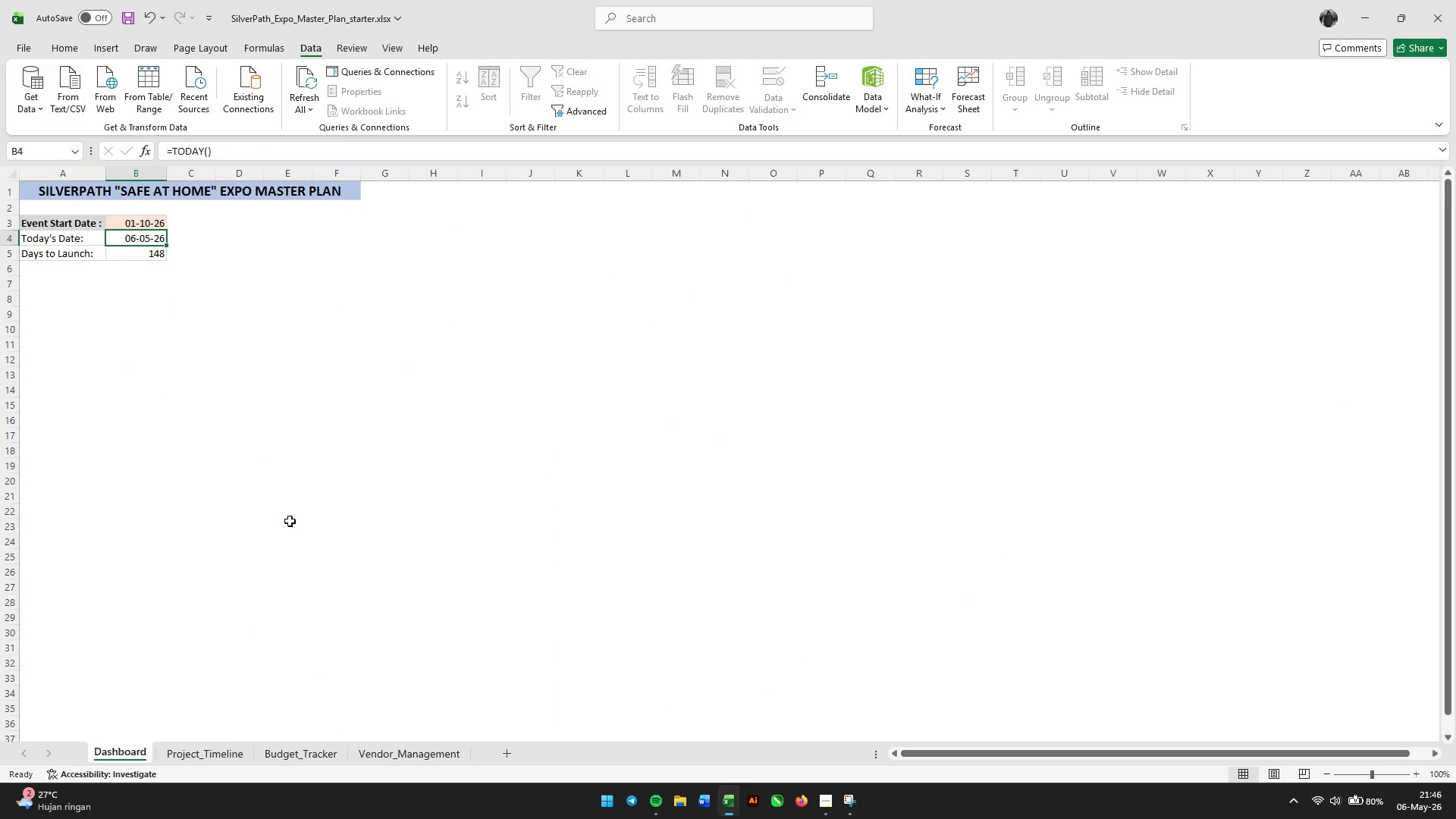 
scroll: coordinate [307, 457], scroll_direction: up, amount: 4.0
 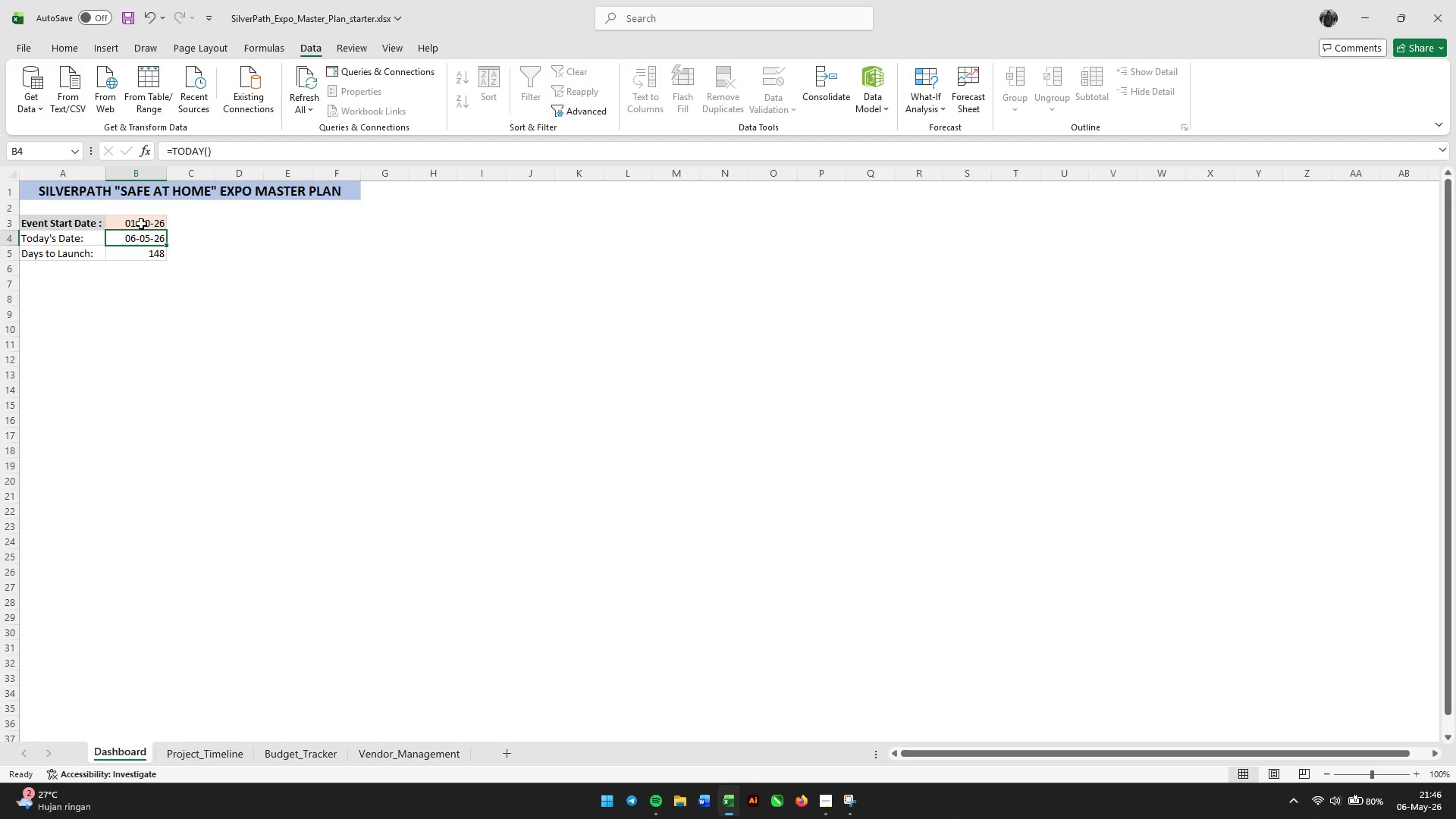 
left_click([141, 224])
 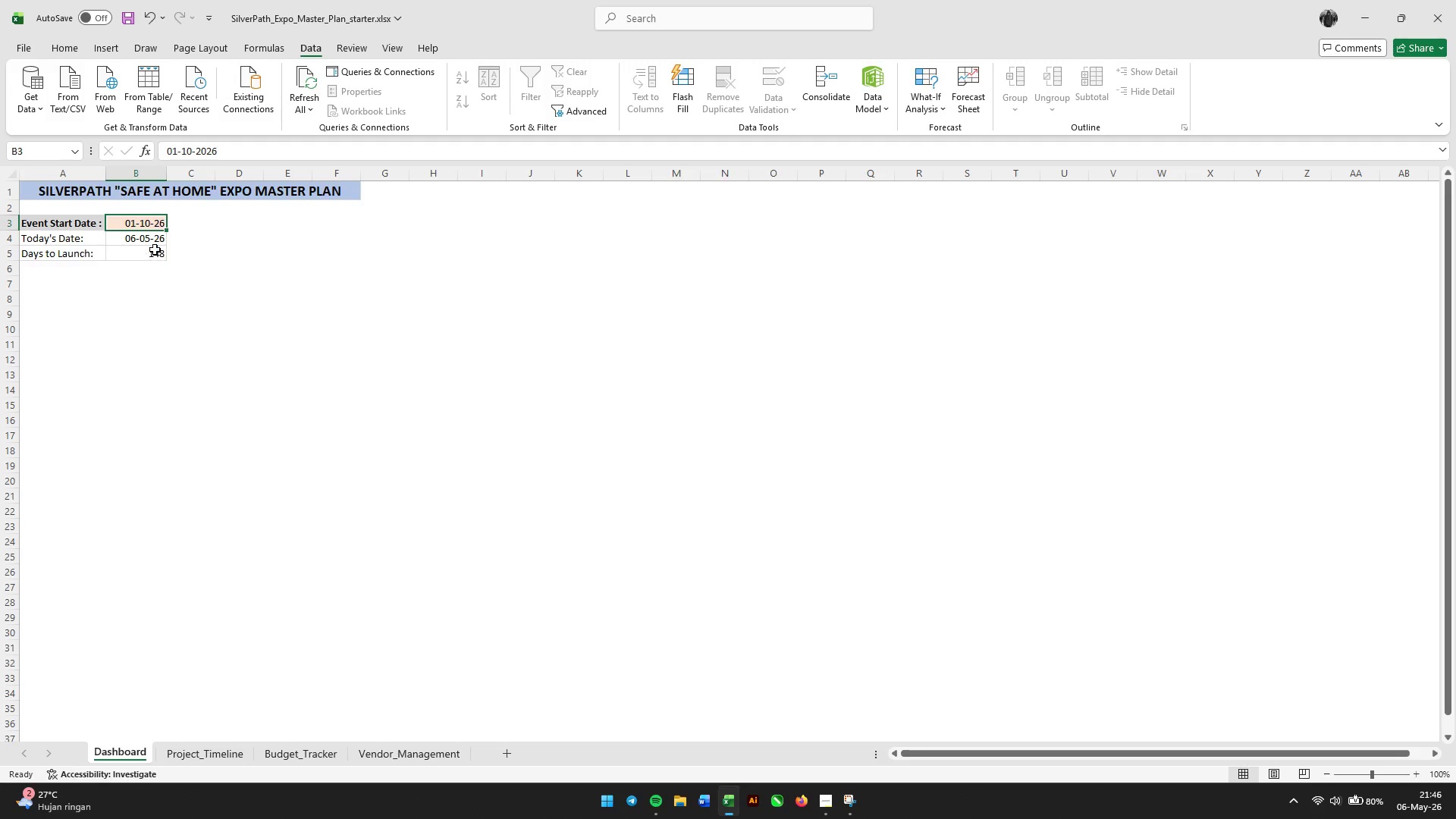 
double_click([136, 221])
 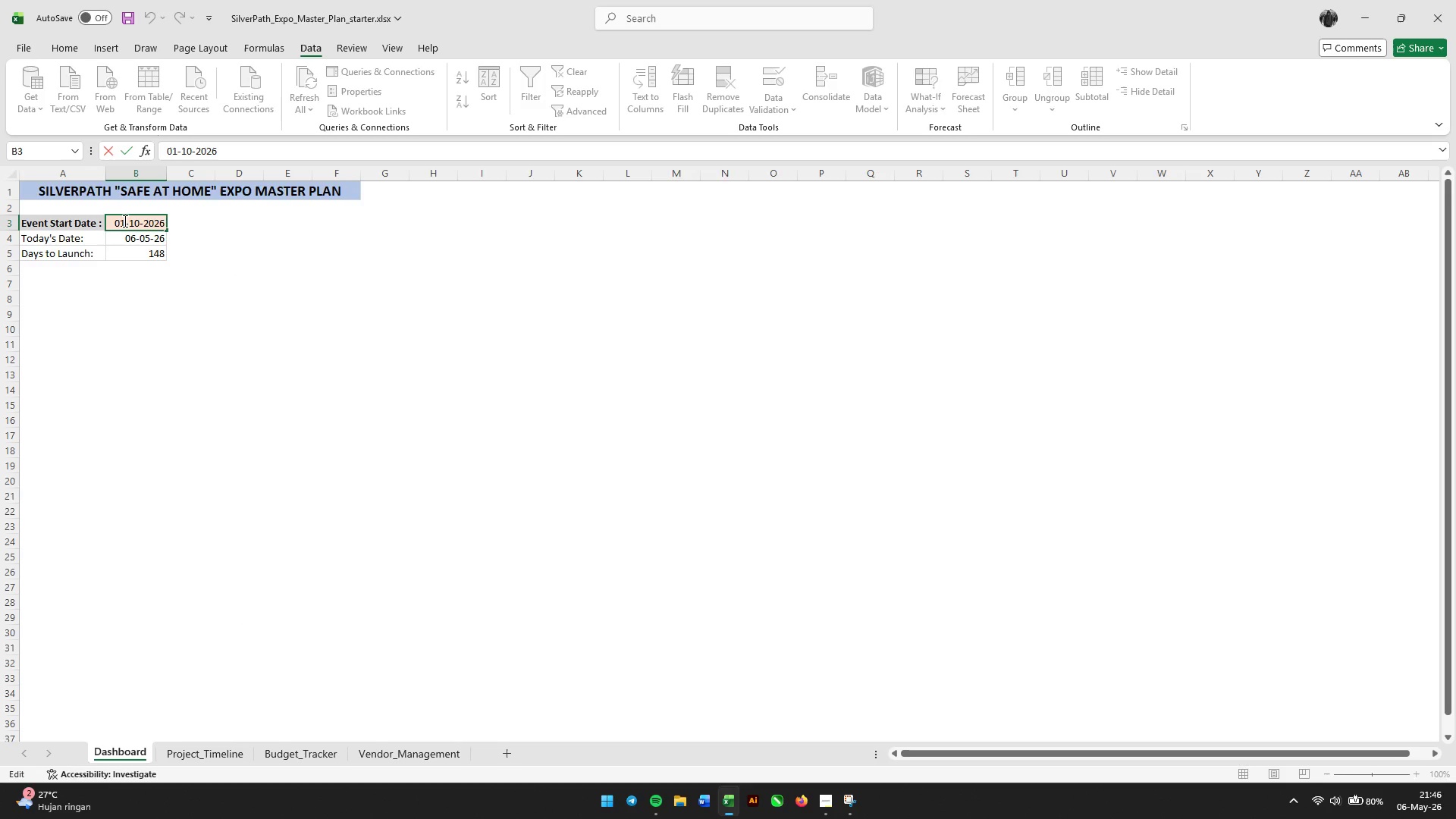 
left_click_drag(start_coordinate=[125, 221], to_coordinate=[115, 221])
 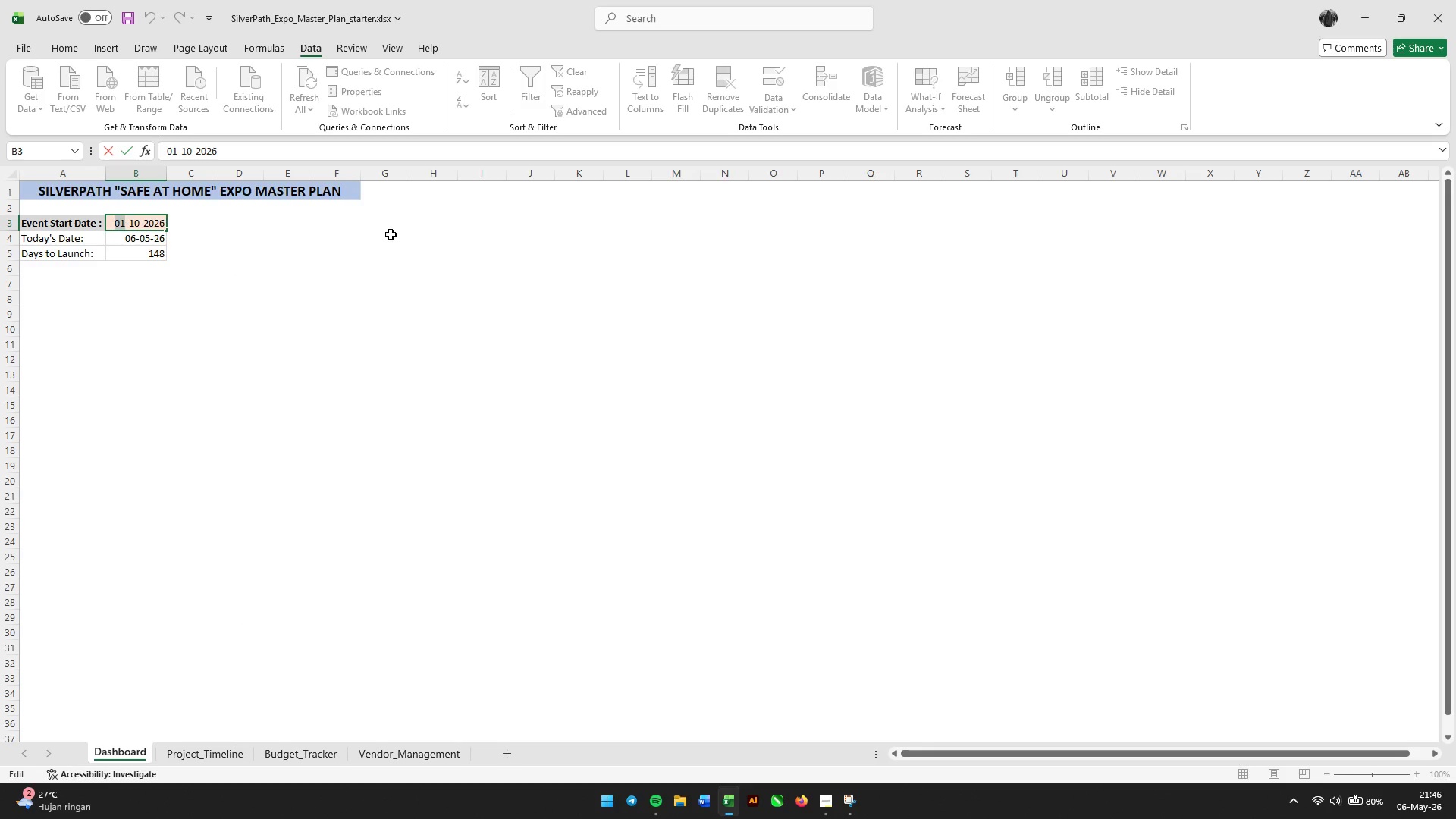 
key(Numpad2)
 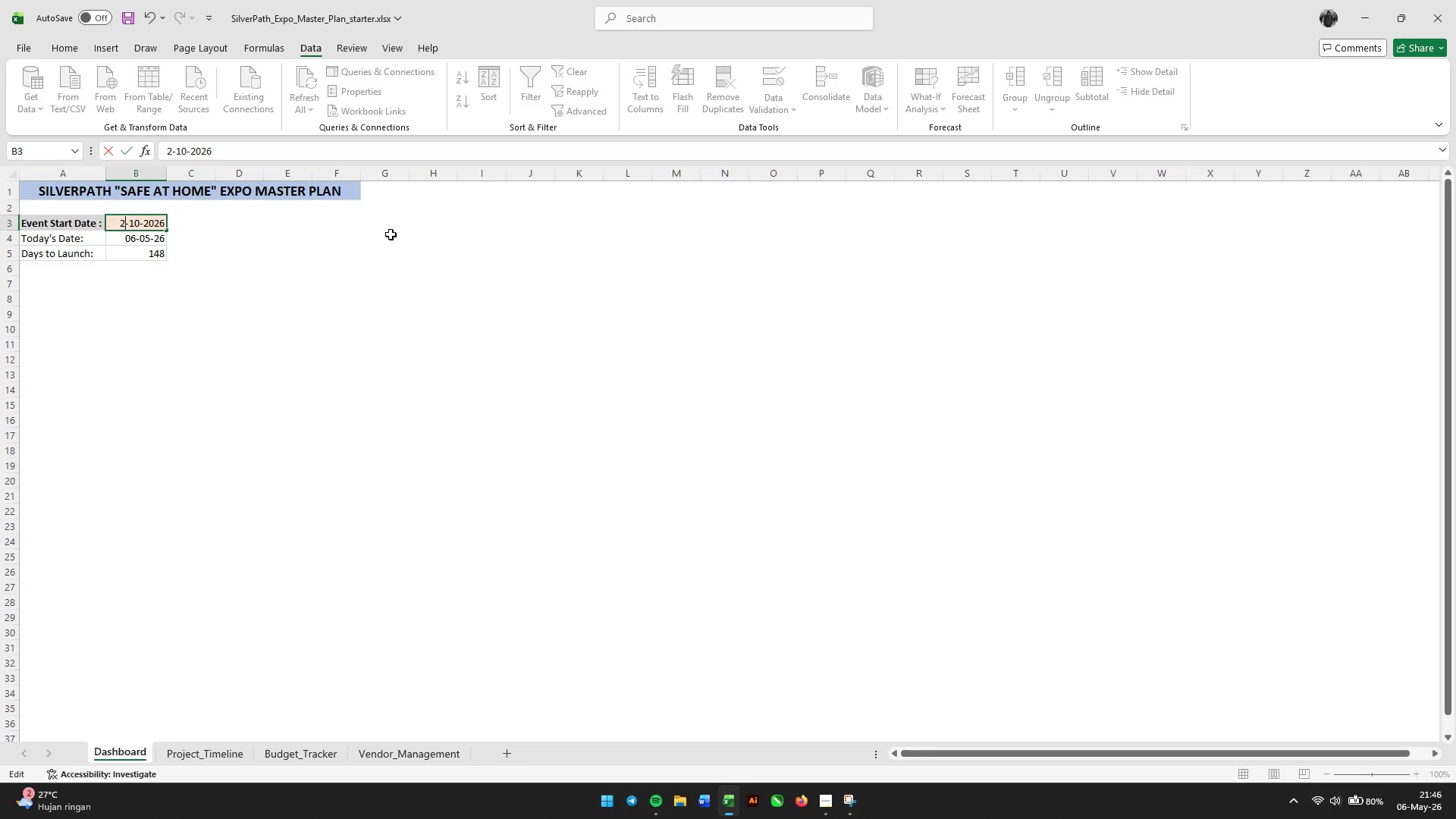 
key(Numpad5)
 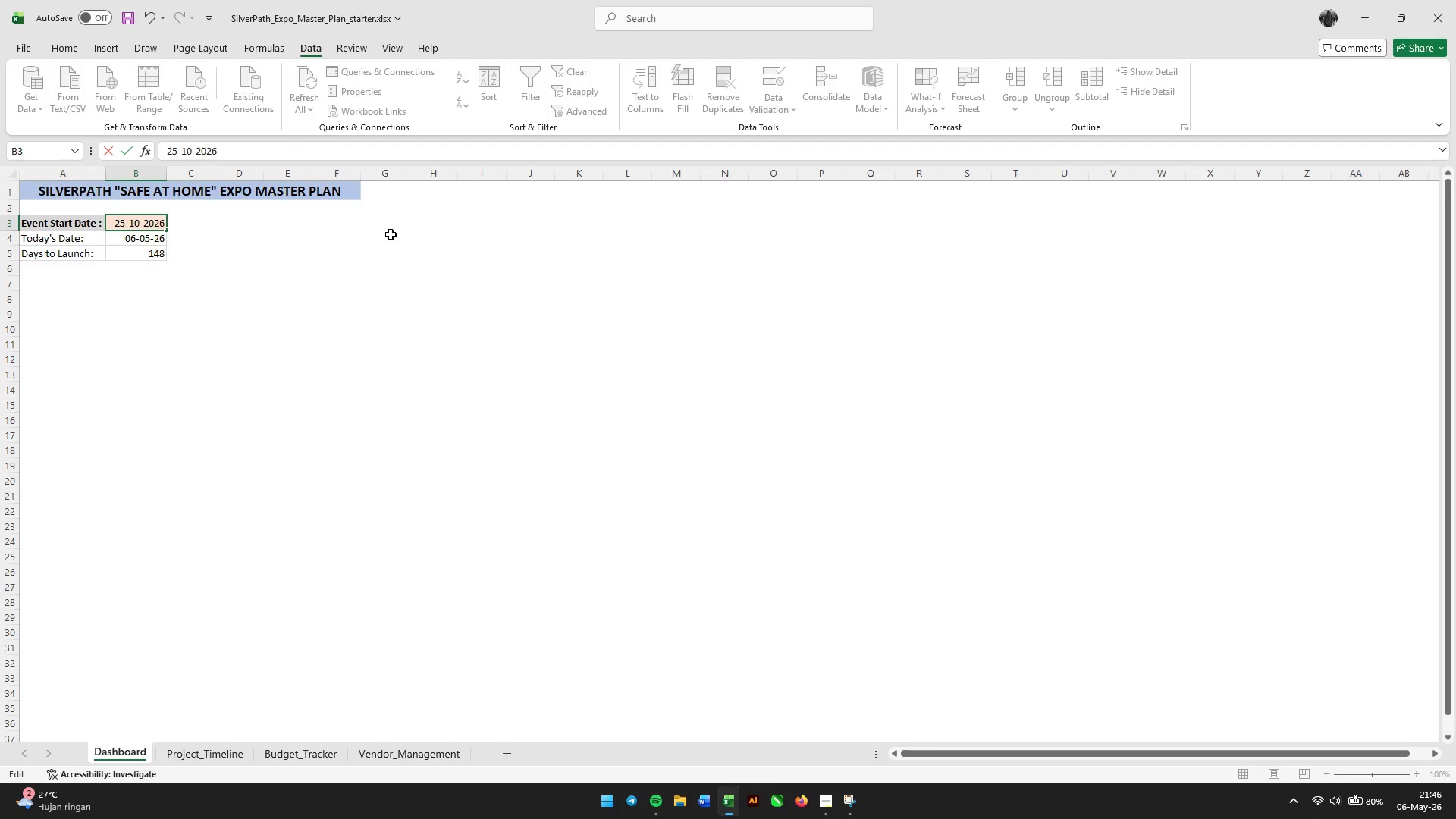 
key(Enter)
 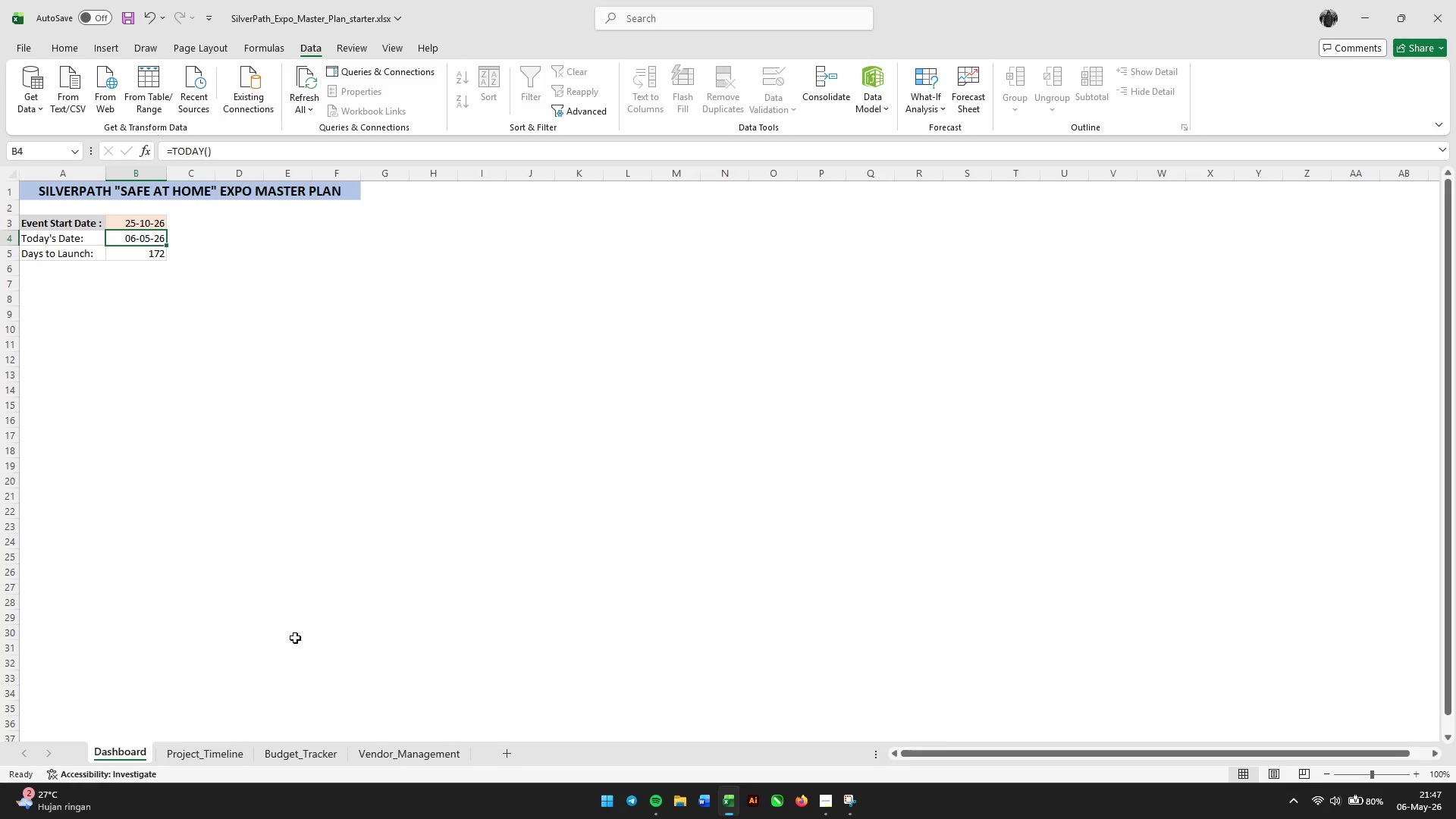 
wait(6.24)
 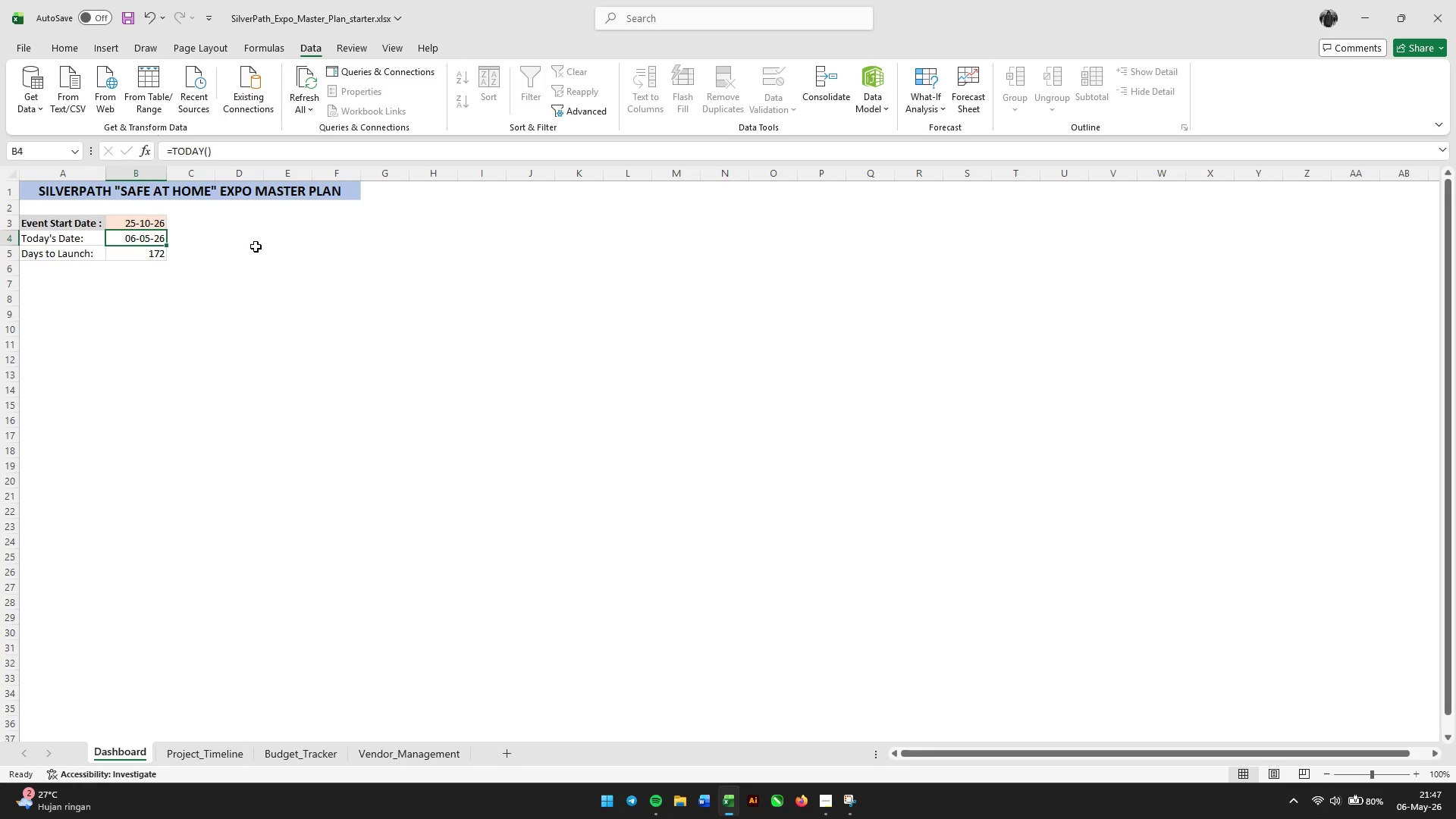 
left_click([202, 757])
 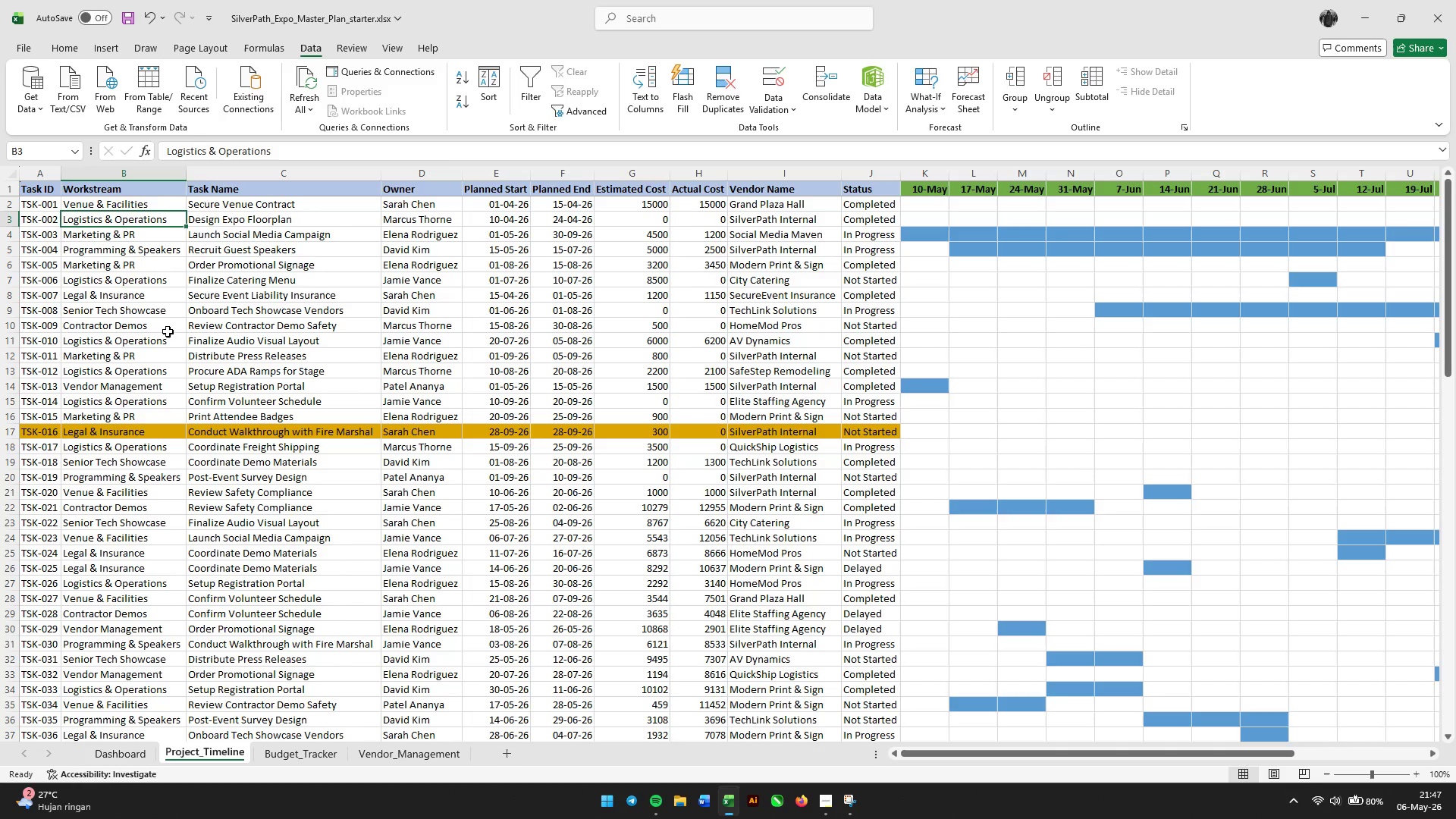 
scroll: coordinate [168, 329], scroll_direction: up, amount: 5.0
 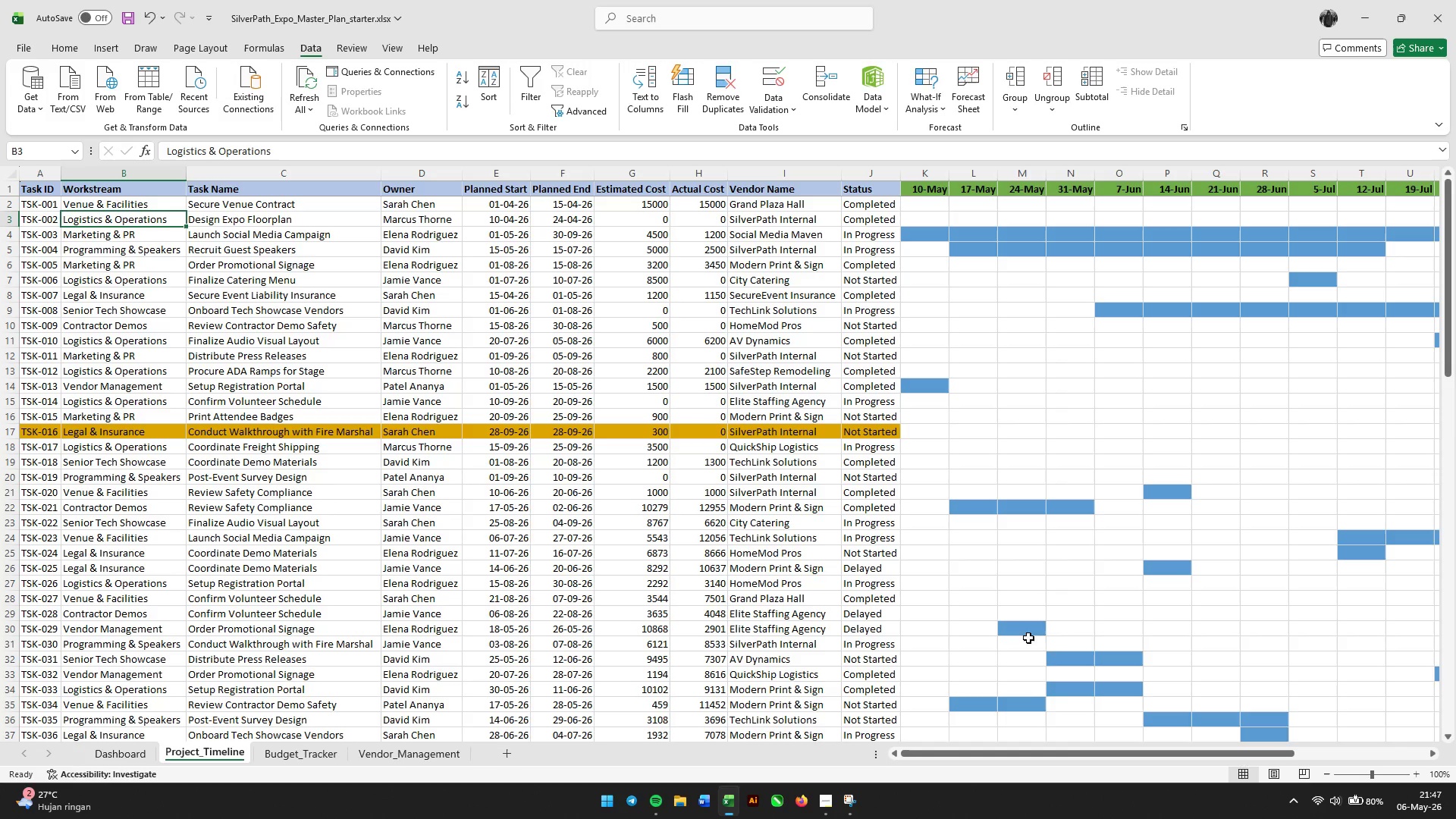 
left_click_drag(start_coordinate=[1007, 753], to_coordinate=[1119, 743])
 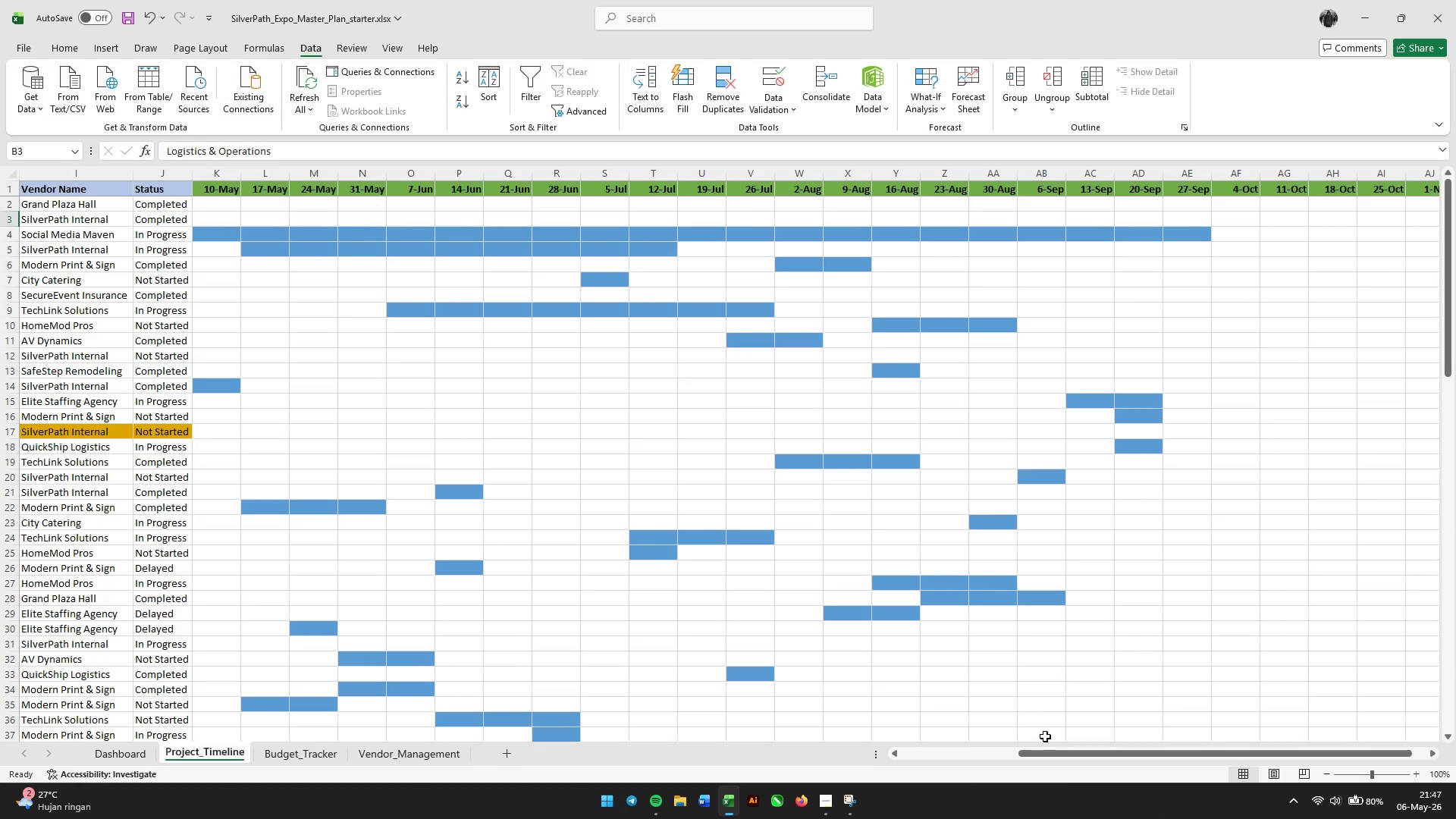 
left_click_drag(start_coordinate=[1082, 757], to_coordinate=[913, 760])
 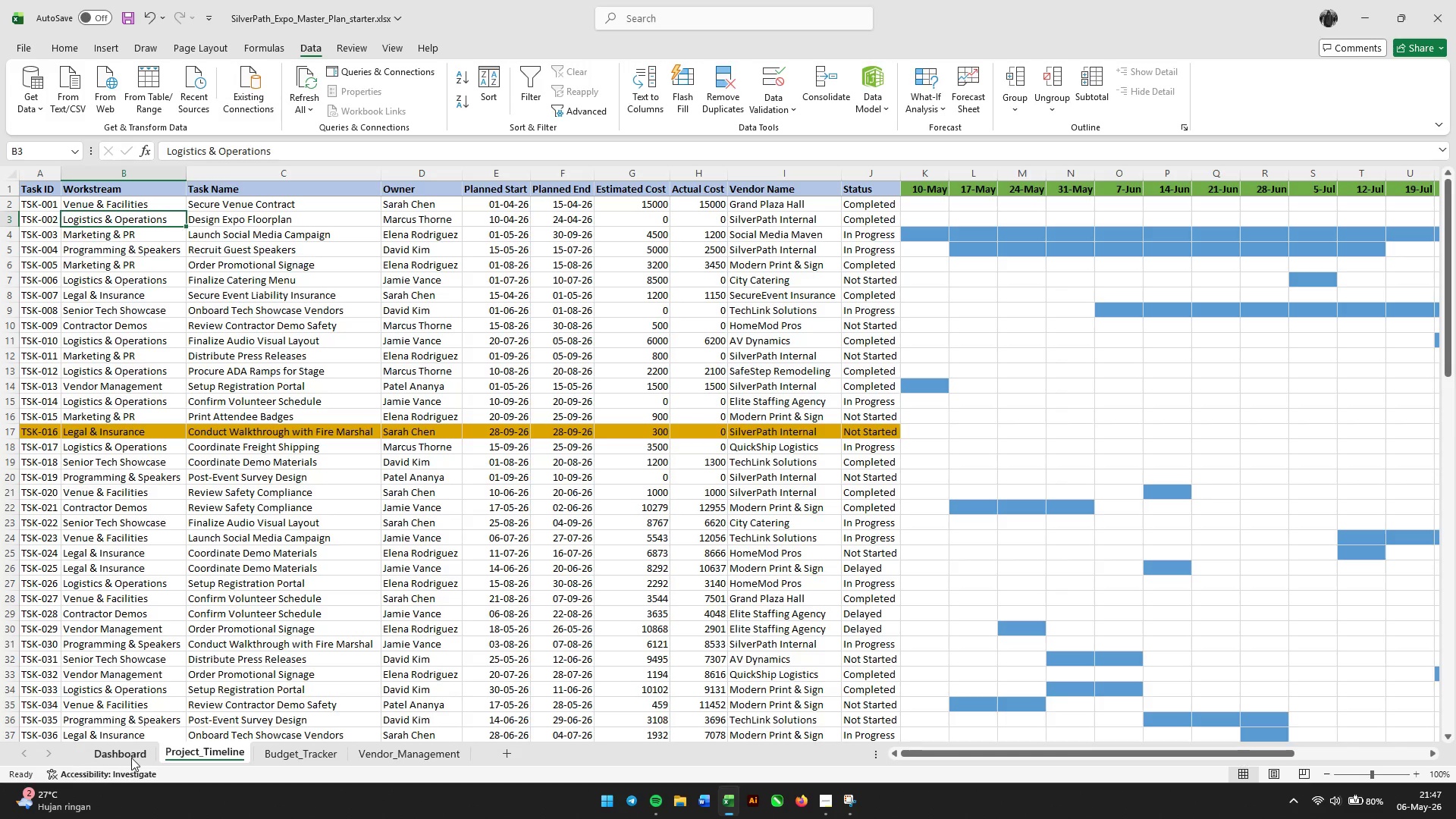 
left_click([131, 758])
 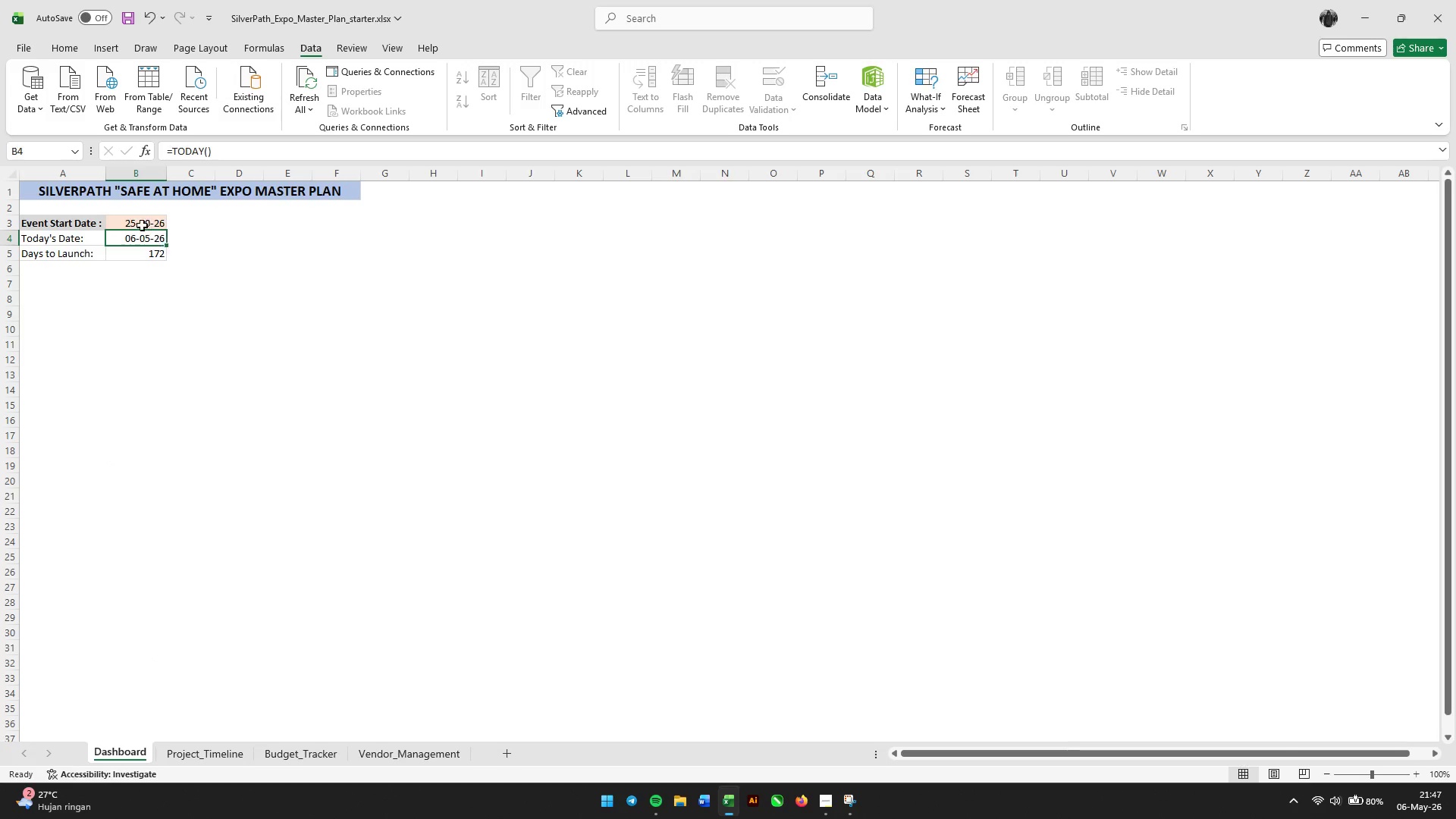 
double_click([135, 219])
 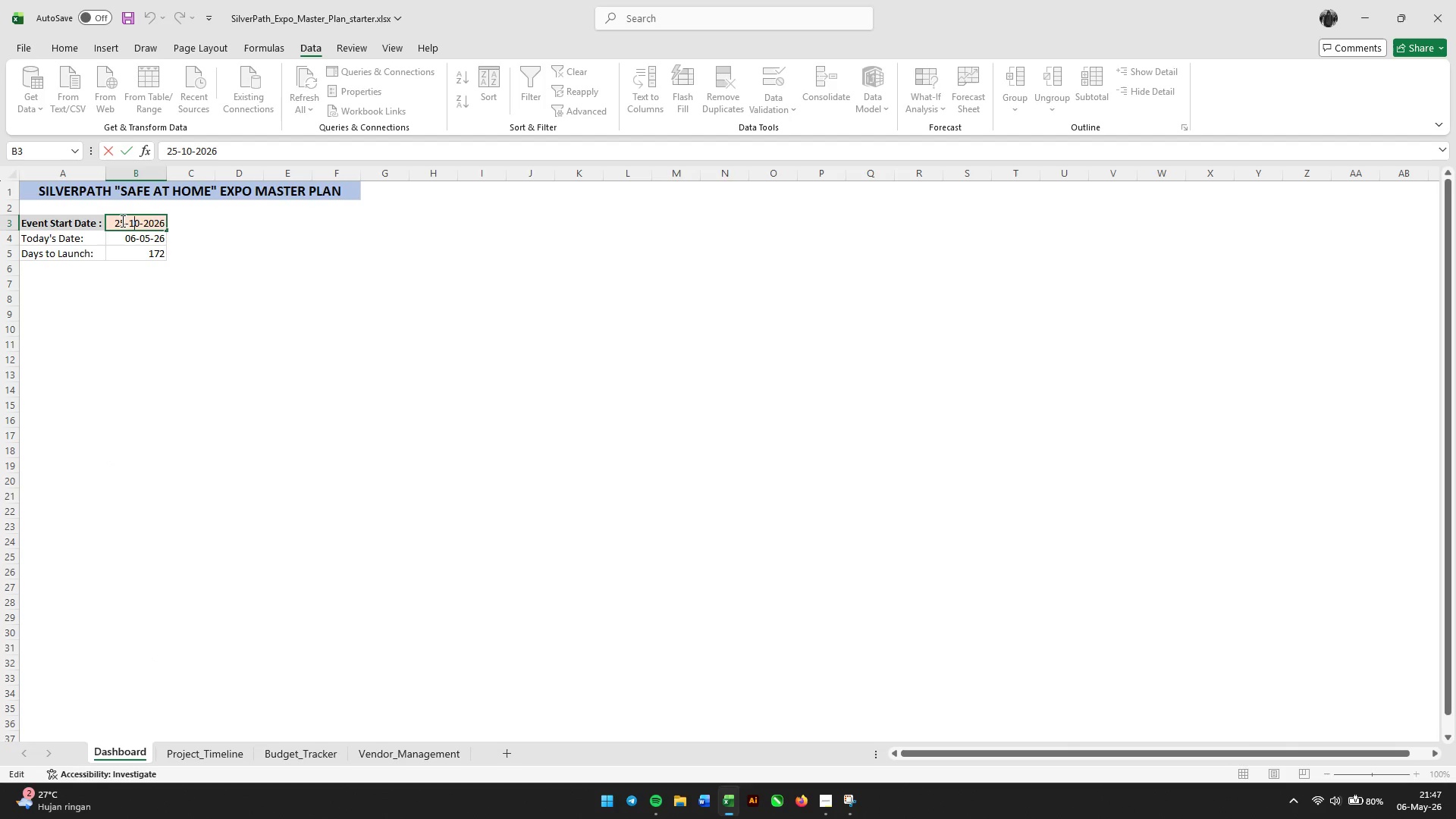 
left_click_drag(start_coordinate=[127, 221], to_coordinate=[115, 221])
 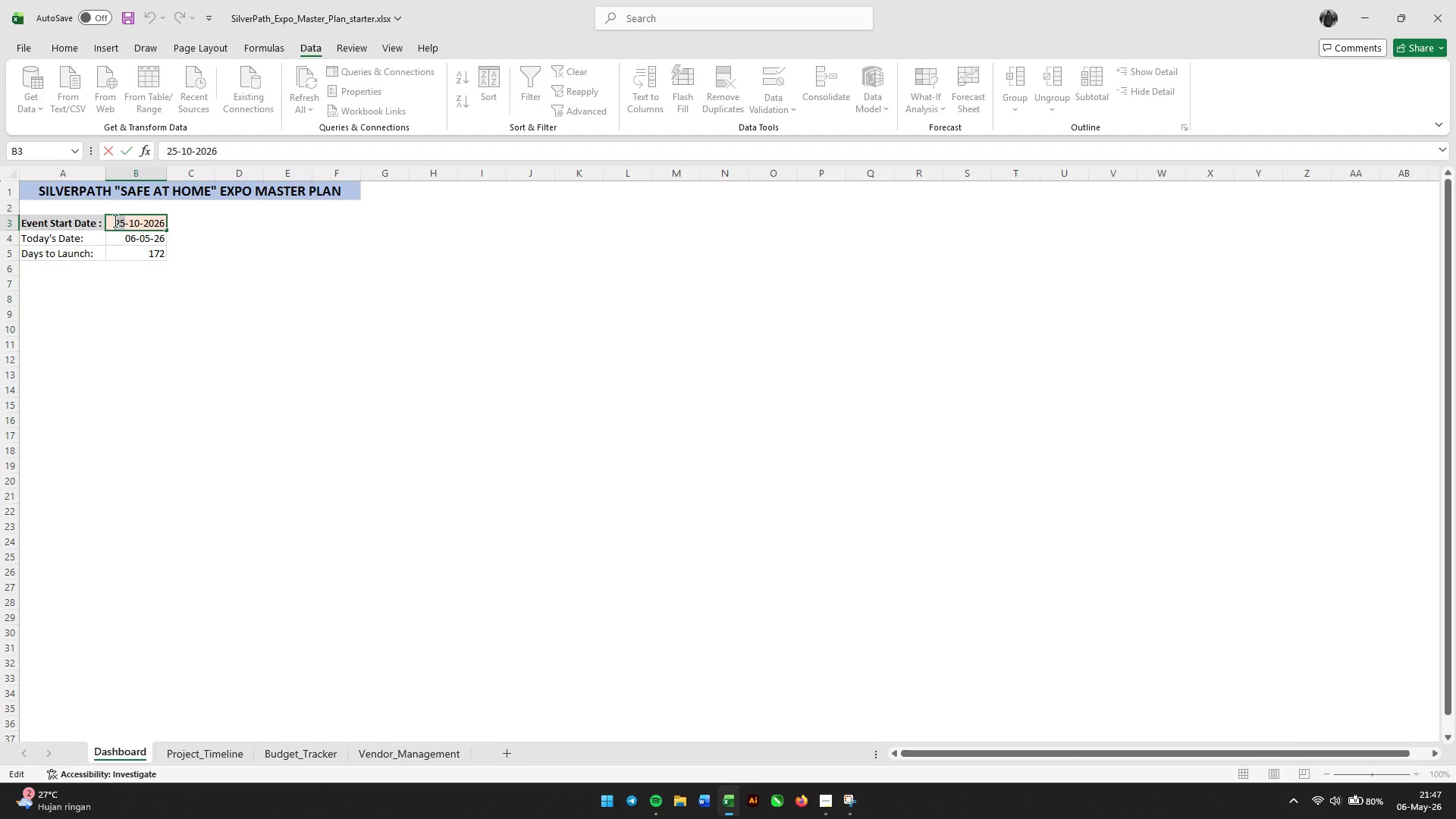 
key(Numpad1)
 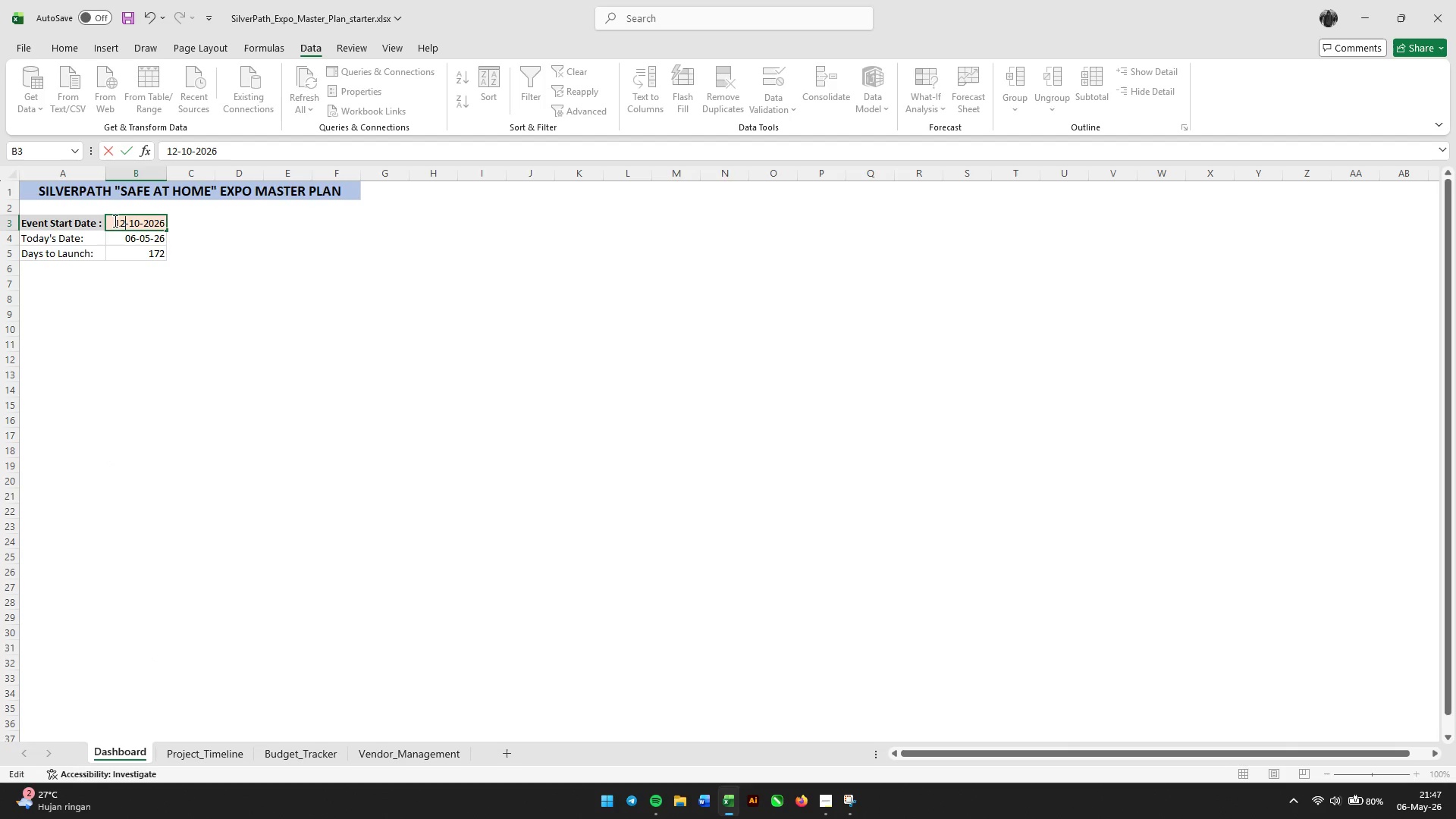 
key(Numpad2)
 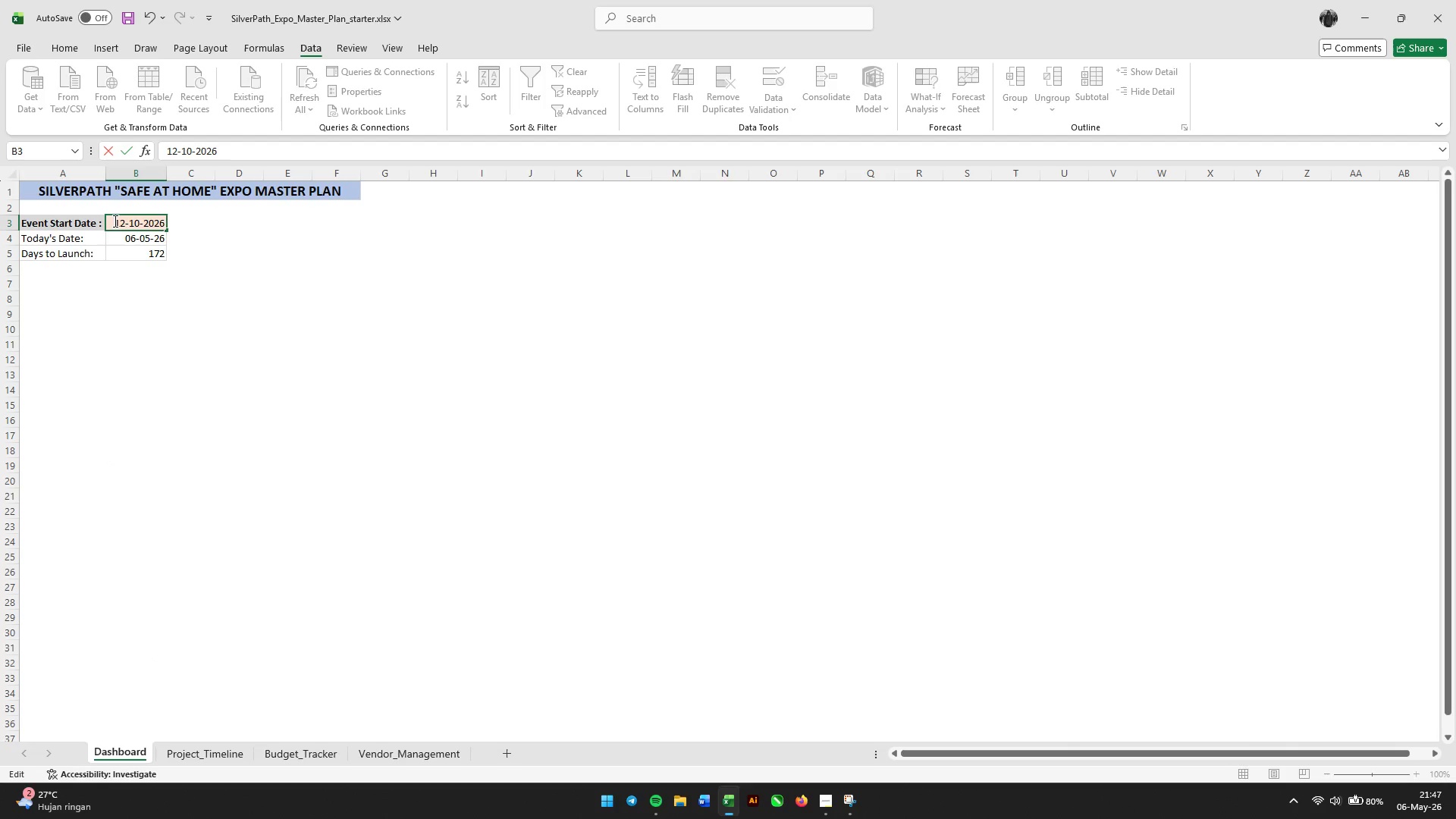 
key(Enter)
 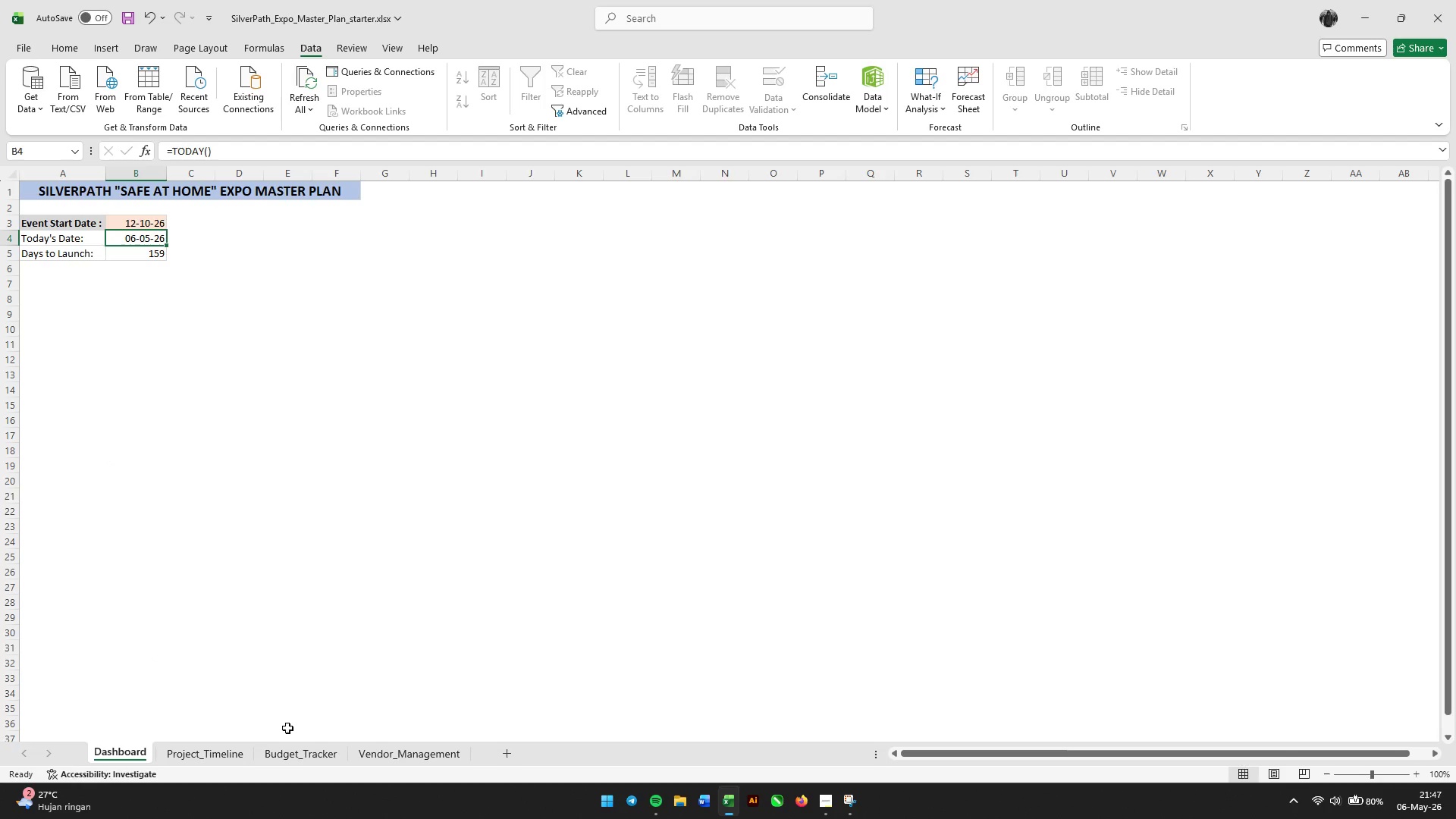 
left_click([230, 755])
 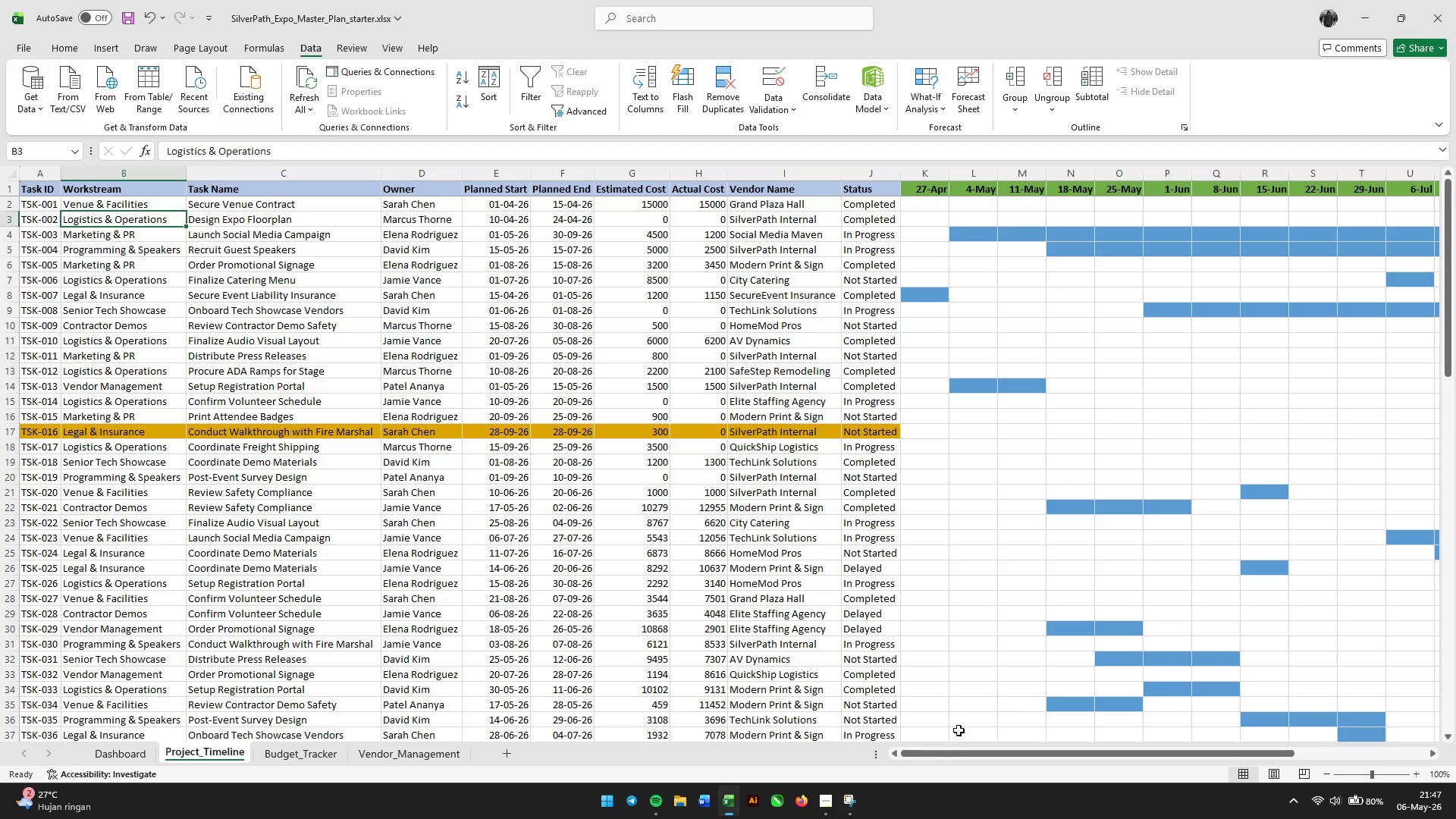 
left_click_drag(start_coordinate=[946, 753], to_coordinate=[904, 755])
 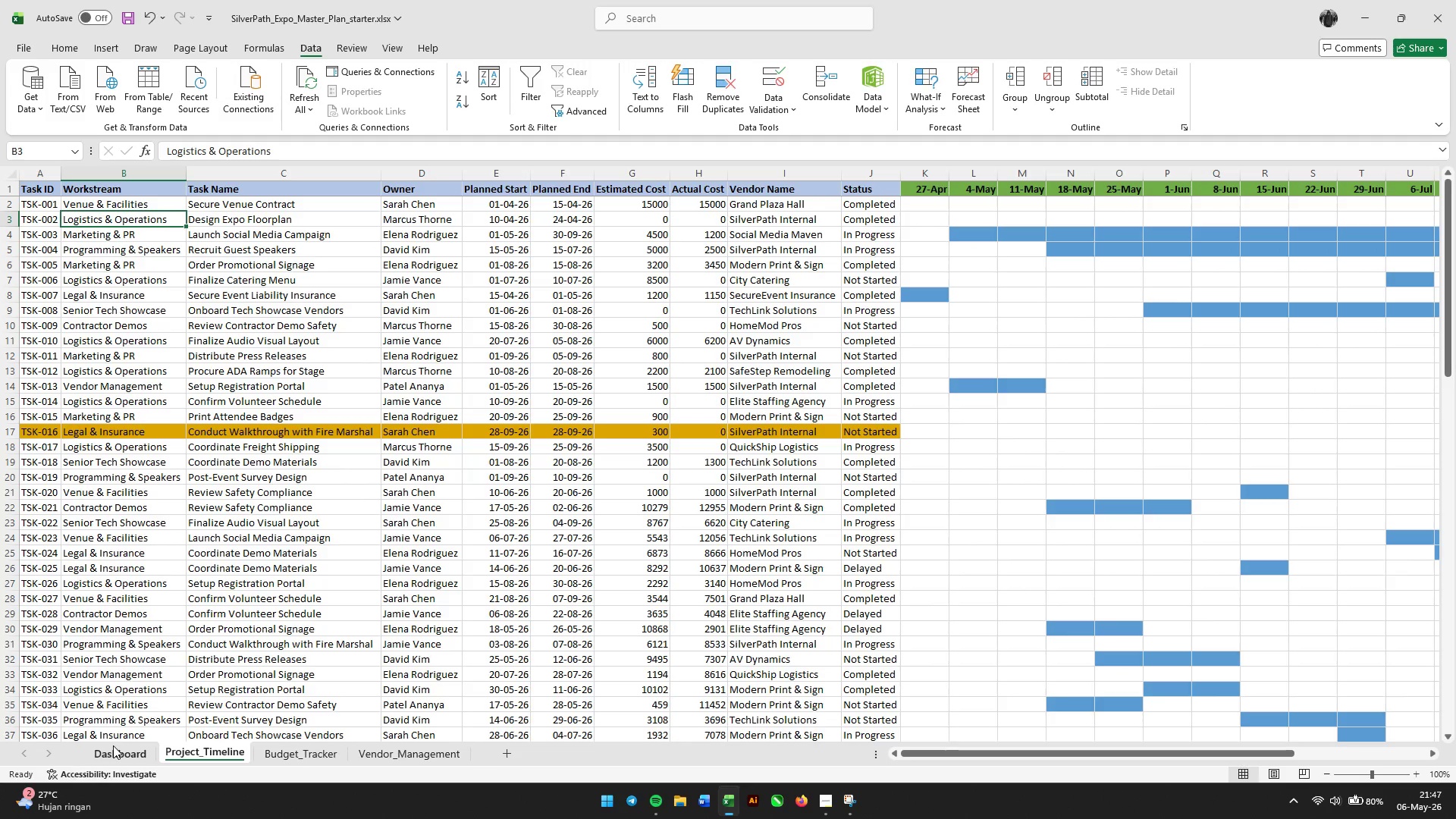 
left_click([115, 758])
 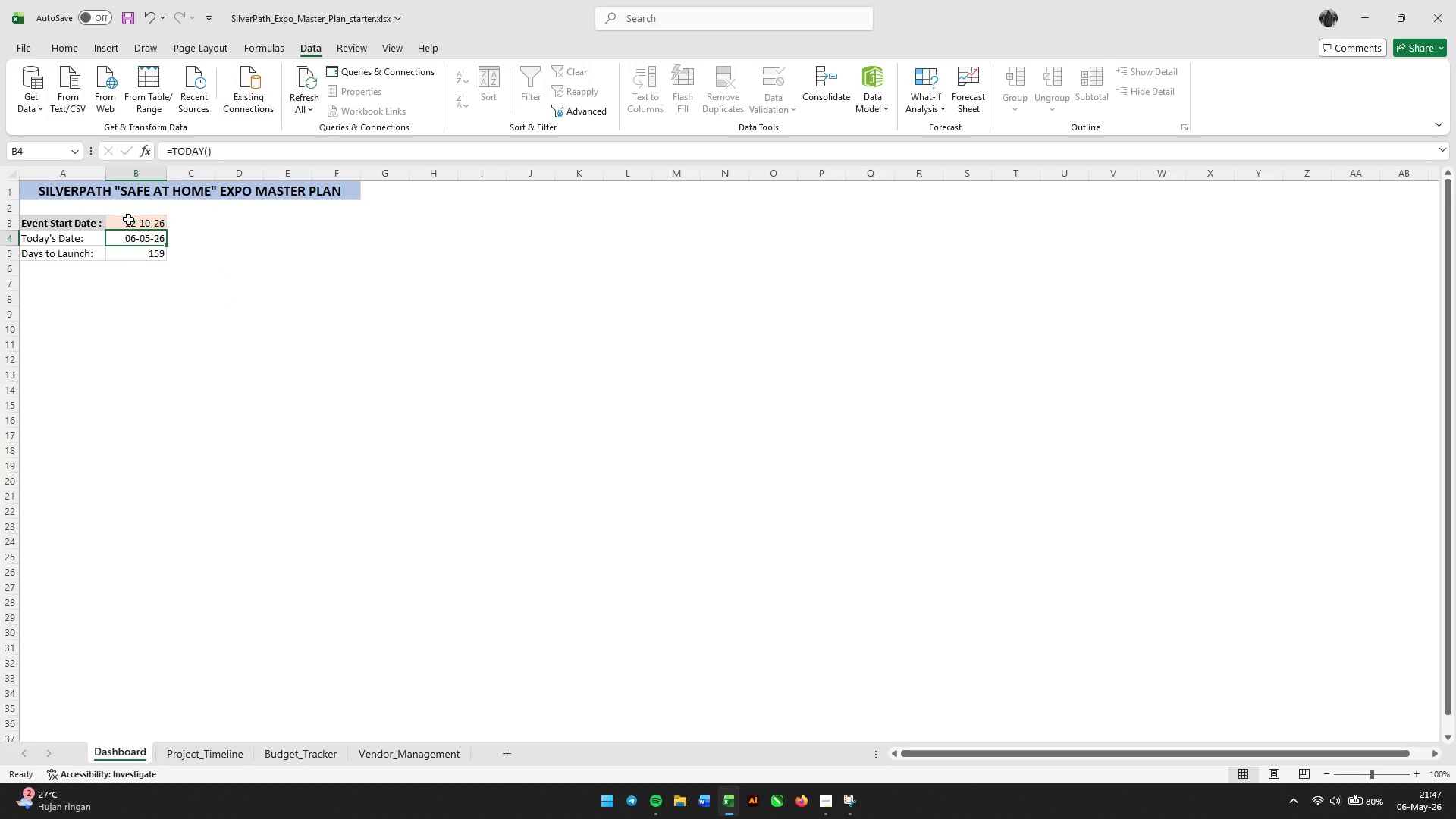 
double_click([130, 219])
 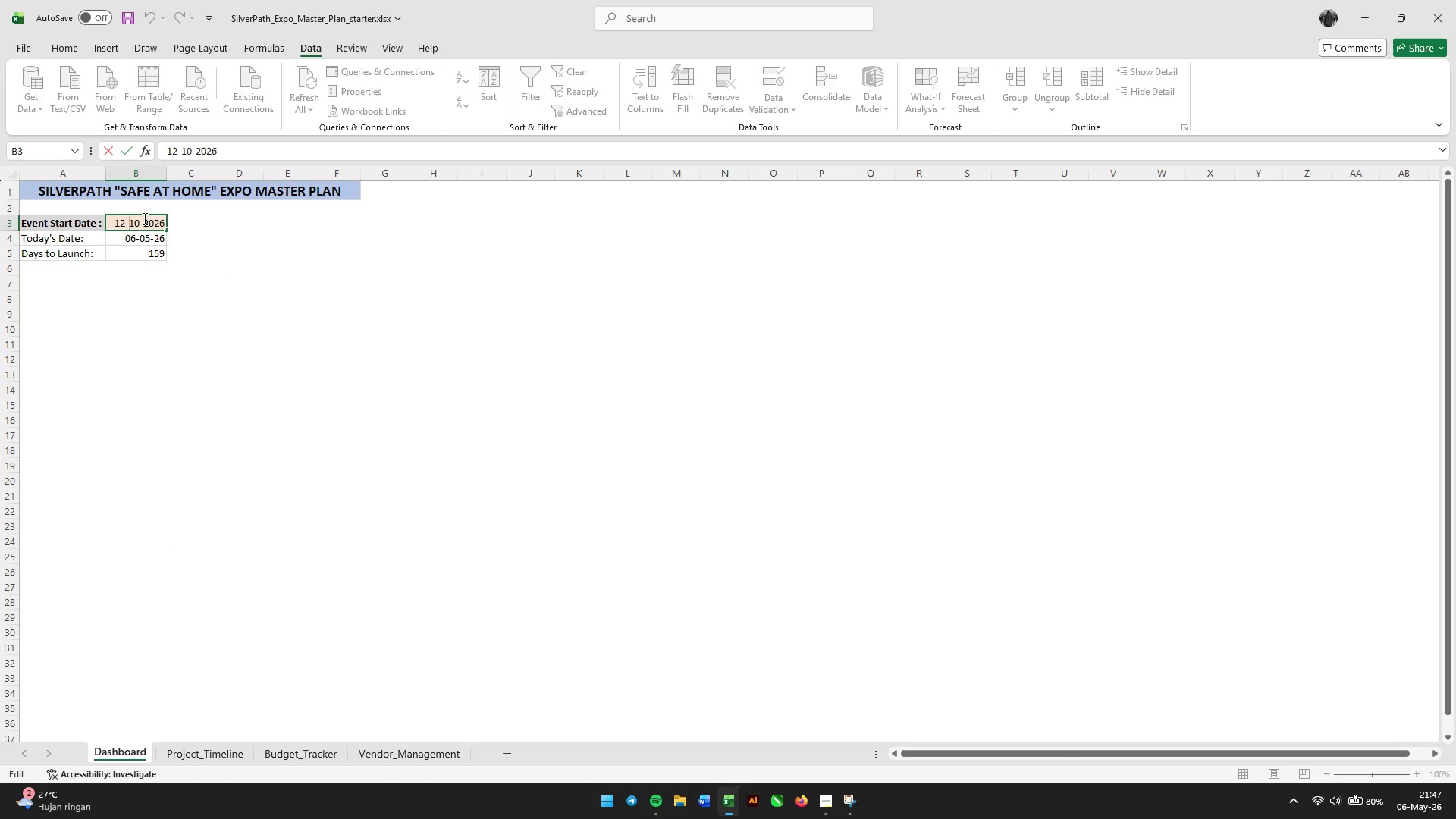 
left_click_drag(start_coordinate=[142, 219], to_coordinate=[127, 219])
 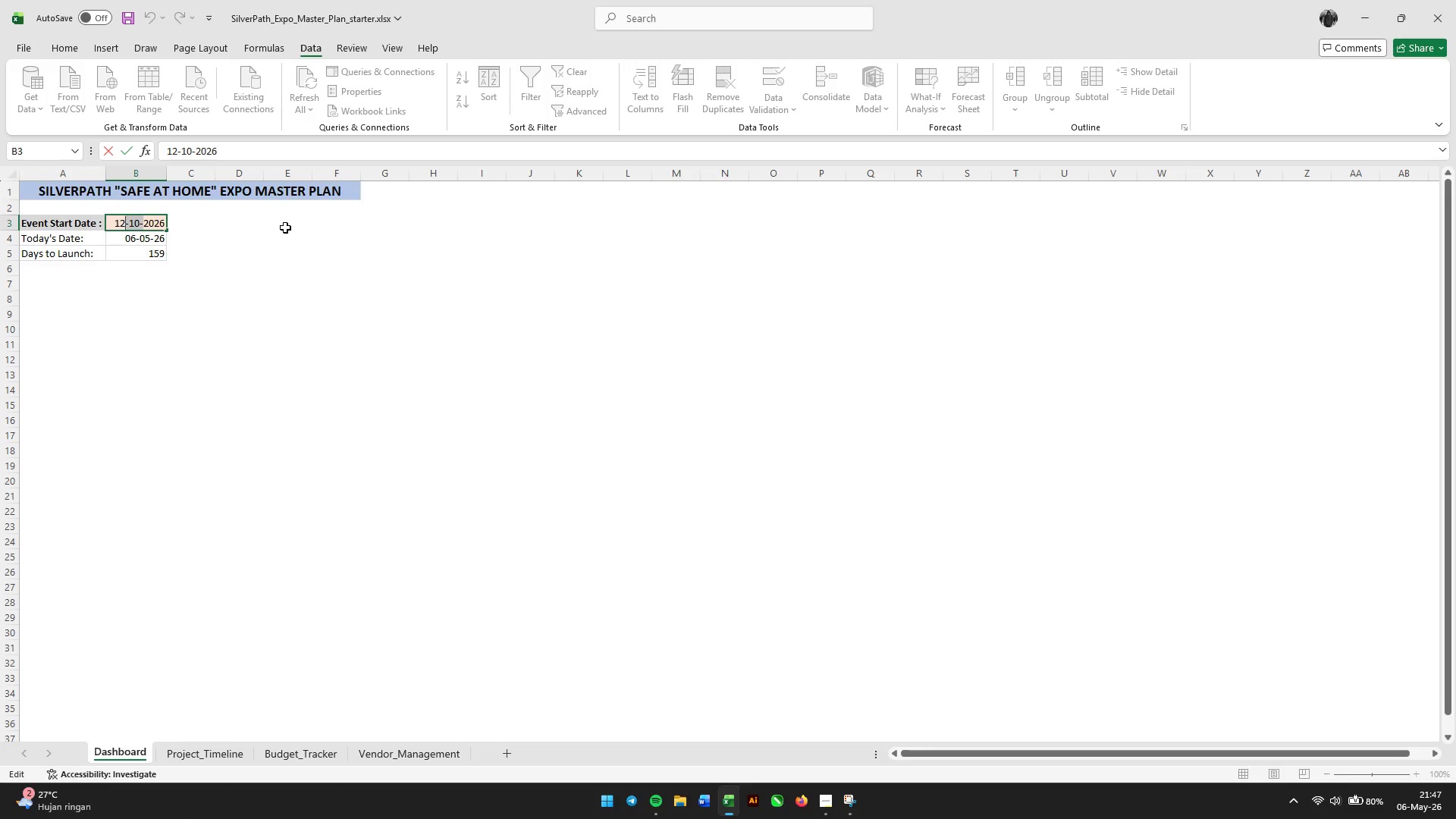 
key(ArrowLeft)
 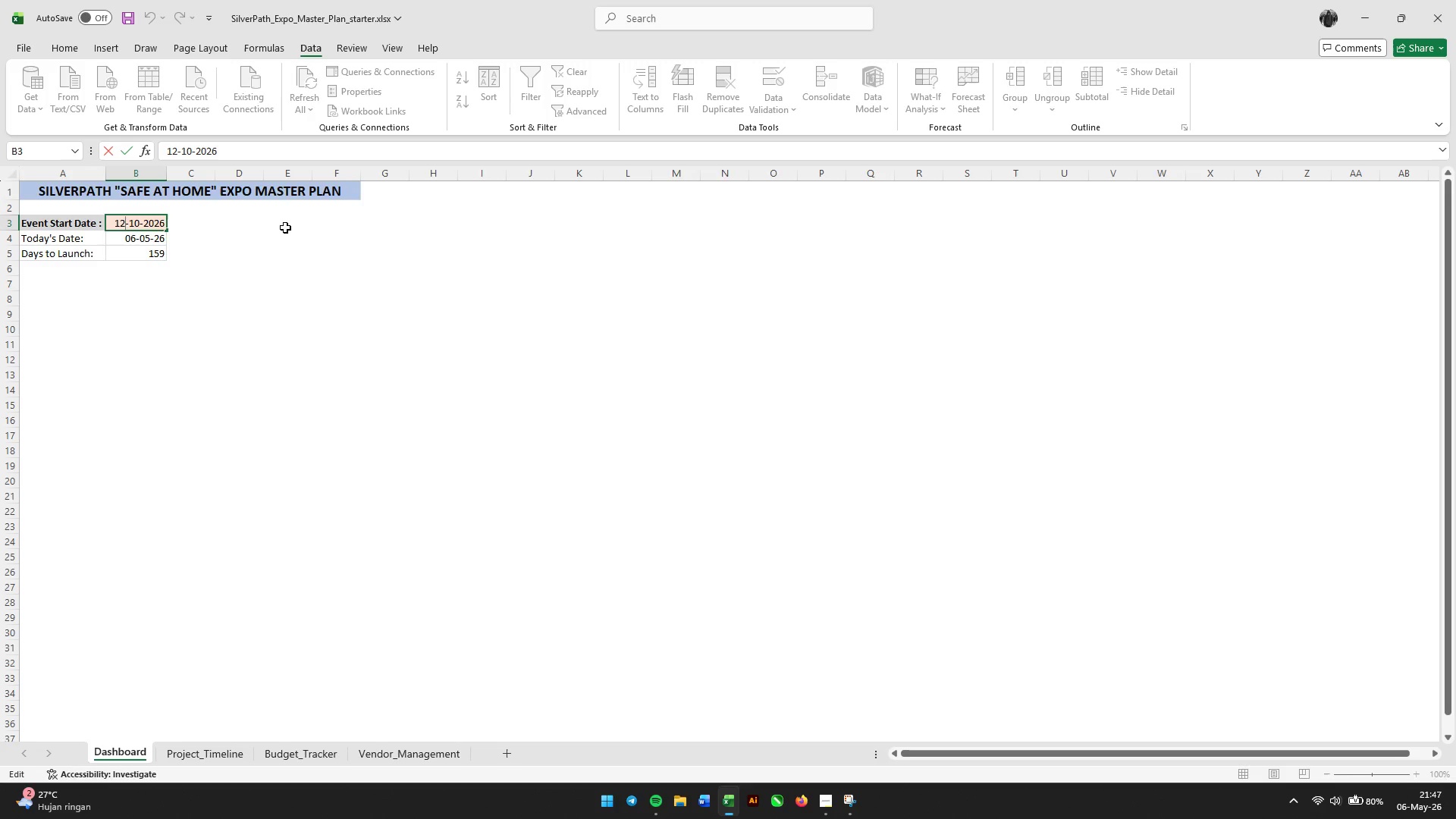 
key(ArrowRight)
 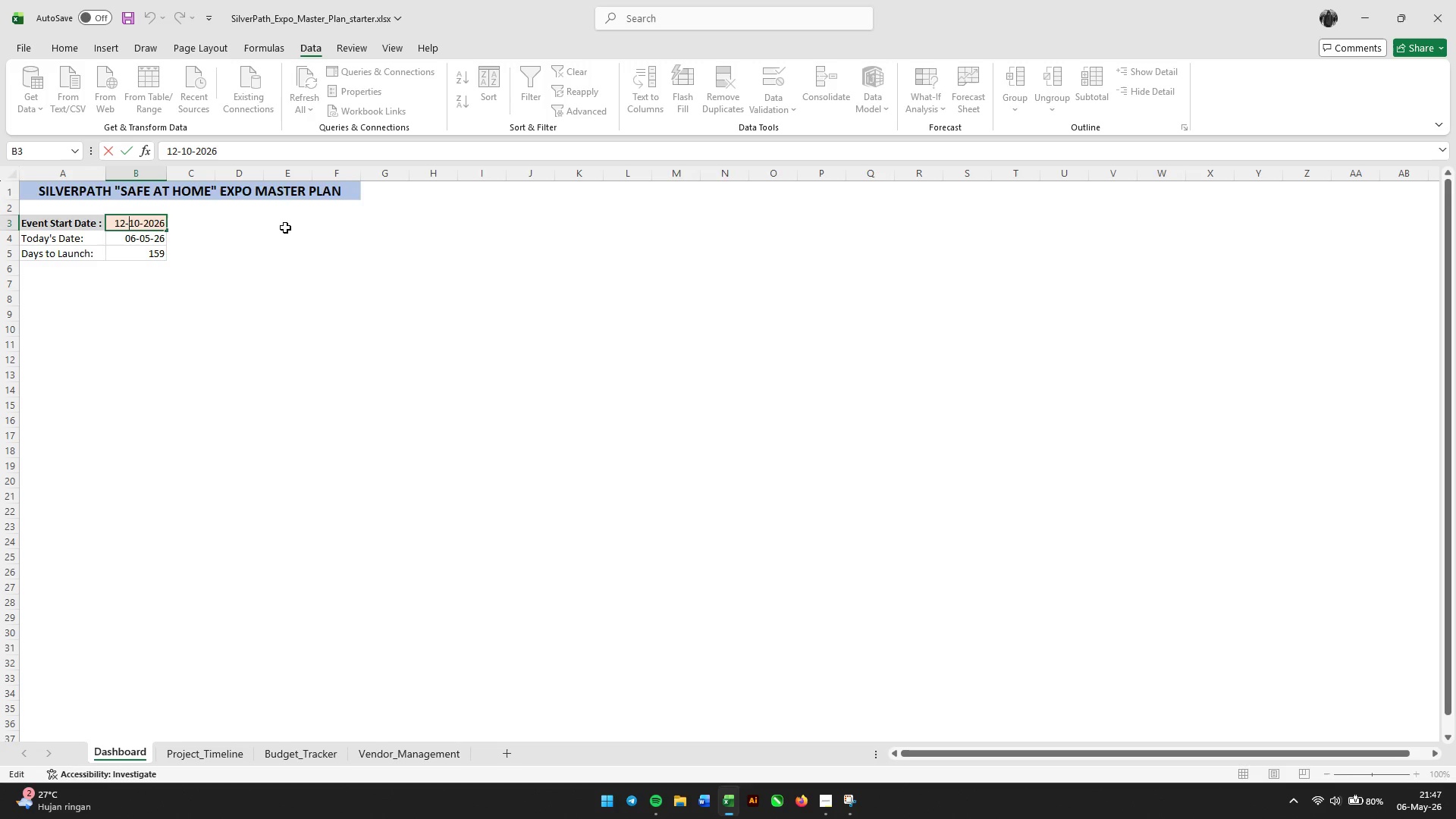 
key(ArrowRight)
 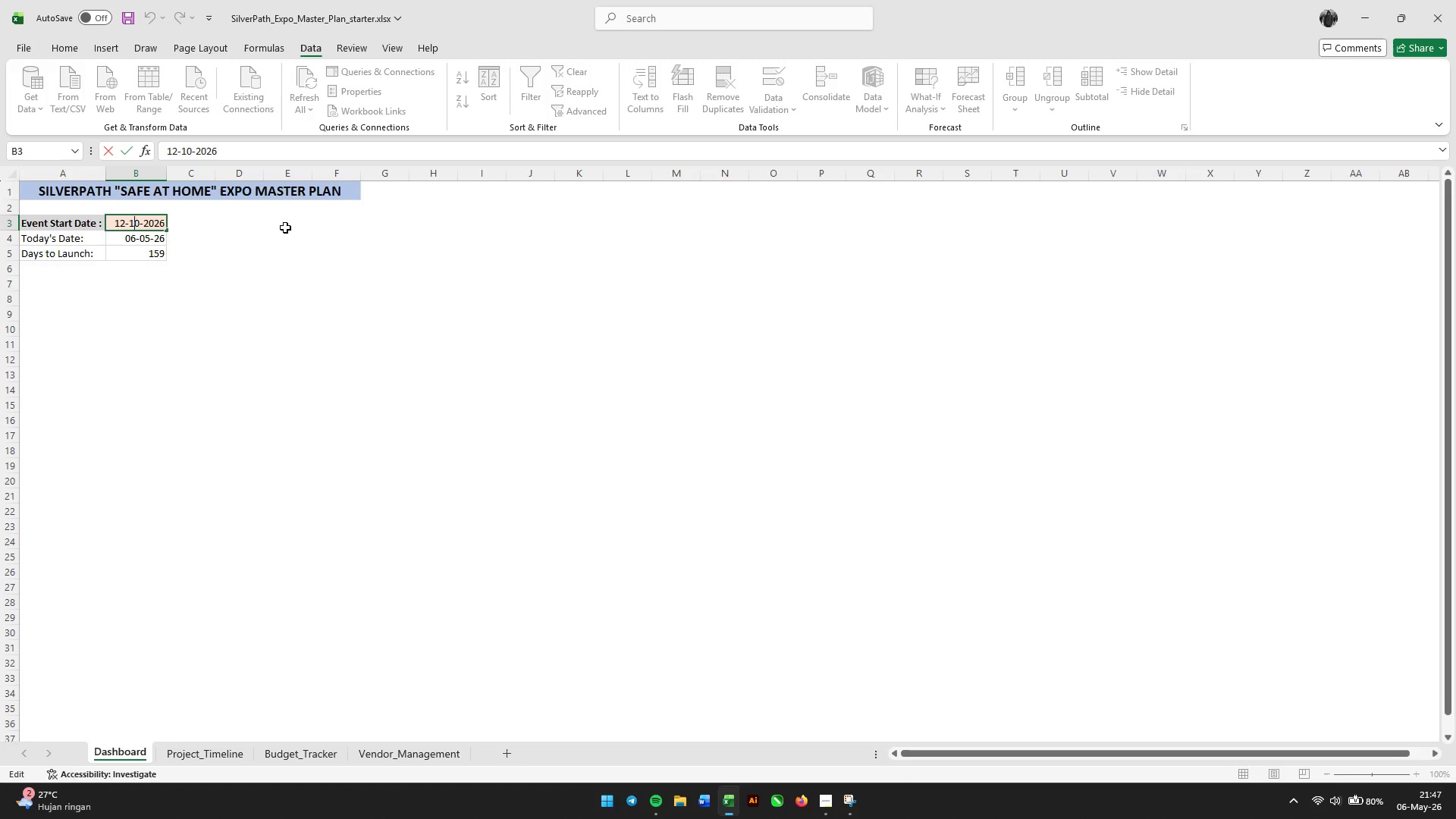 
key(ArrowRight)
 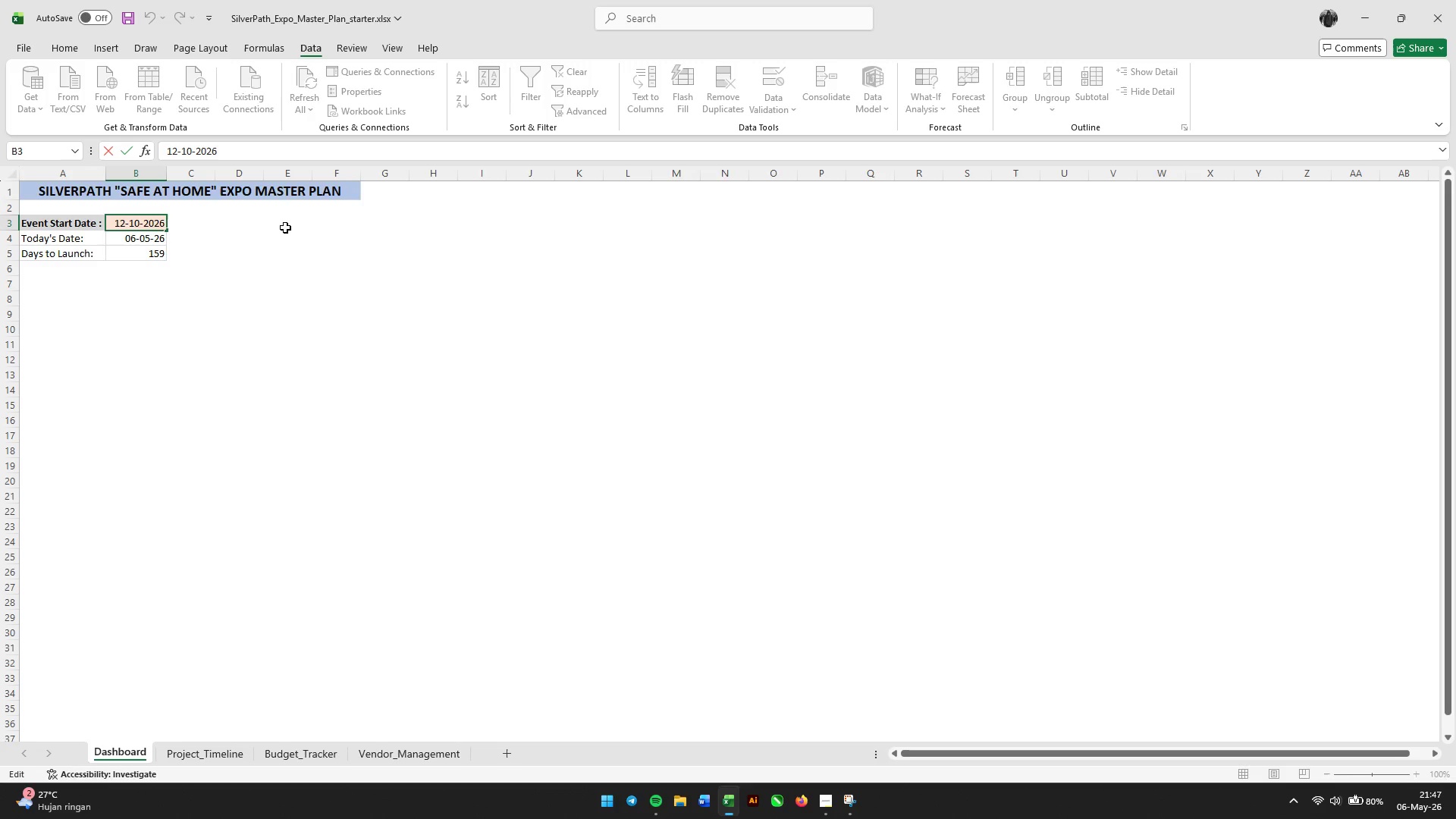 
key(ArrowRight)
 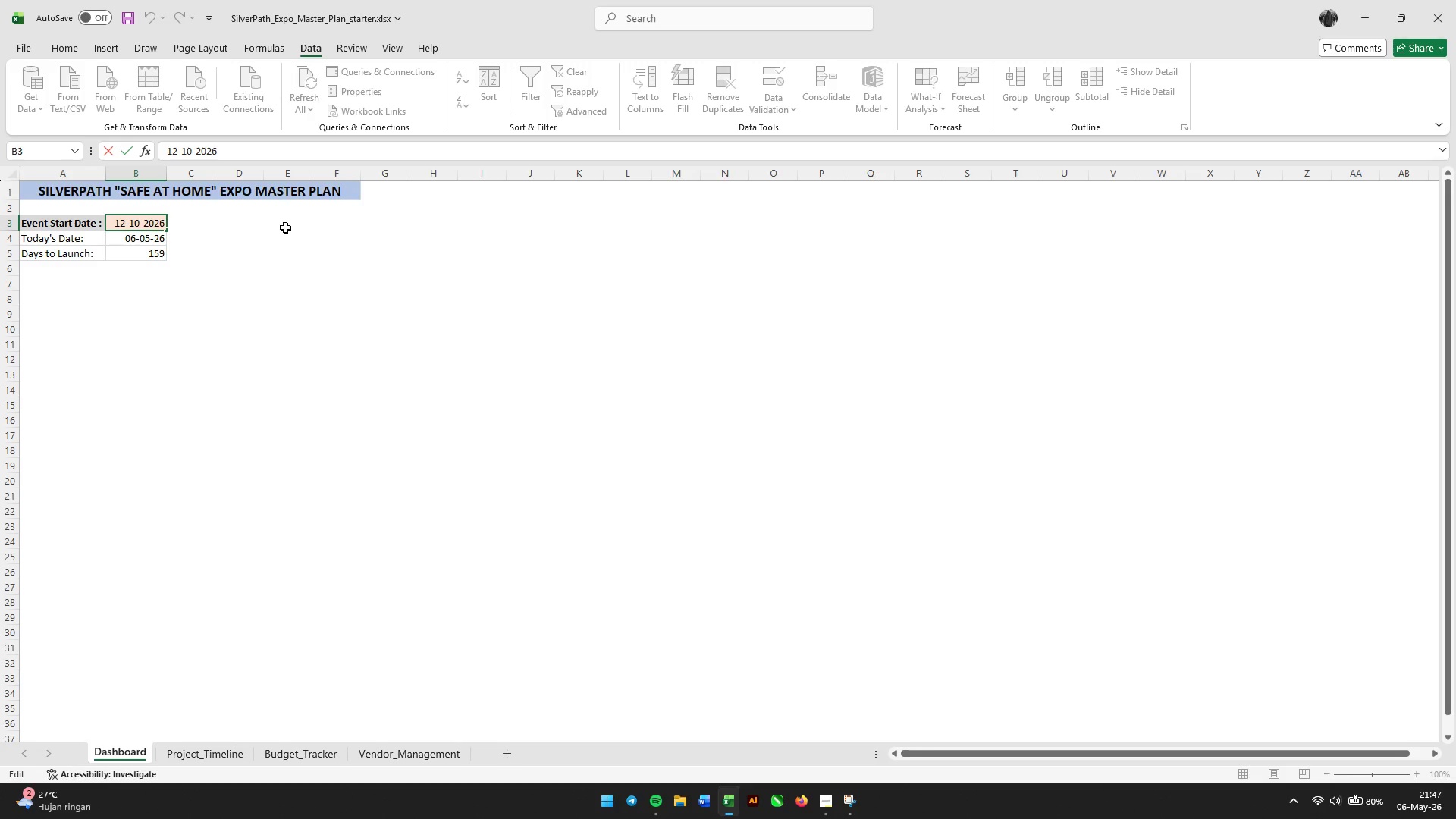 
key(ArrowLeft)
 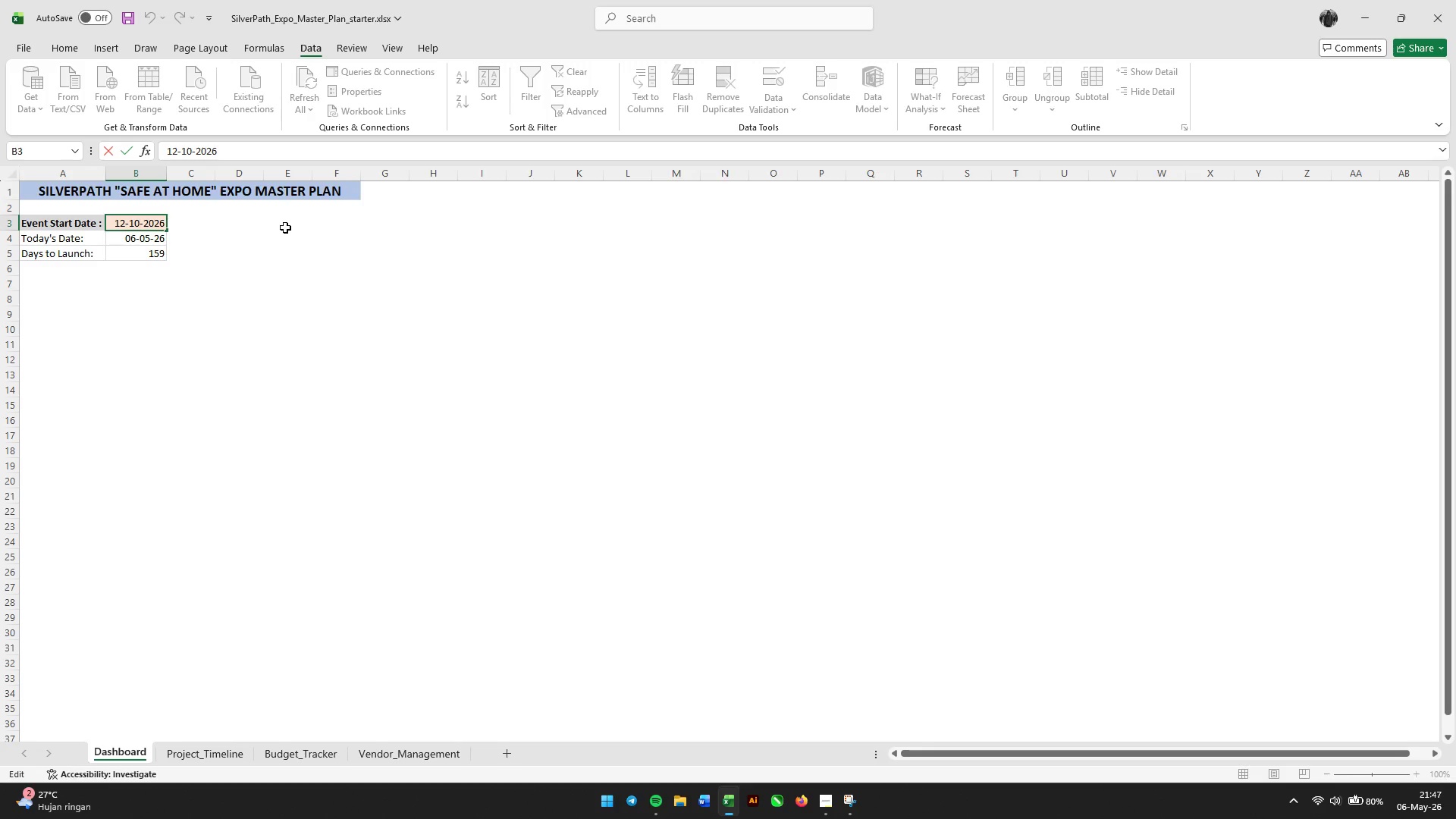 
key(Backspace)
 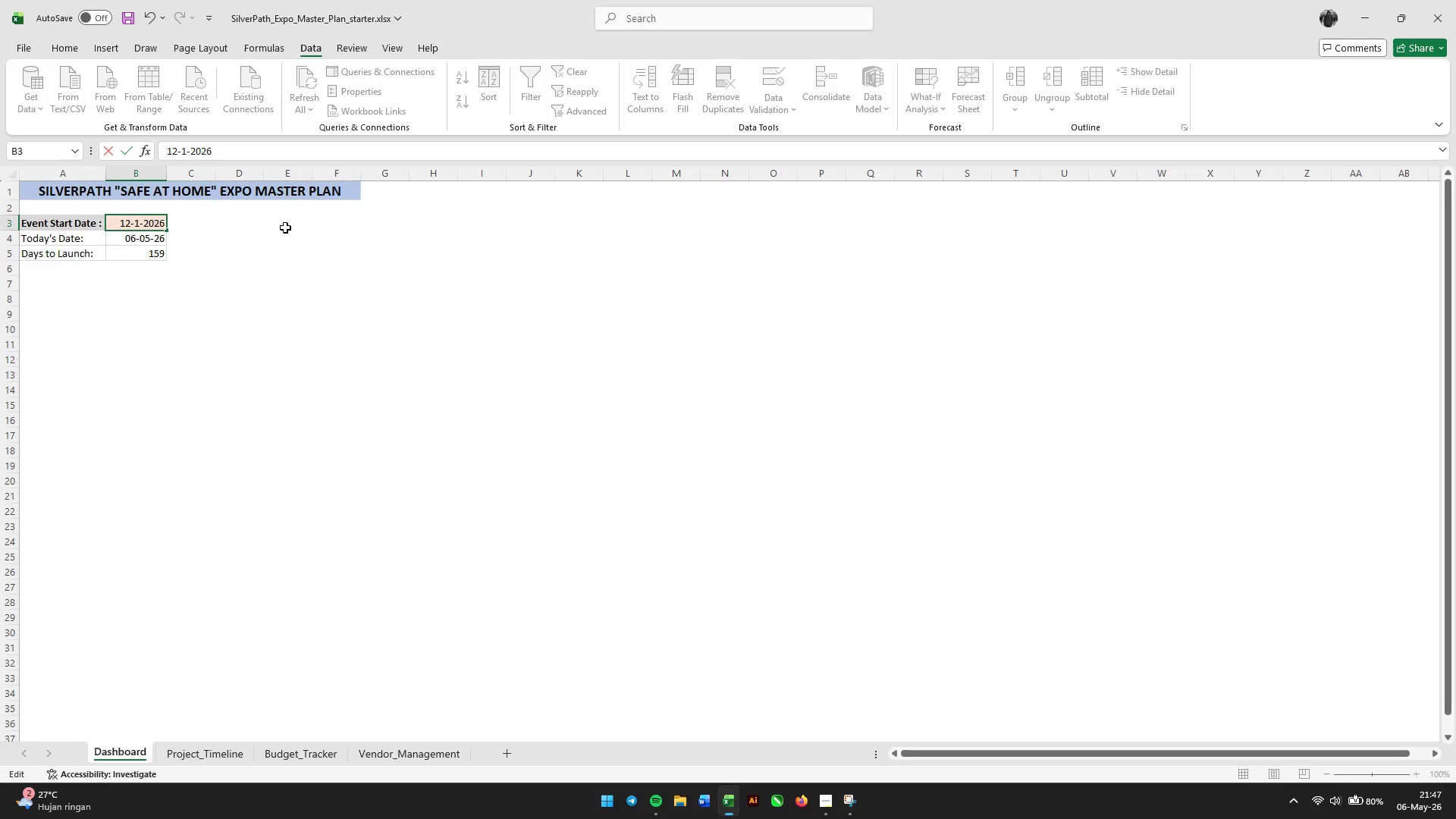 
key(Backspace)
 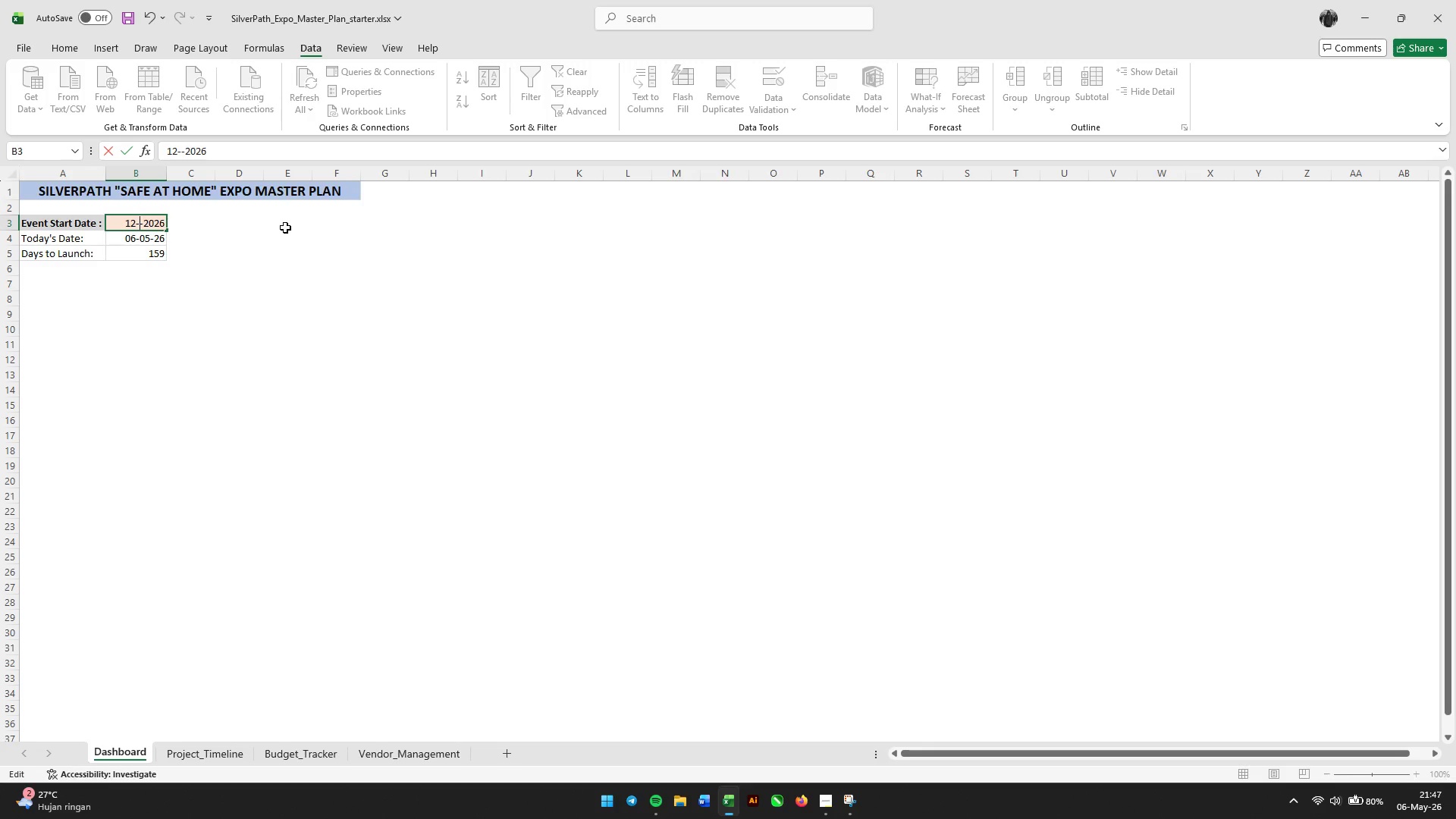 
key(Numpad9)
 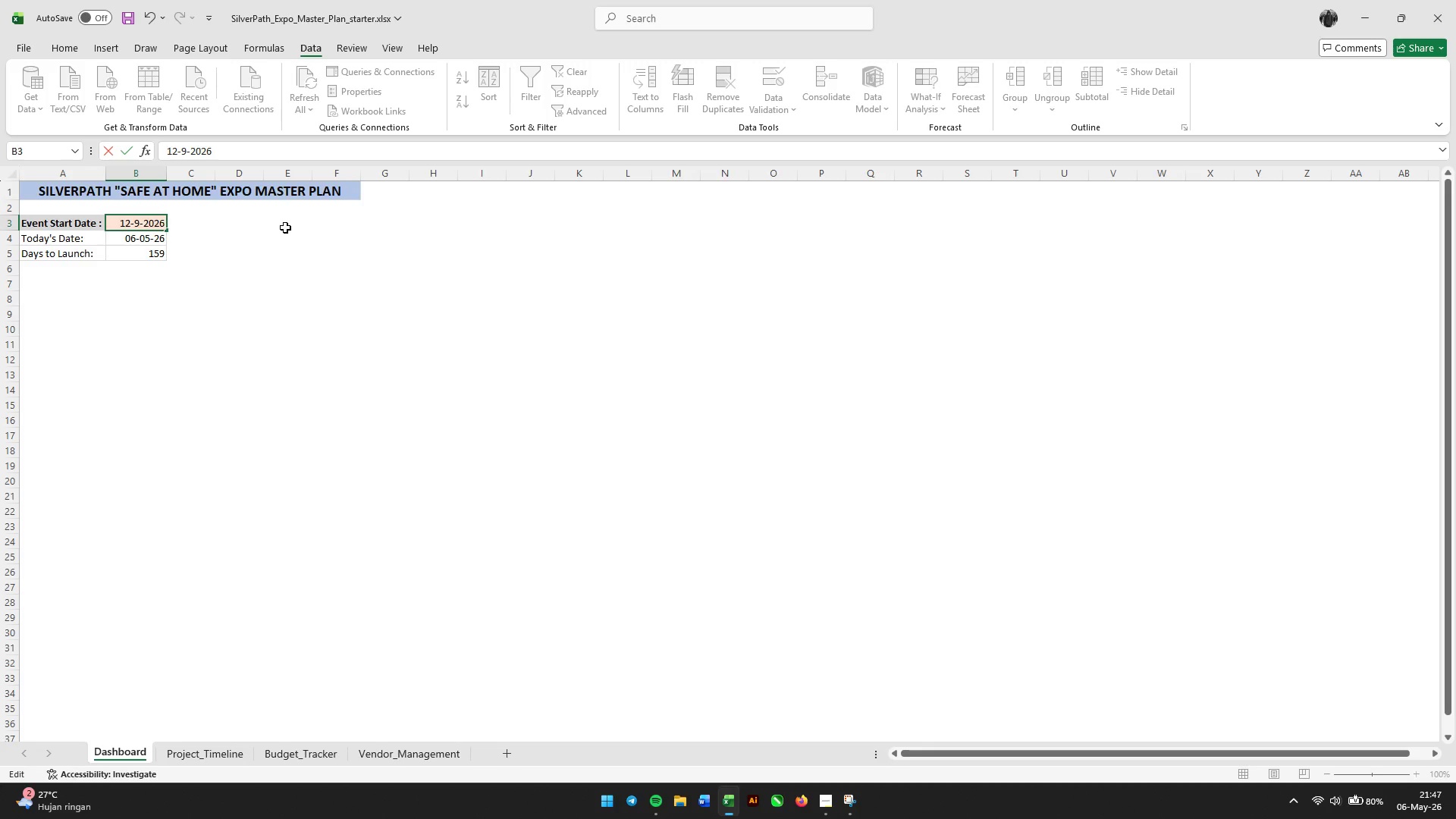 
key(Enter)
 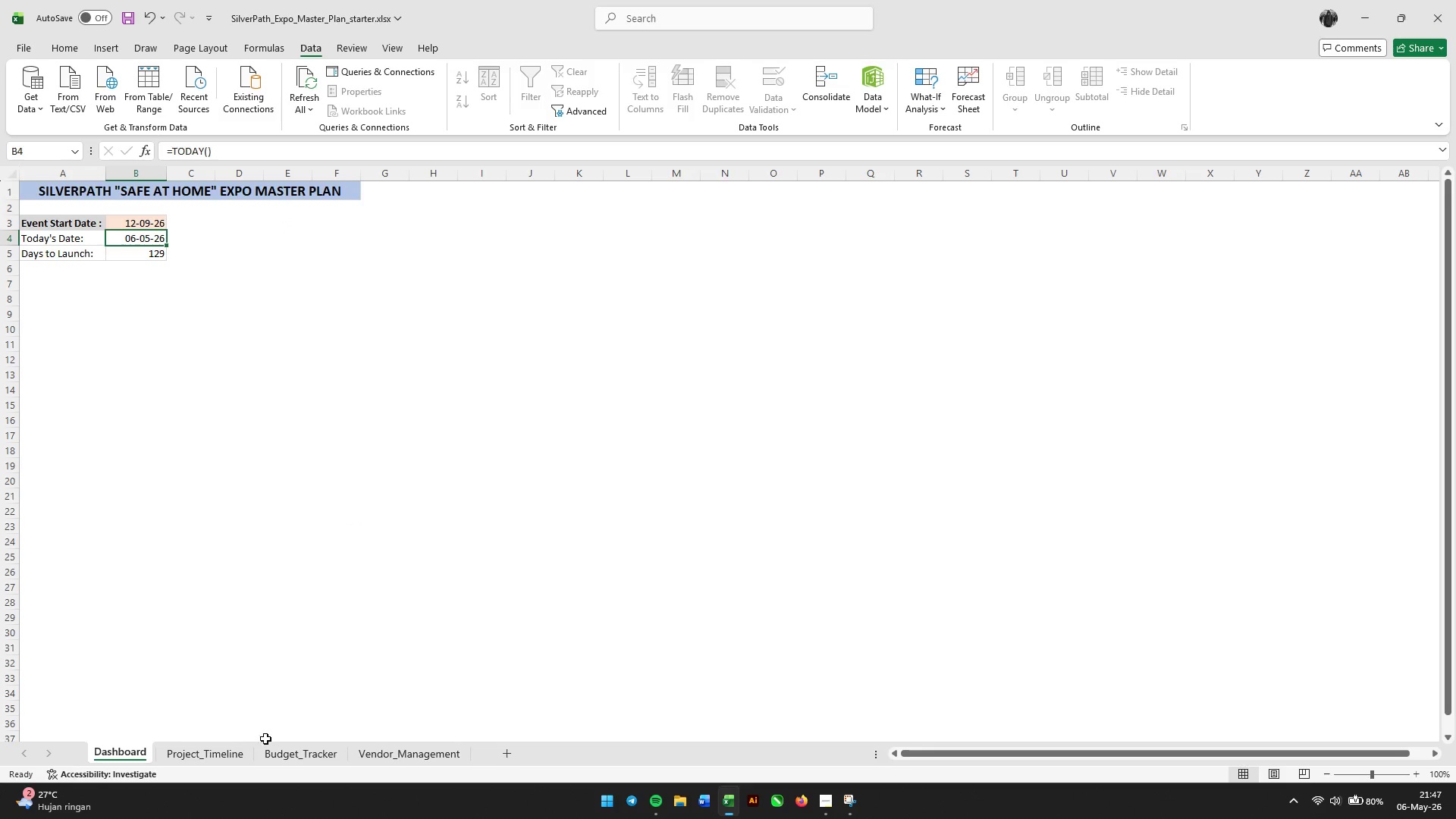 
left_click([231, 757])
 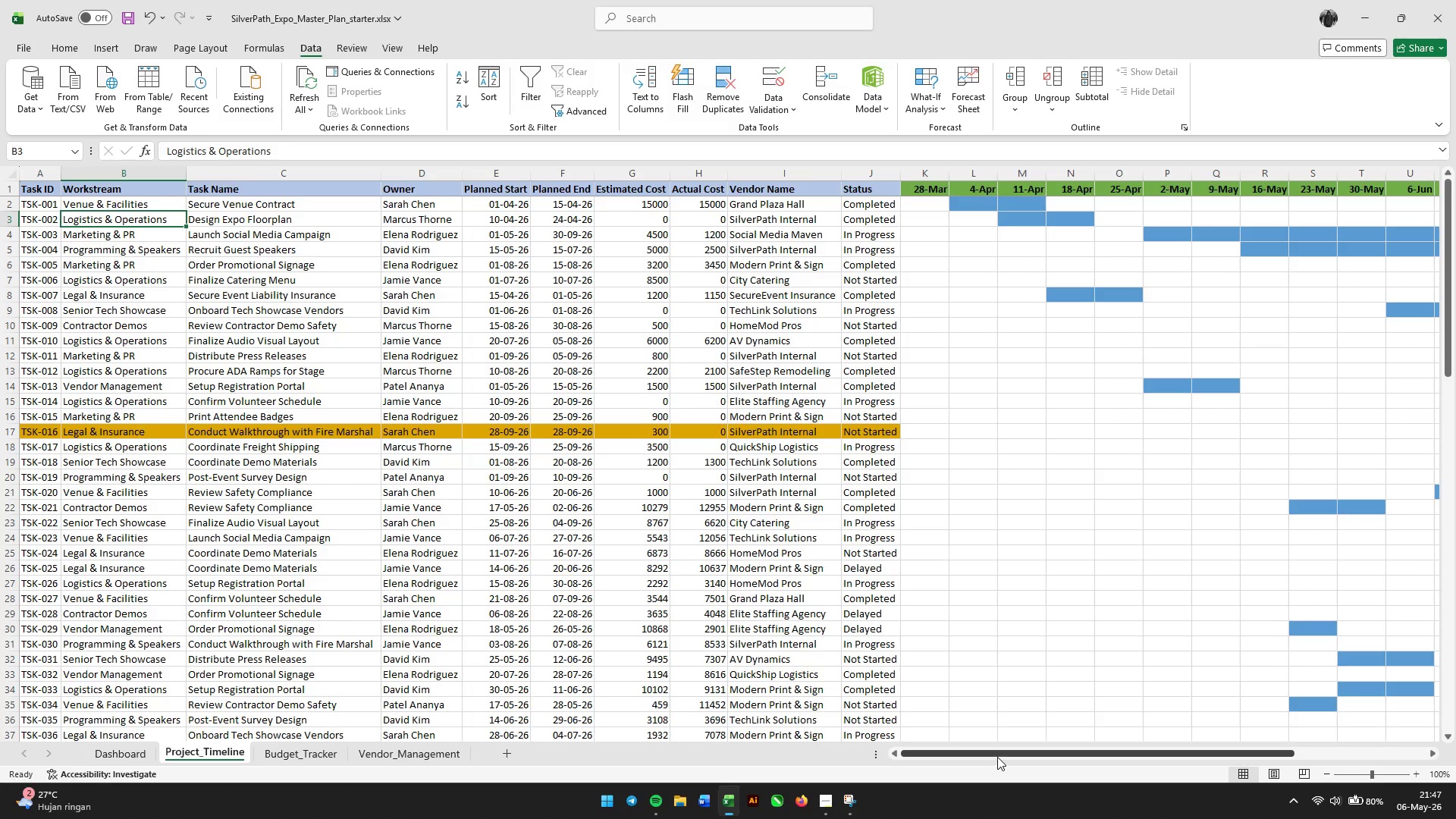 
left_click_drag(start_coordinate=[997, 749], to_coordinate=[1139, 736])
 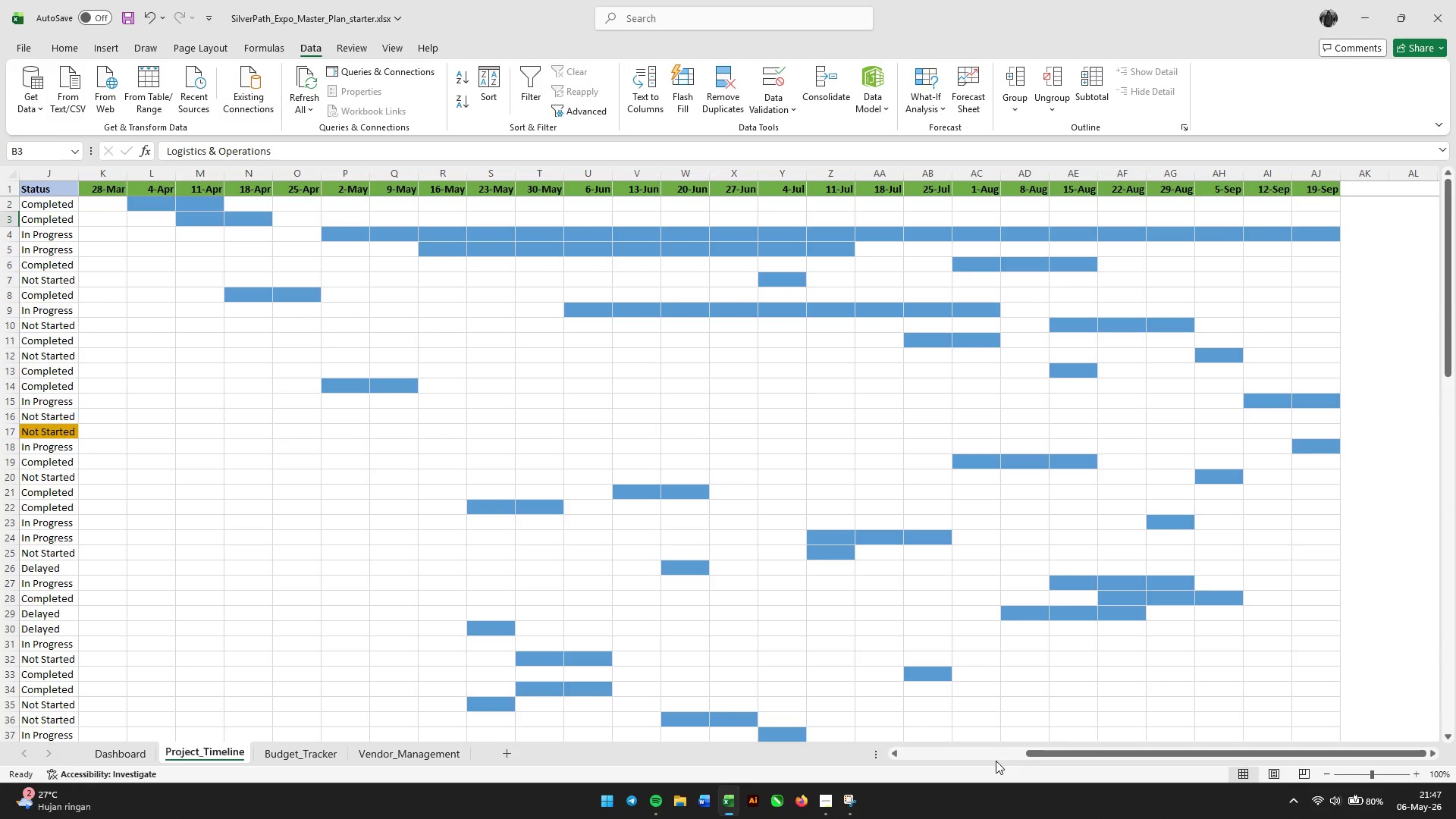 
left_click_drag(start_coordinate=[1072, 753], to_coordinate=[912, 768])
 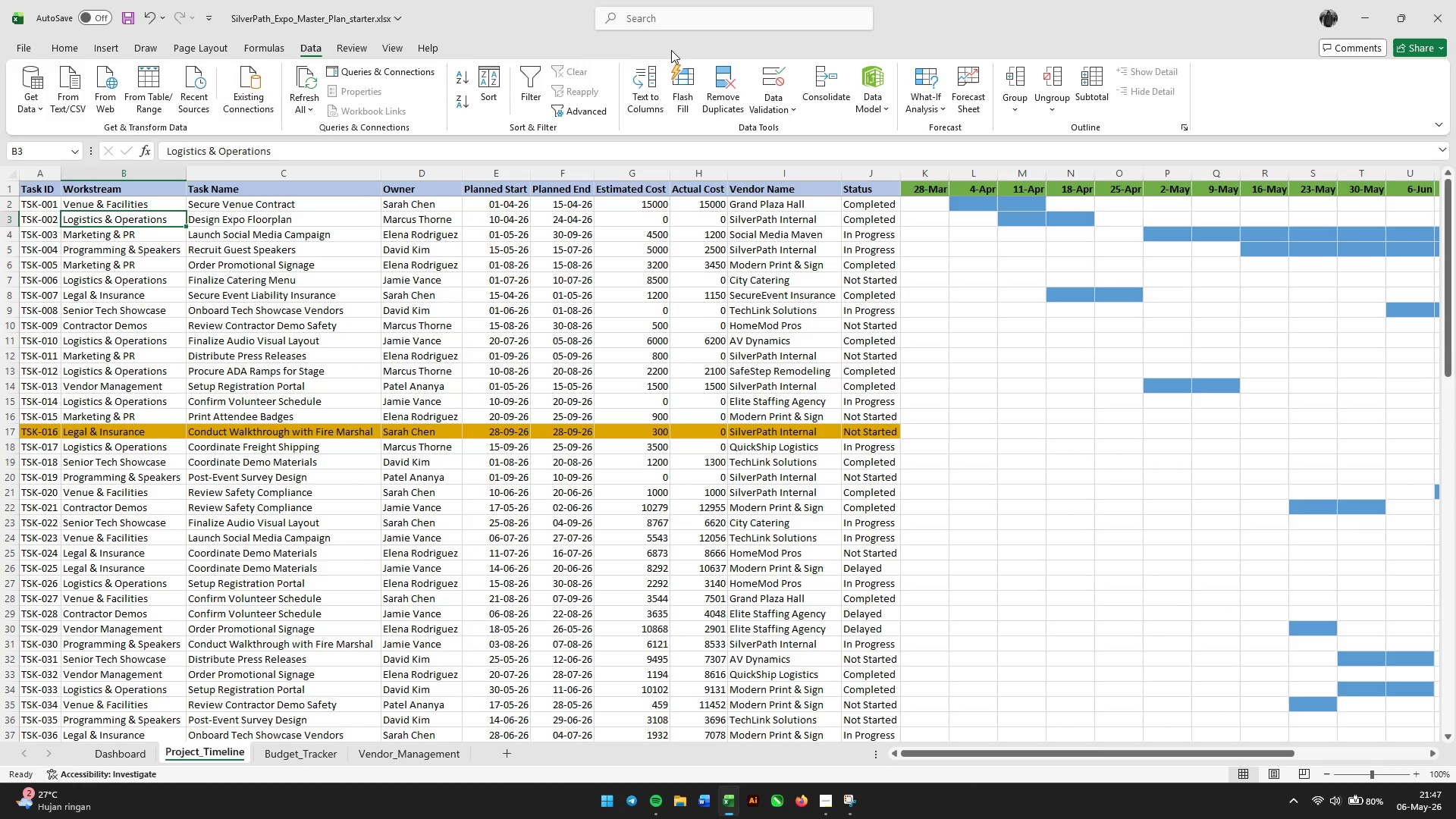 
left_click([679, 27])
 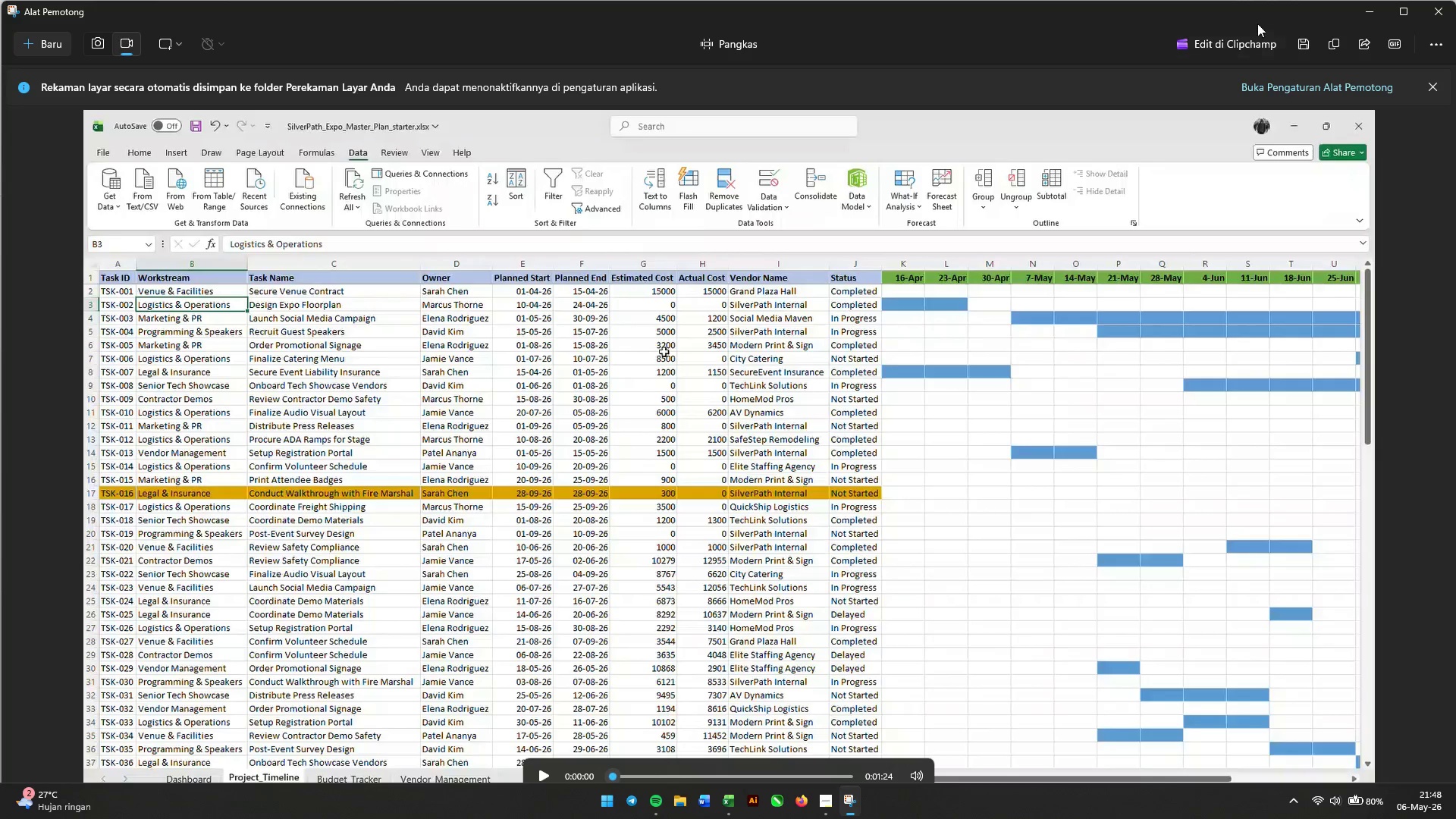 
left_click([1301, 49])
 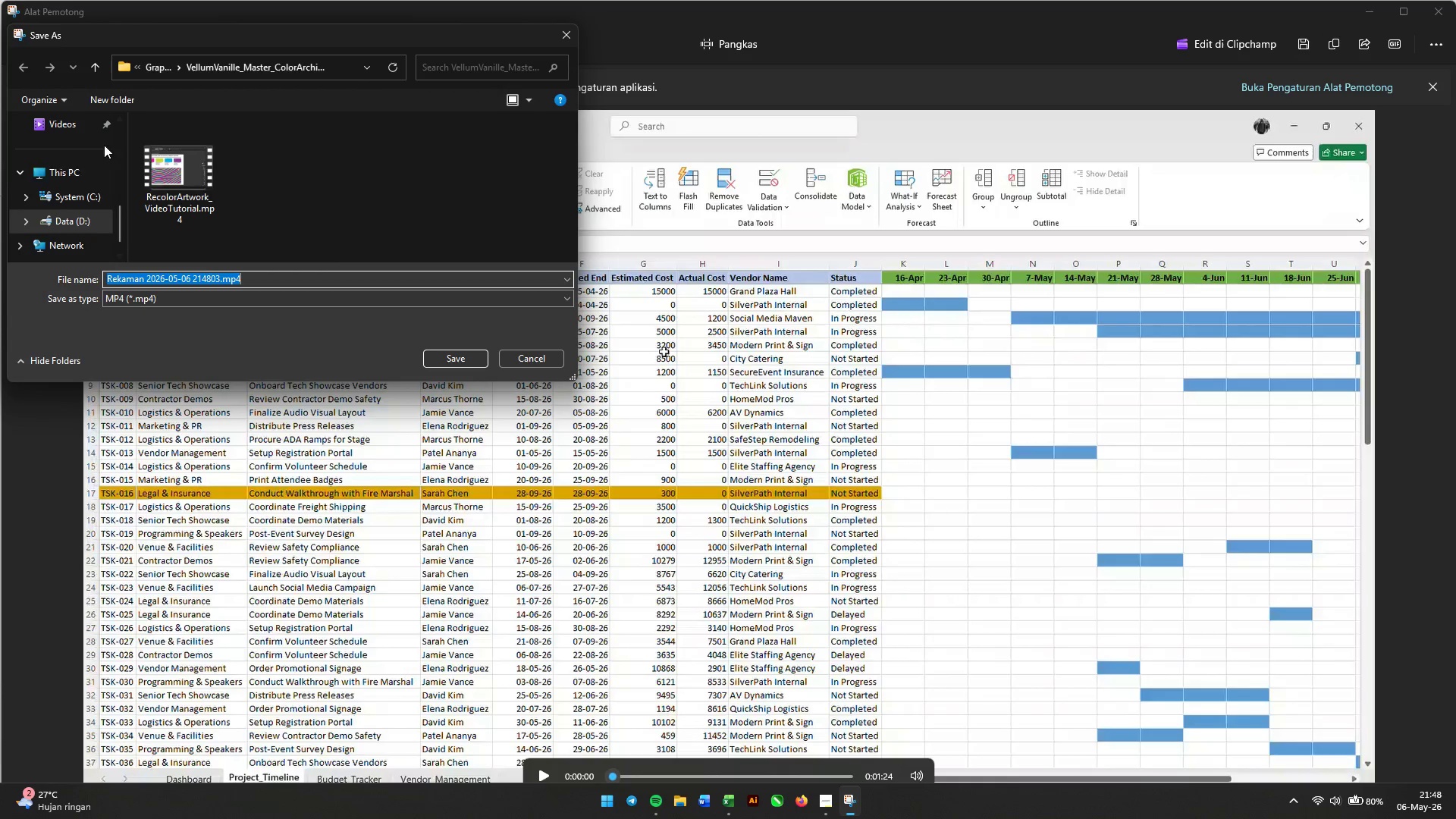 
scroll: coordinate [60, 171], scroll_direction: up, amount: 9.0
 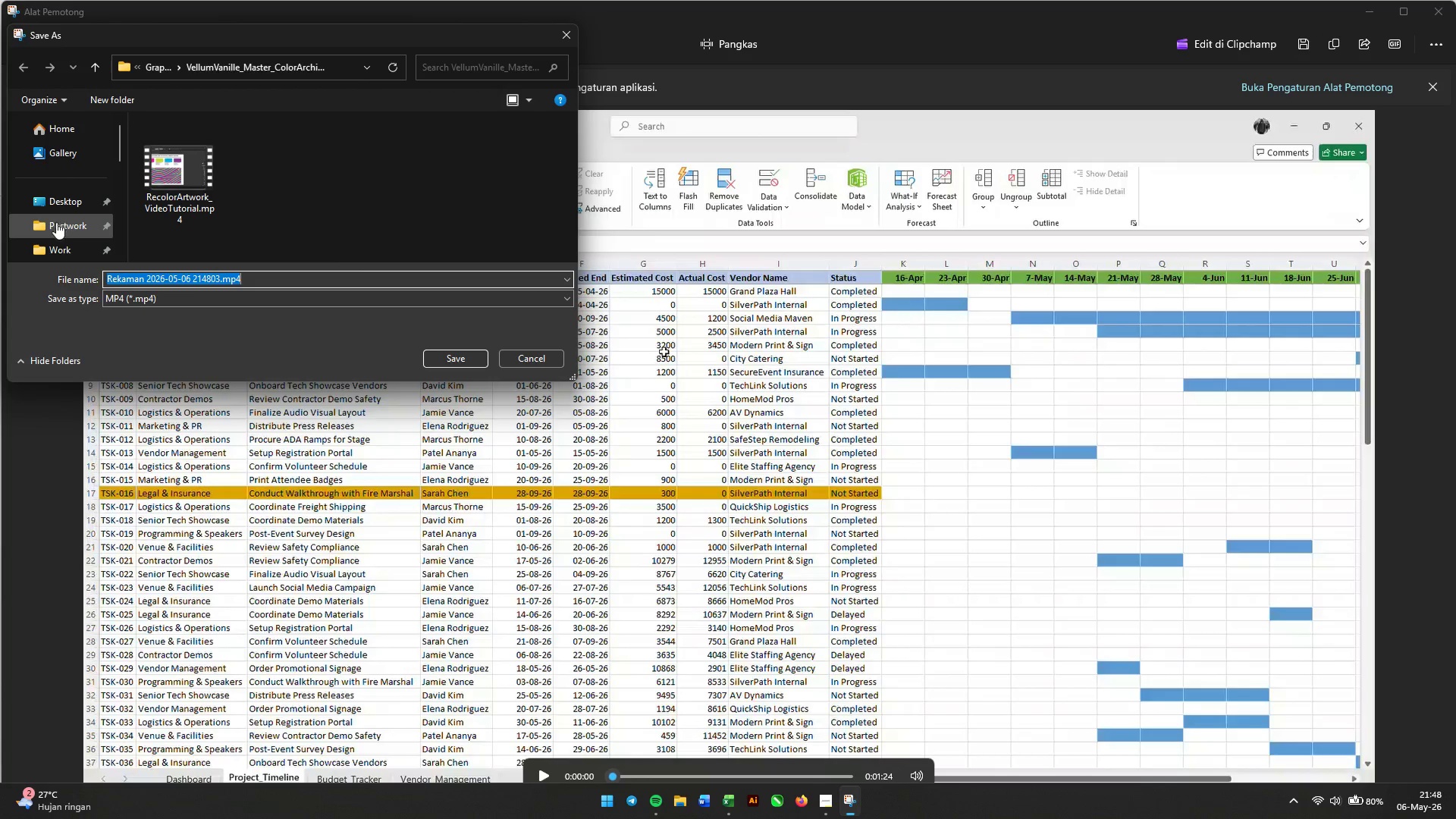 
left_click([55, 223])
 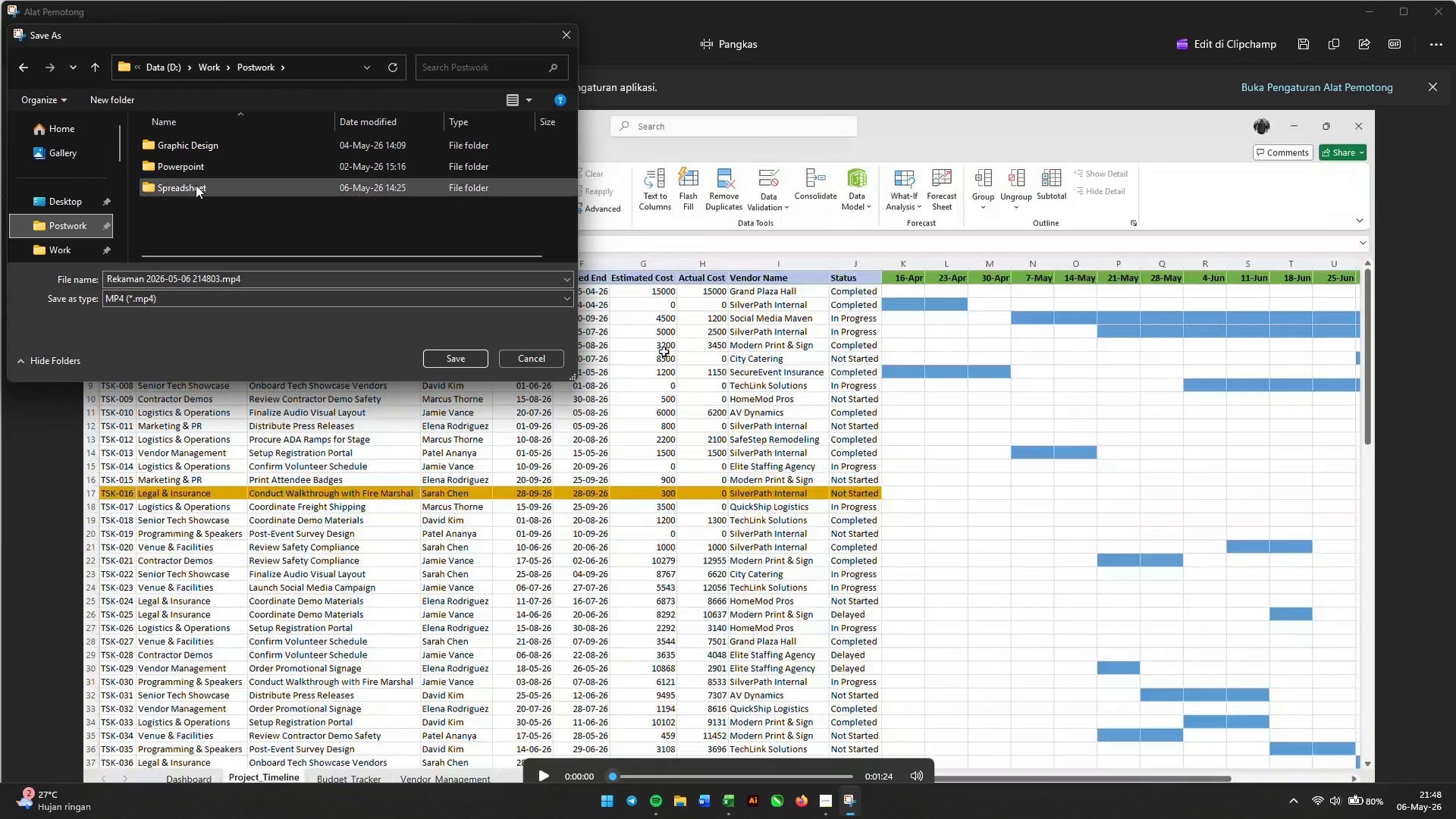 
double_click([194, 190])
 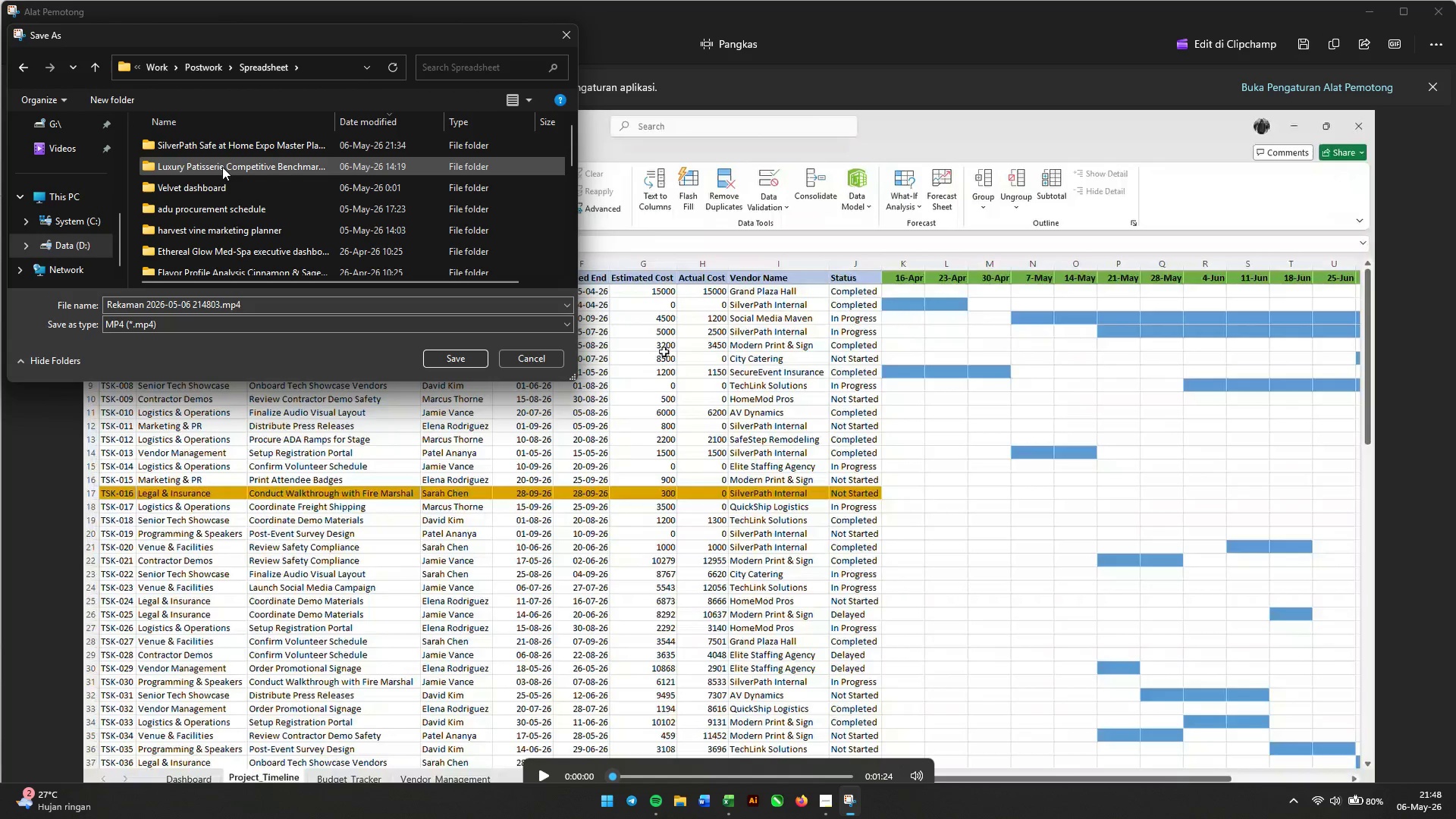 
double_click([225, 149])
 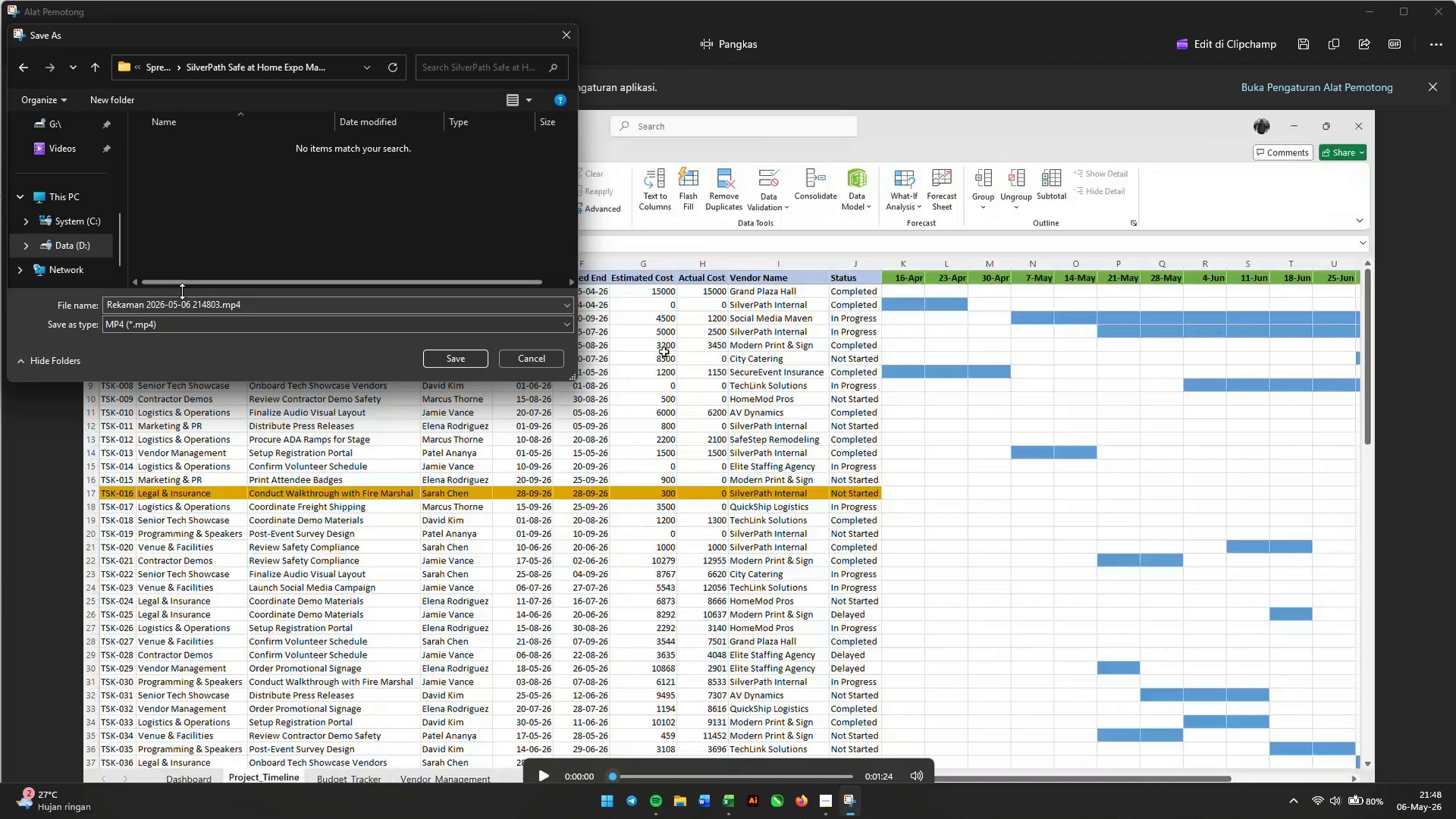 
left_click([182, 306])
 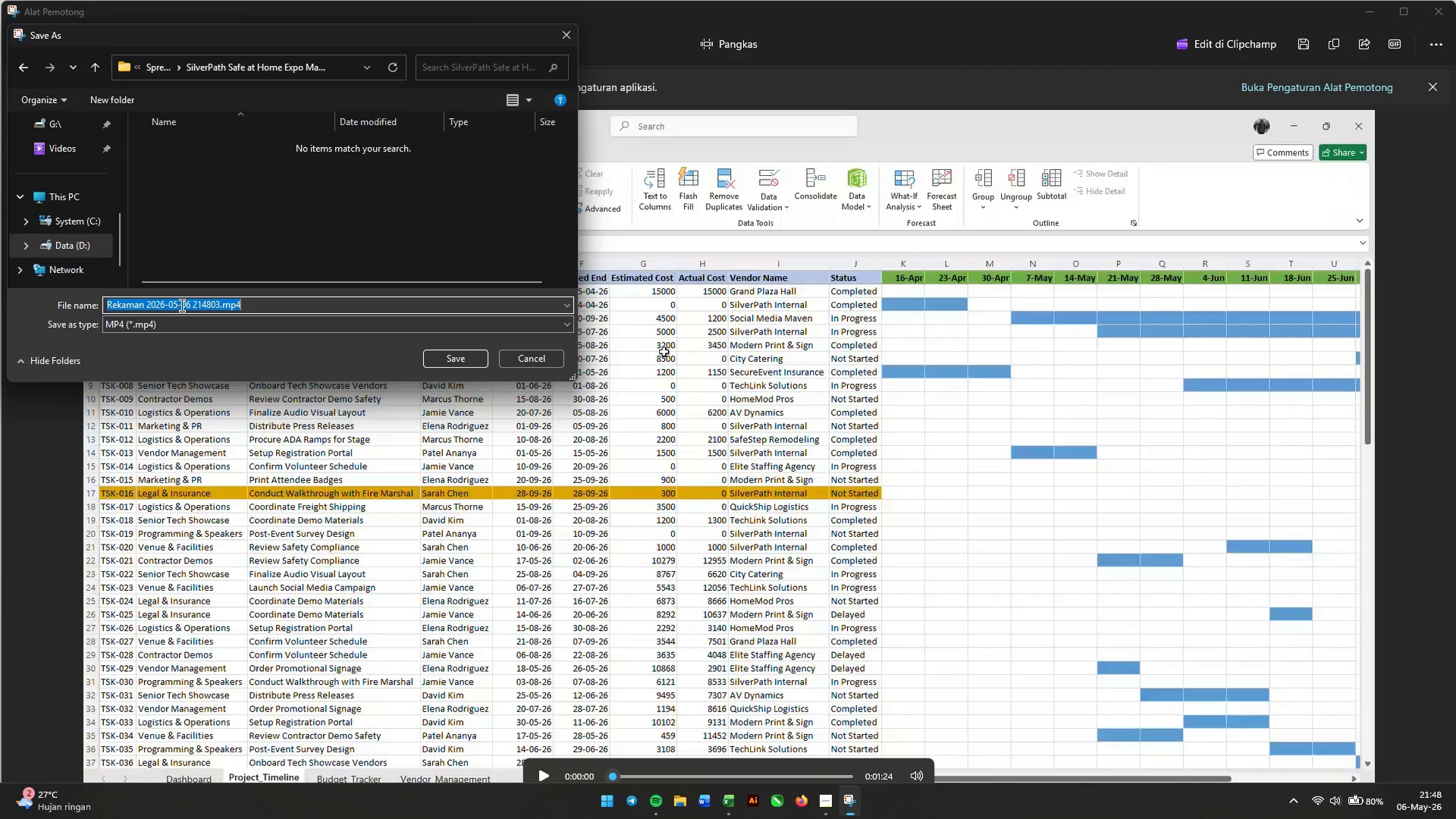 
wait(5.36)
 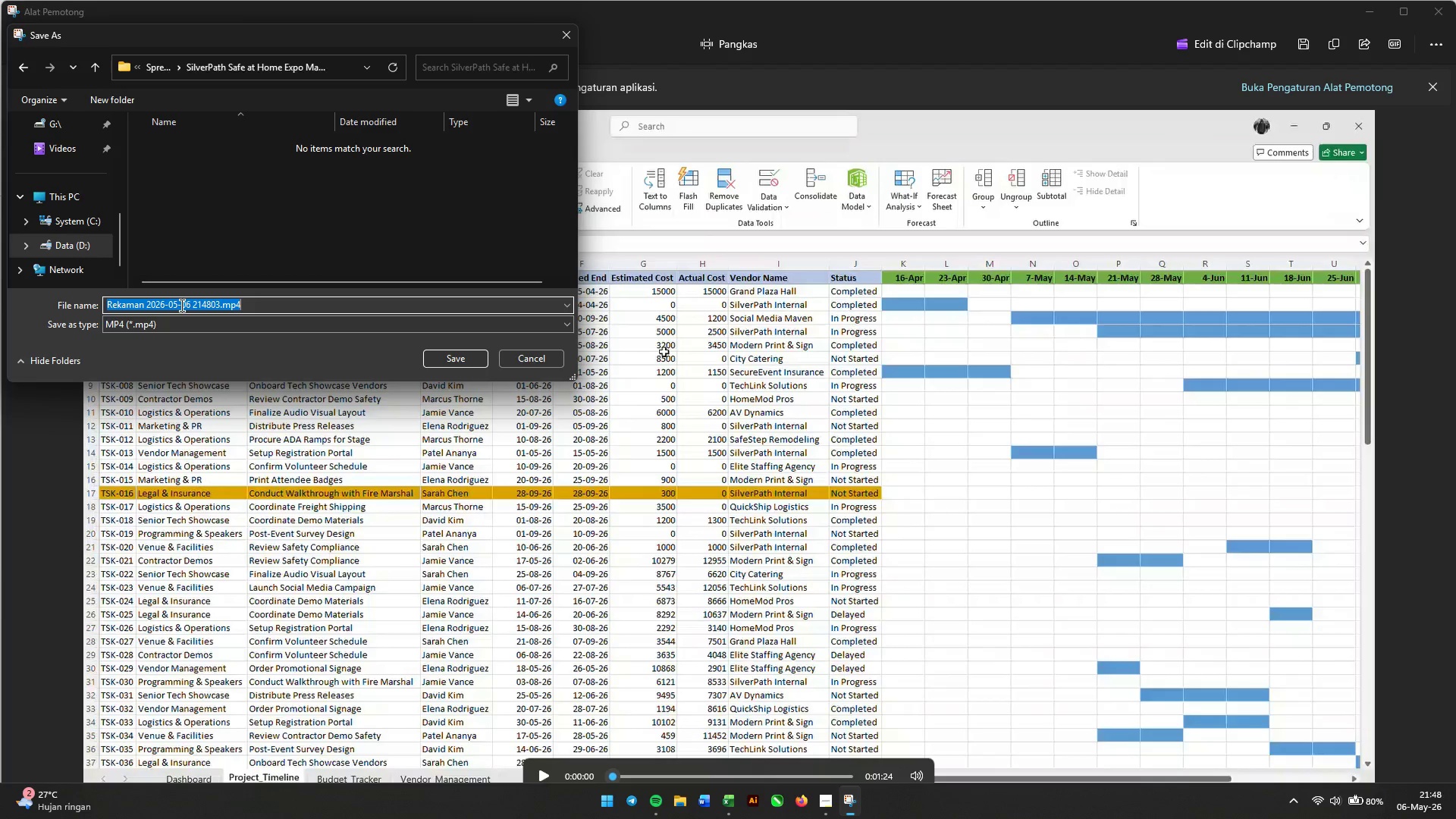 
type(Gantt Chart)
 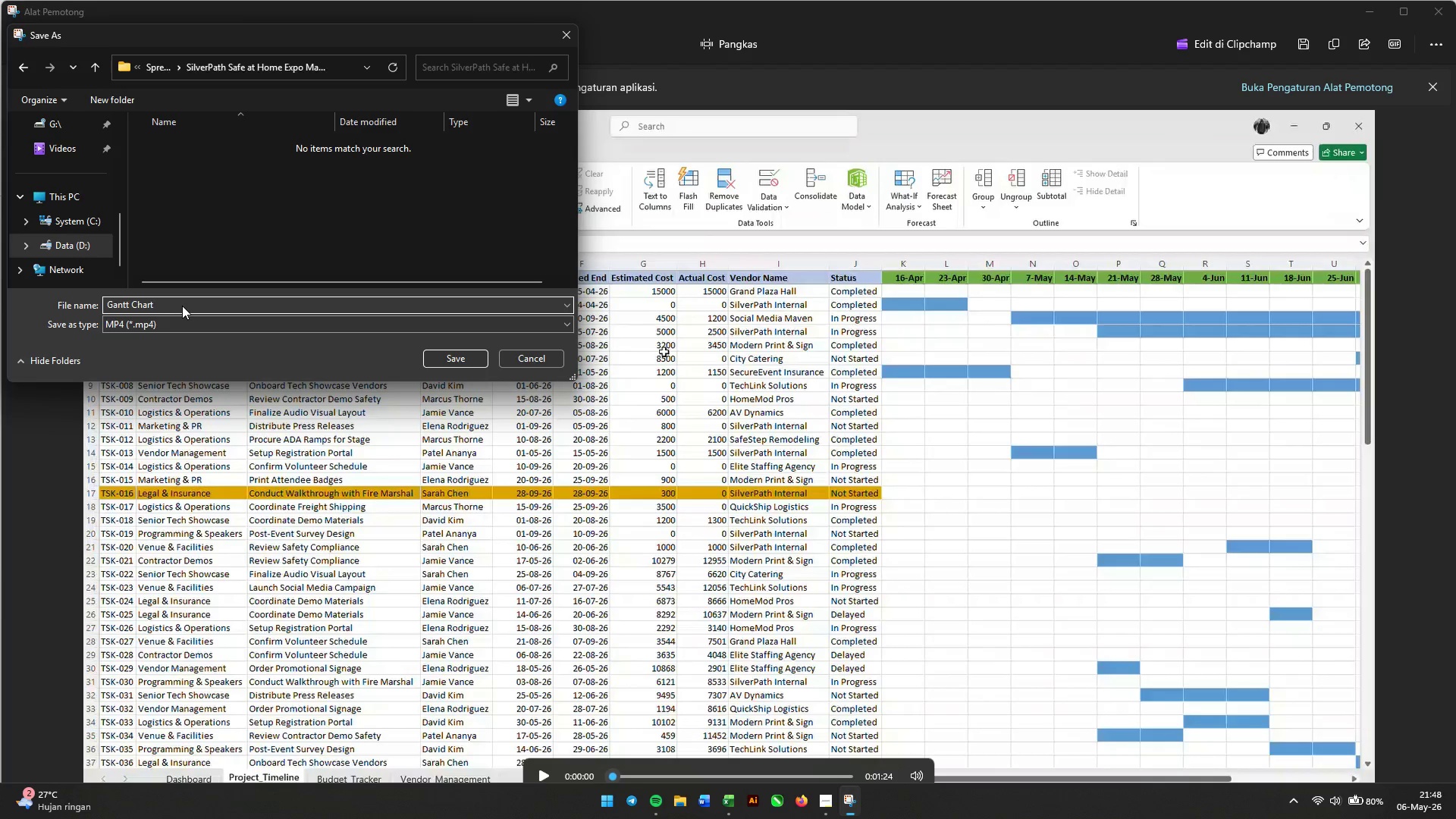 
key(Enter)
 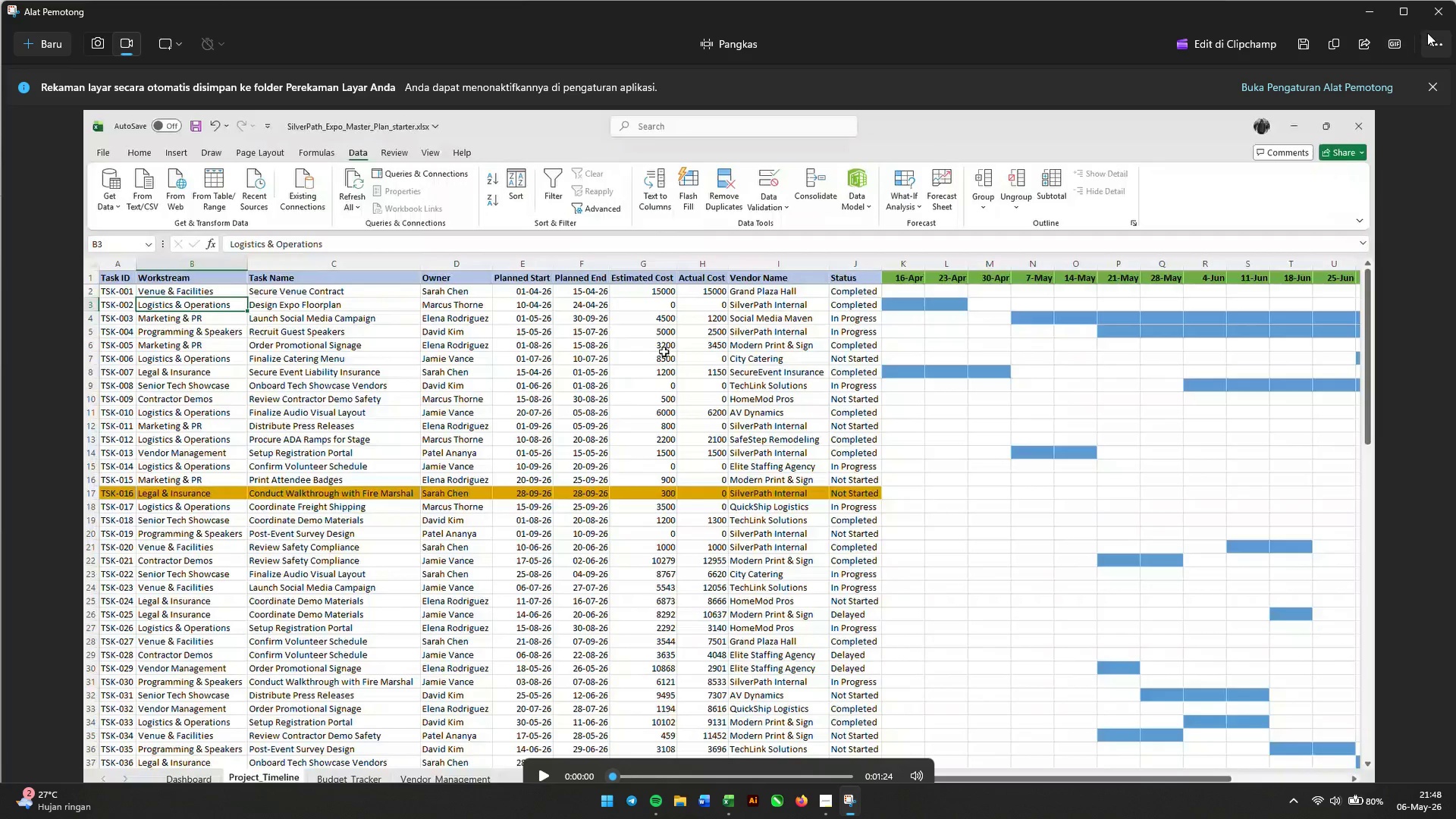 
left_click([1434, 17])
 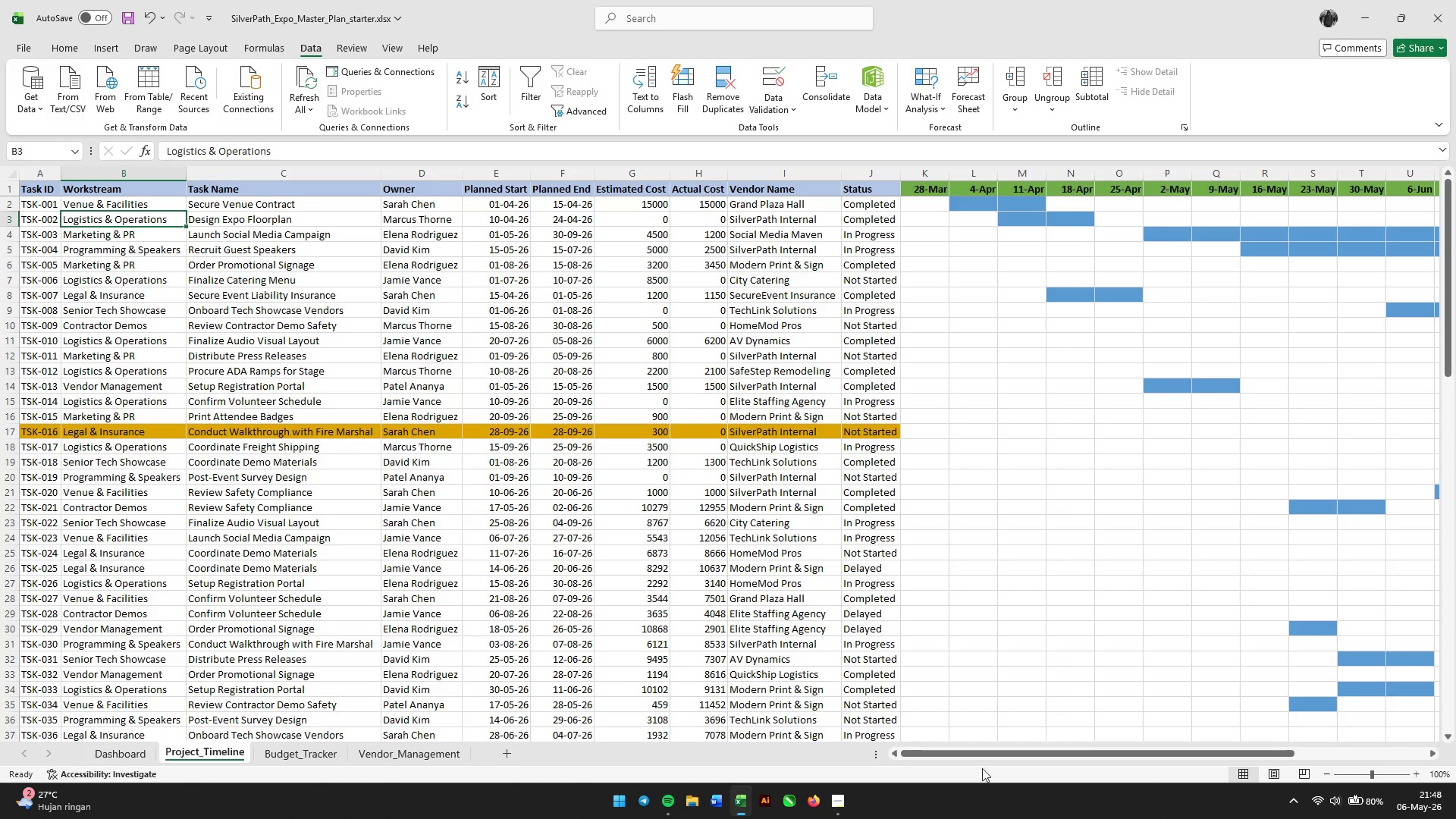 
left_click_drag(start_coordinate=[971, 754], to_coordinate=[1273, 748])
 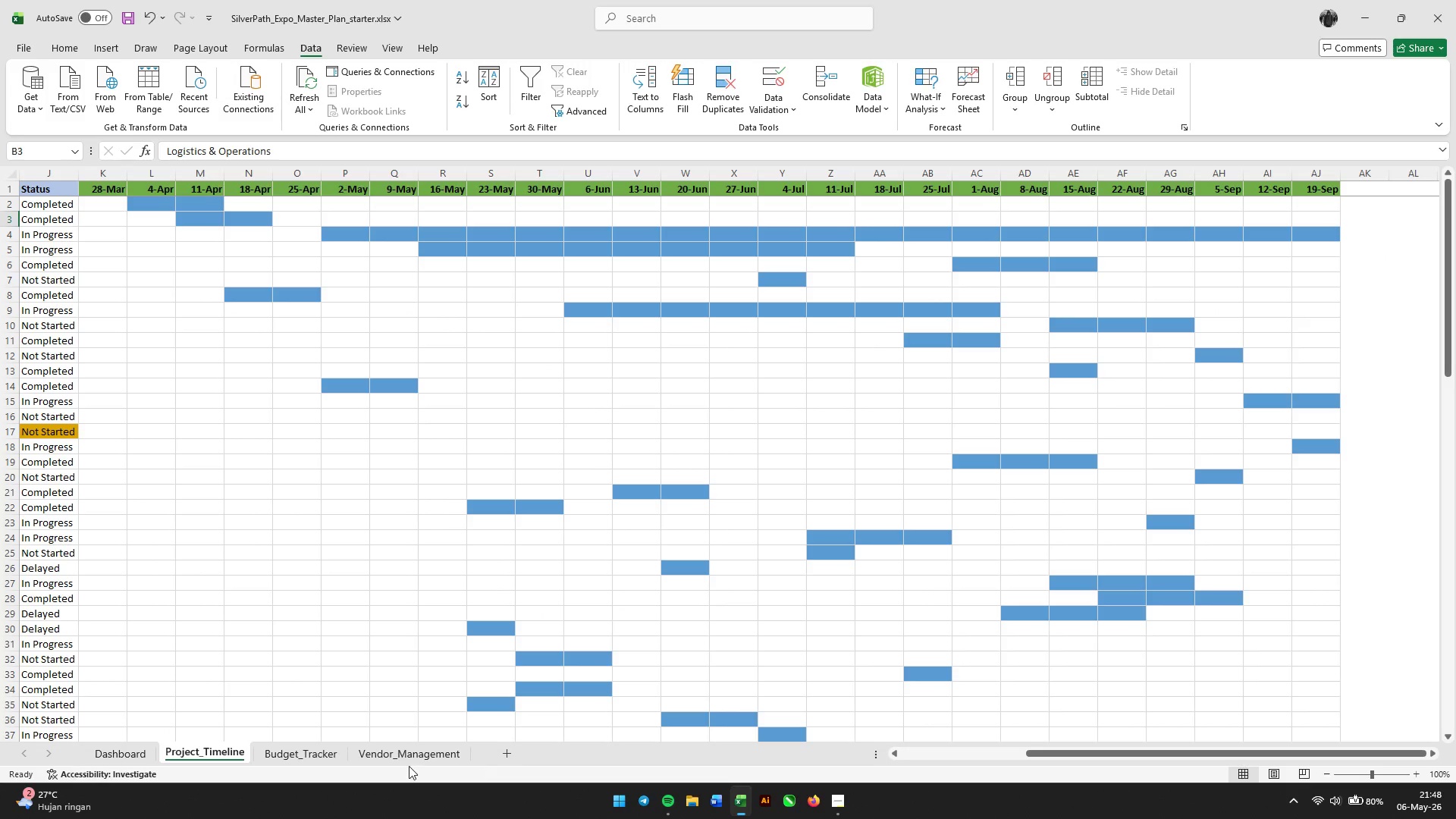 
left_click([403, 766])
 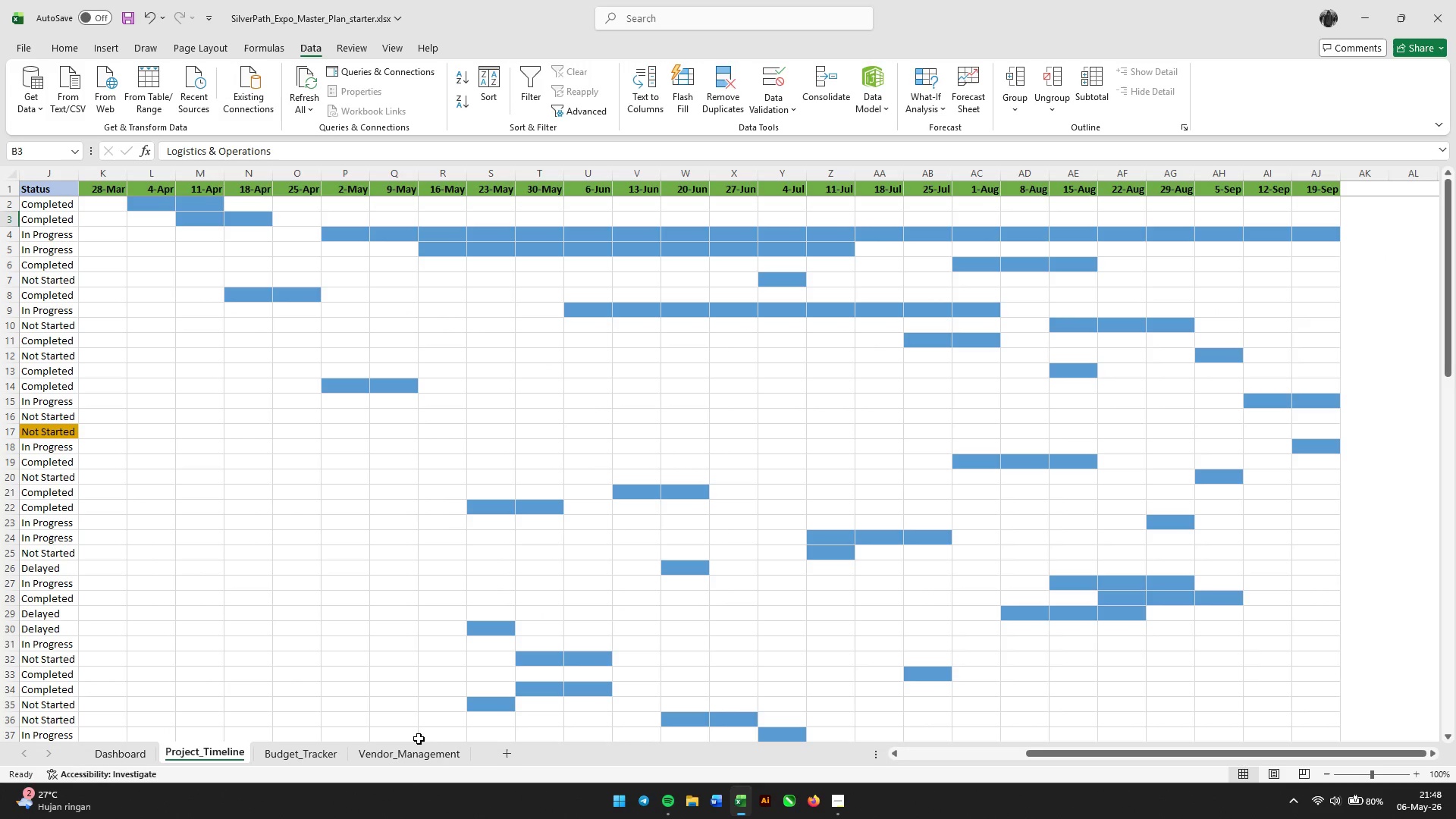 
left_click([407, 748])
 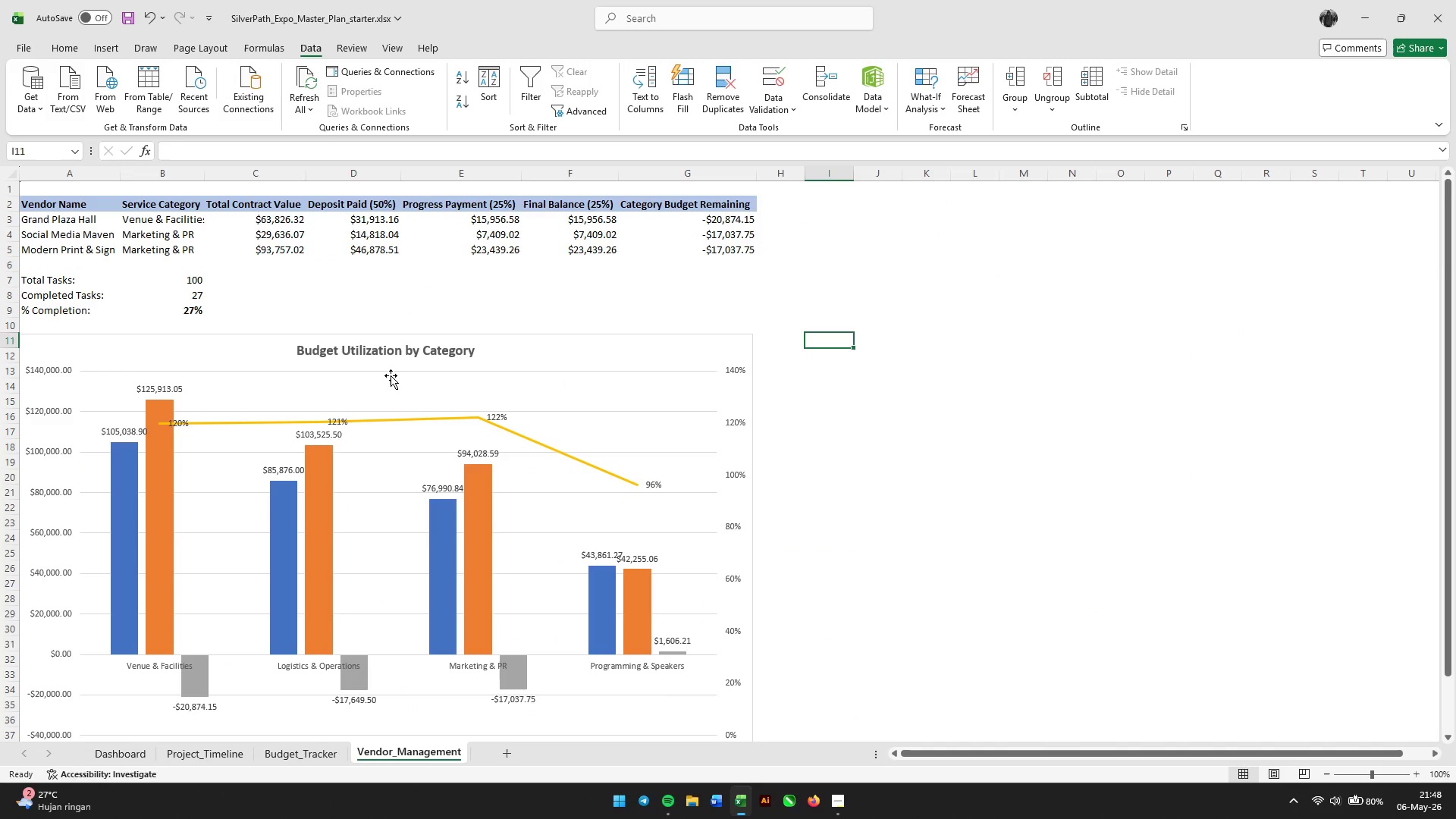 
scroll: coordinate [372, 337], scroll_direction: up, amount: 7.0
 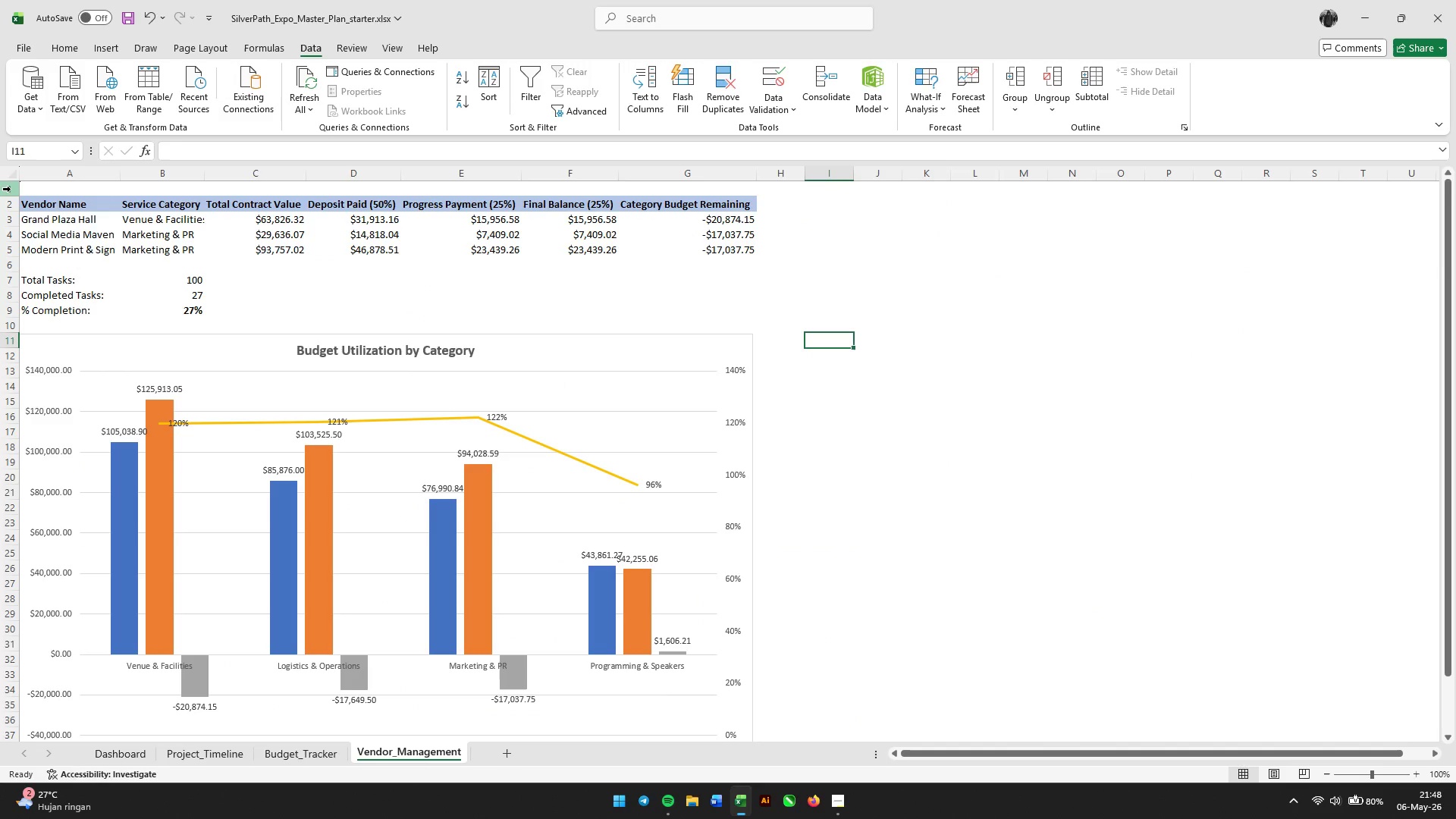 
left_click([11, 189])
 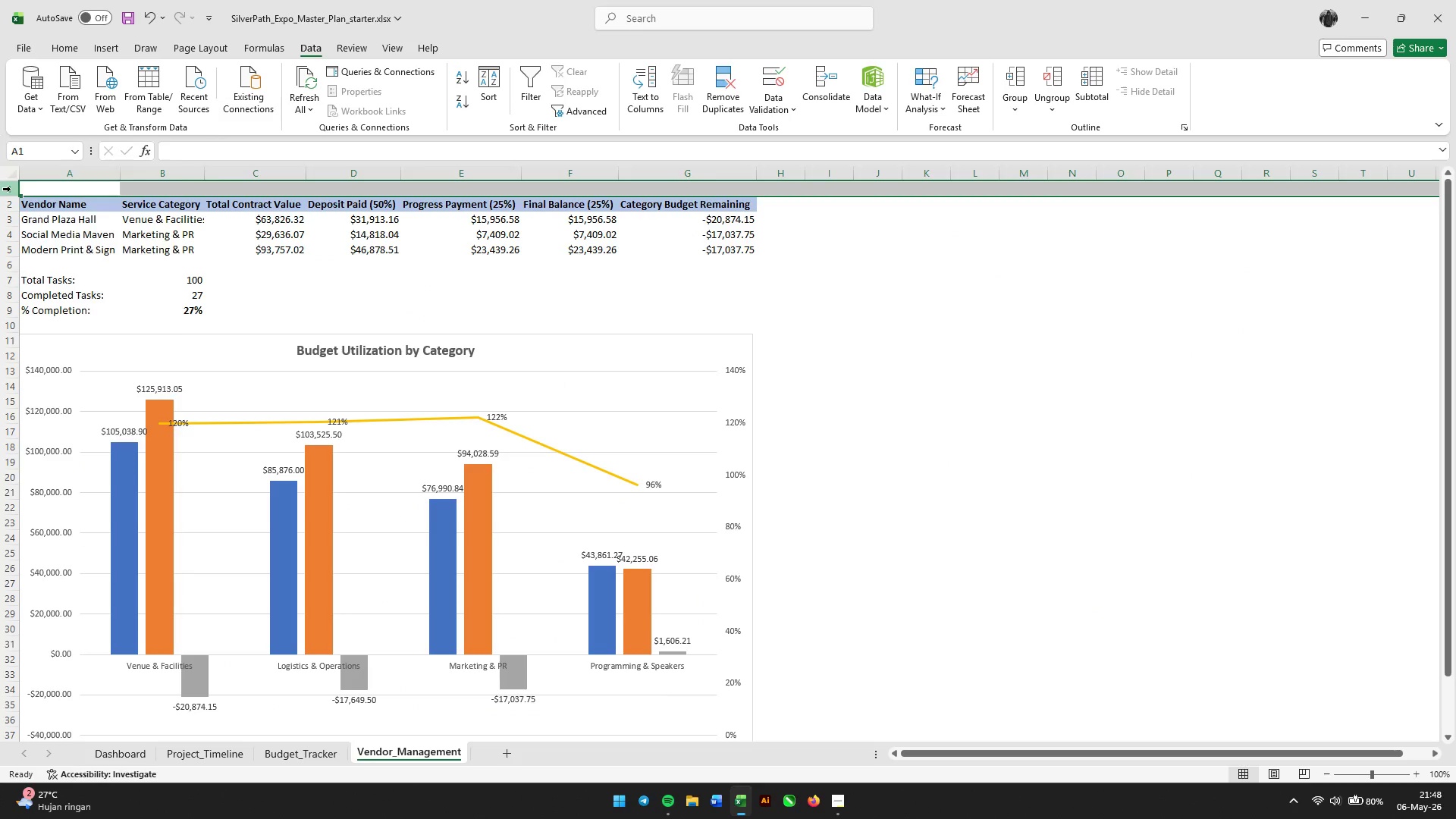 
right_click([11, 189])
 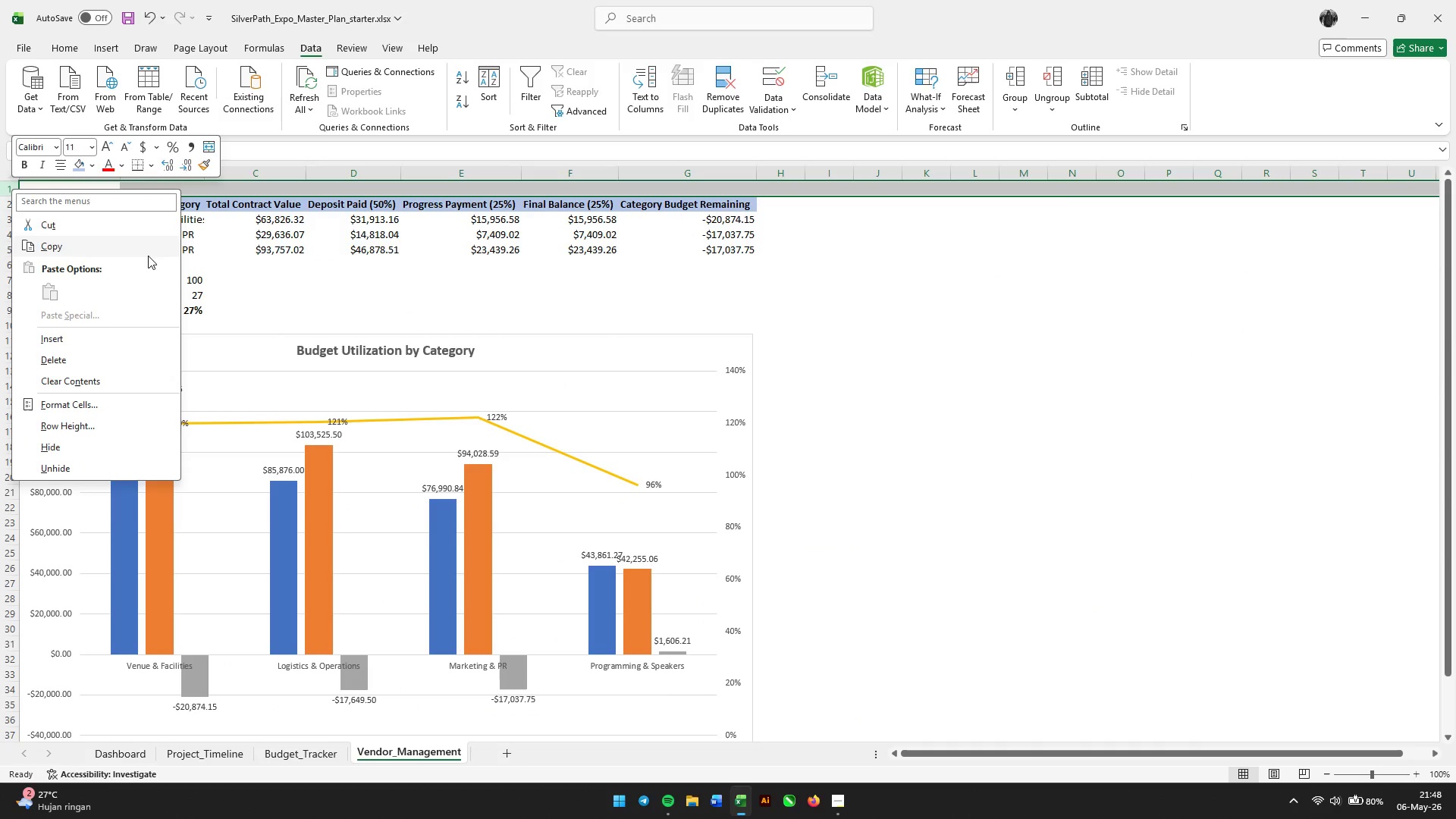 
left_click([86, 342])
 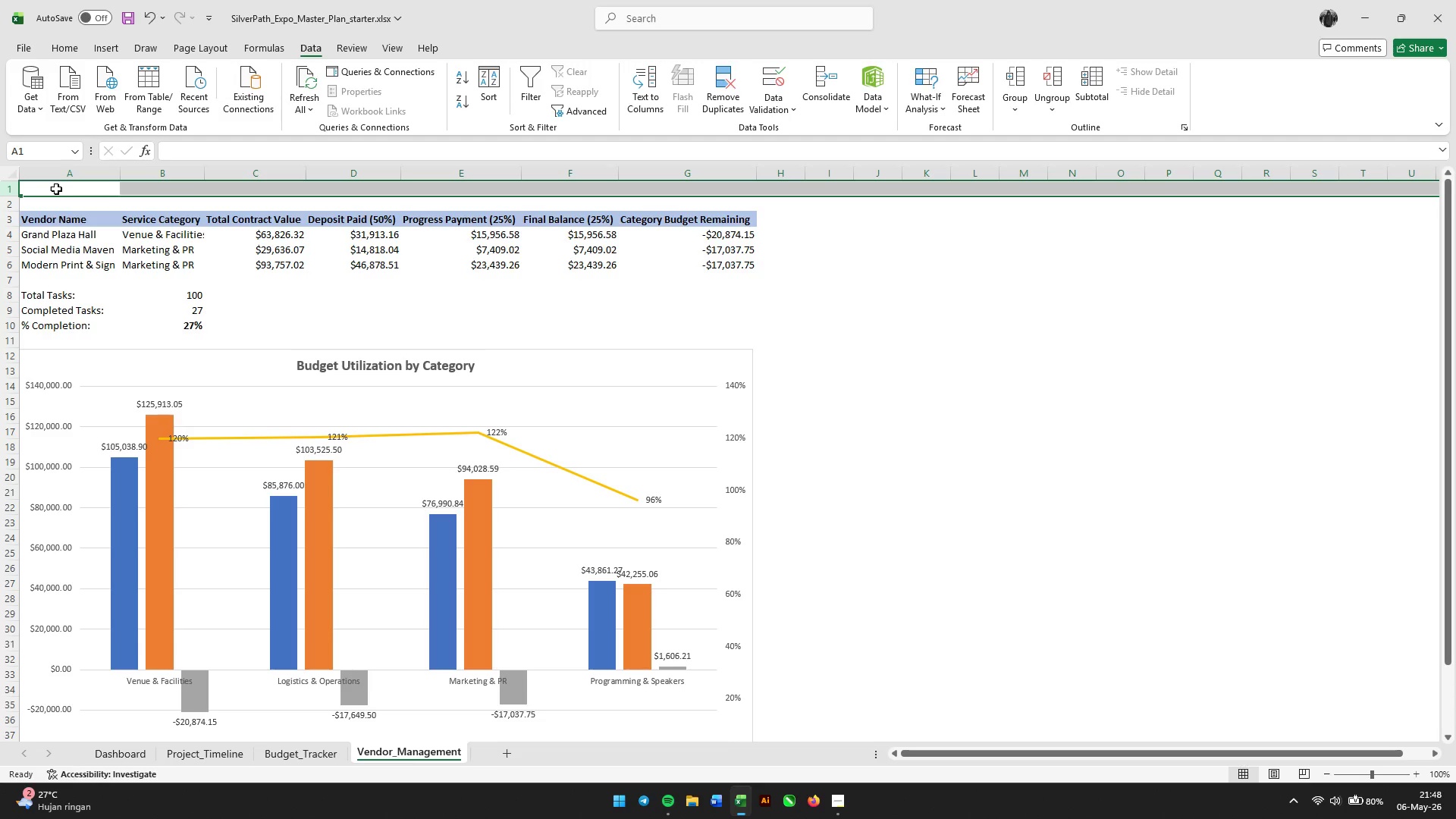 
left_click_drag(start_coordinate=[55, 189], to_coordinate=[699, 181])
 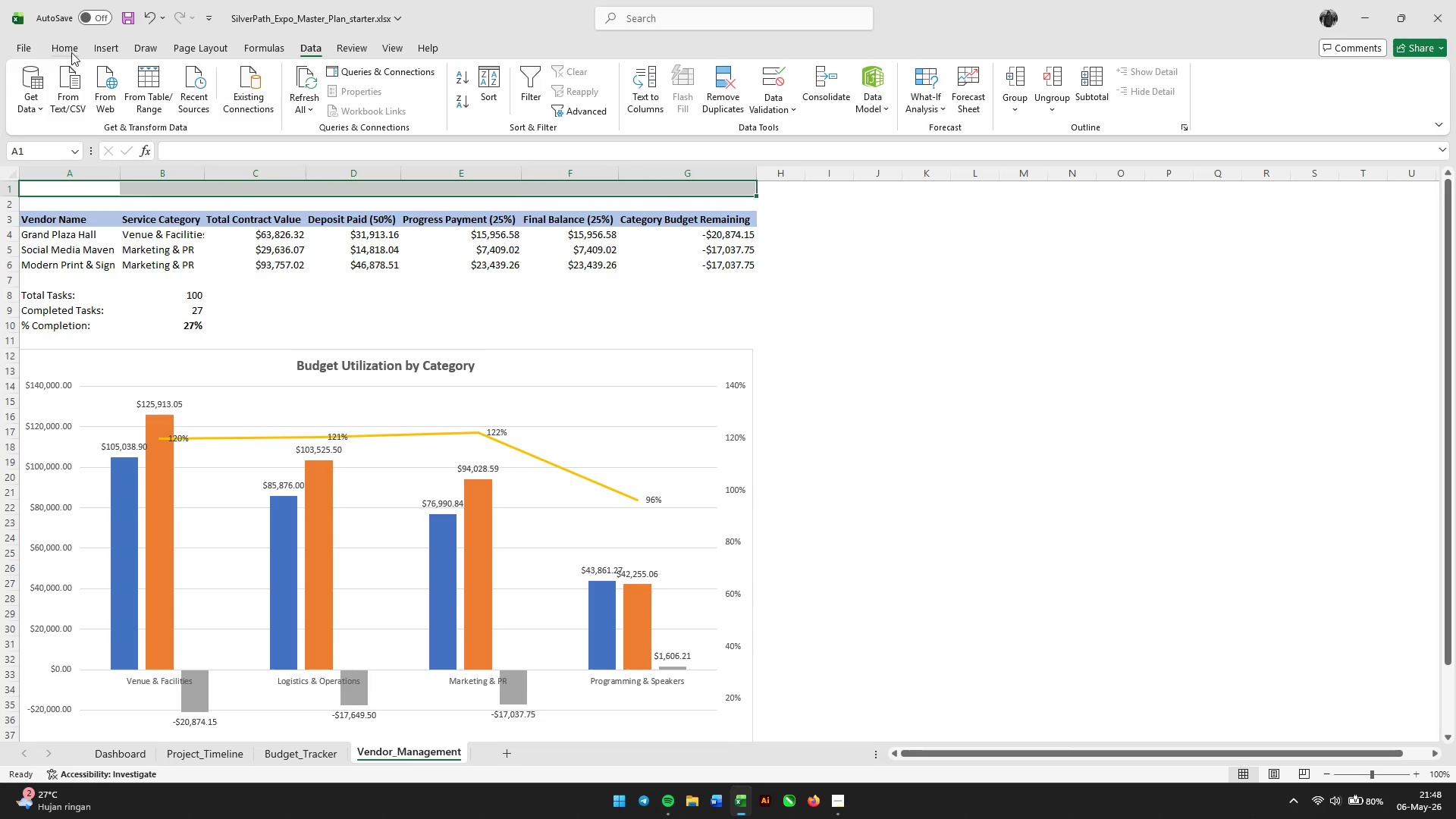 
left_click([74, 50])
 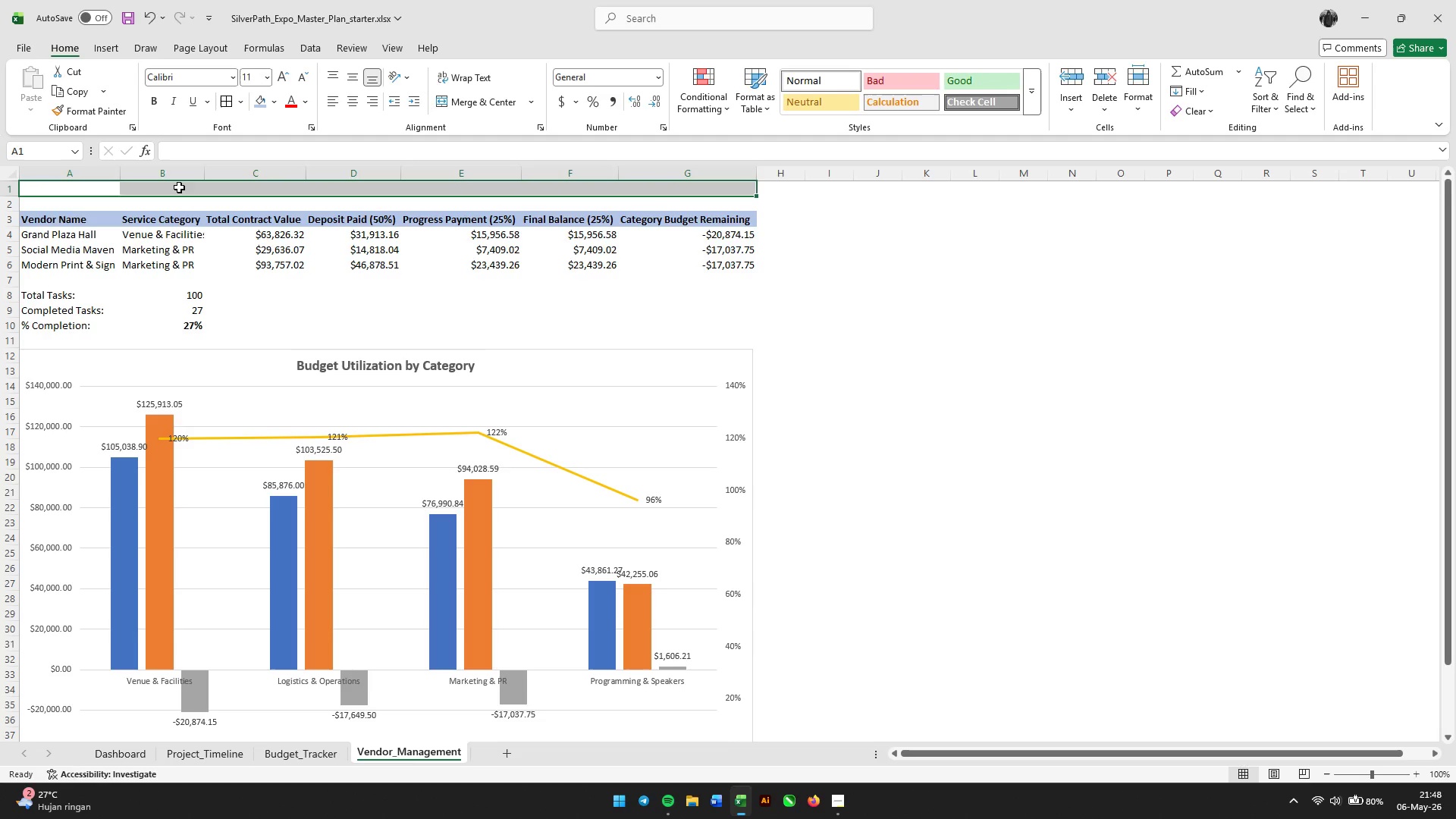 
type(VENDOR MANAGEMENT )
key(Backspace)
 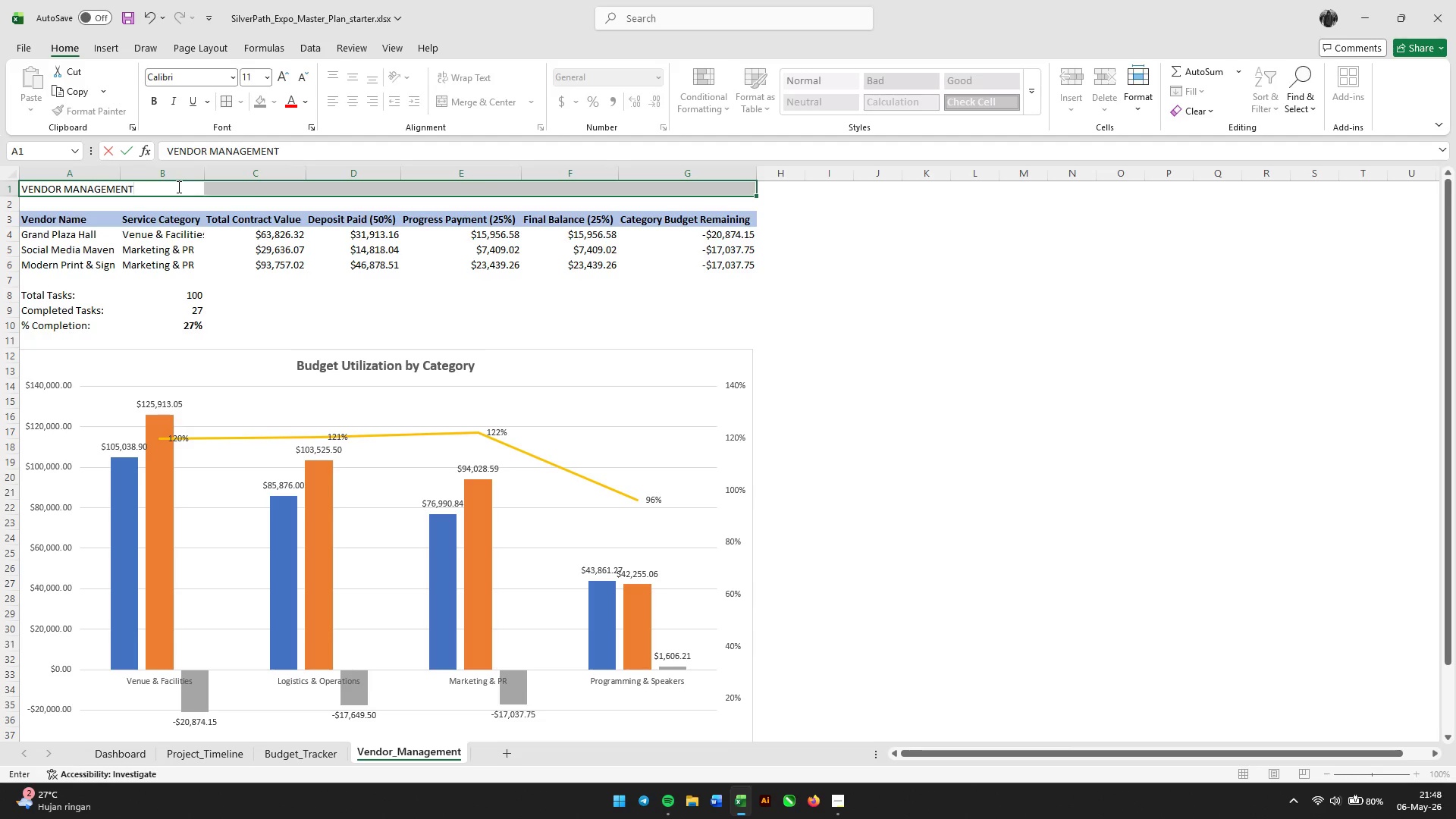 
key(Enter)
 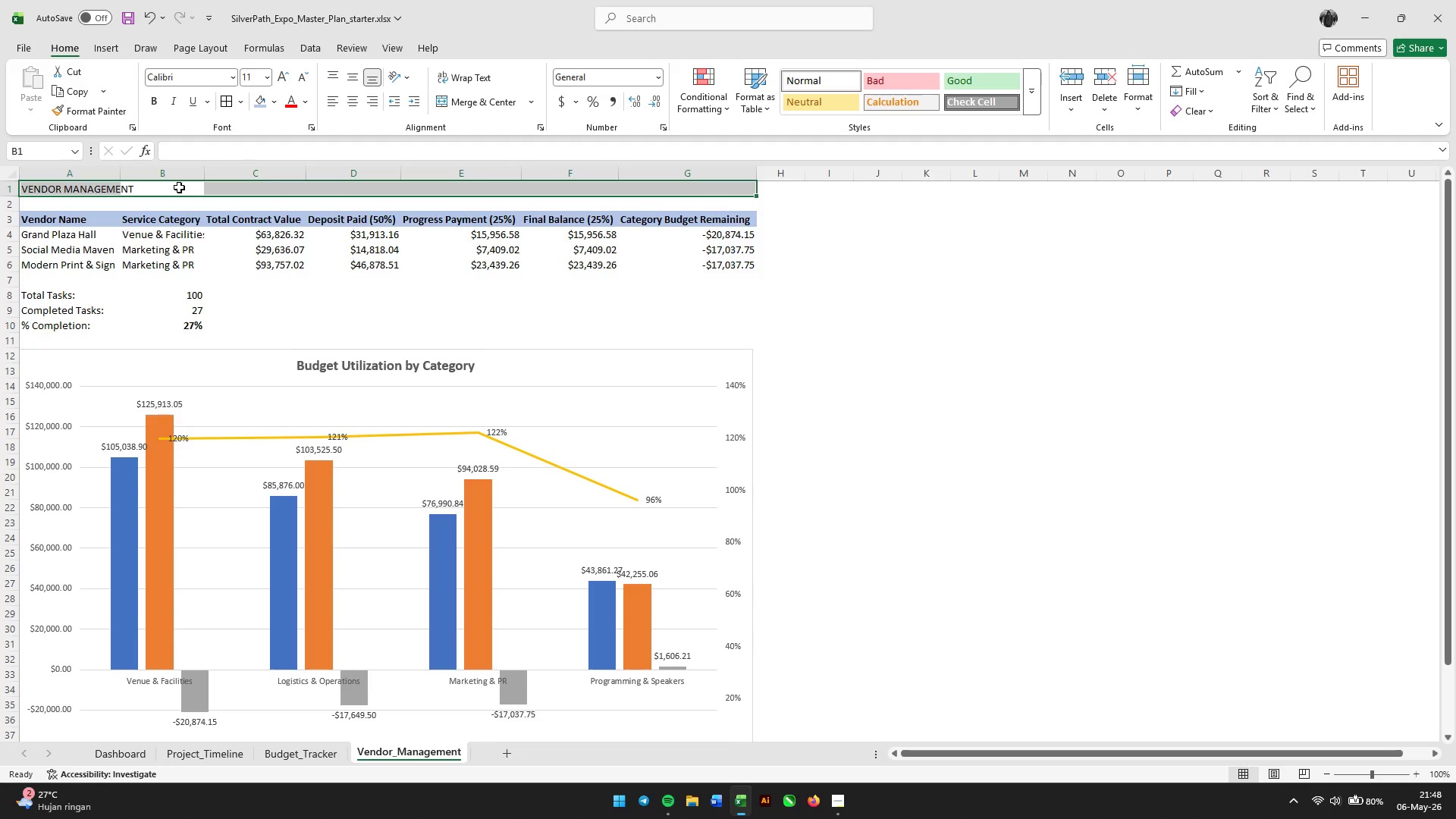 
left_click([179, 187])
 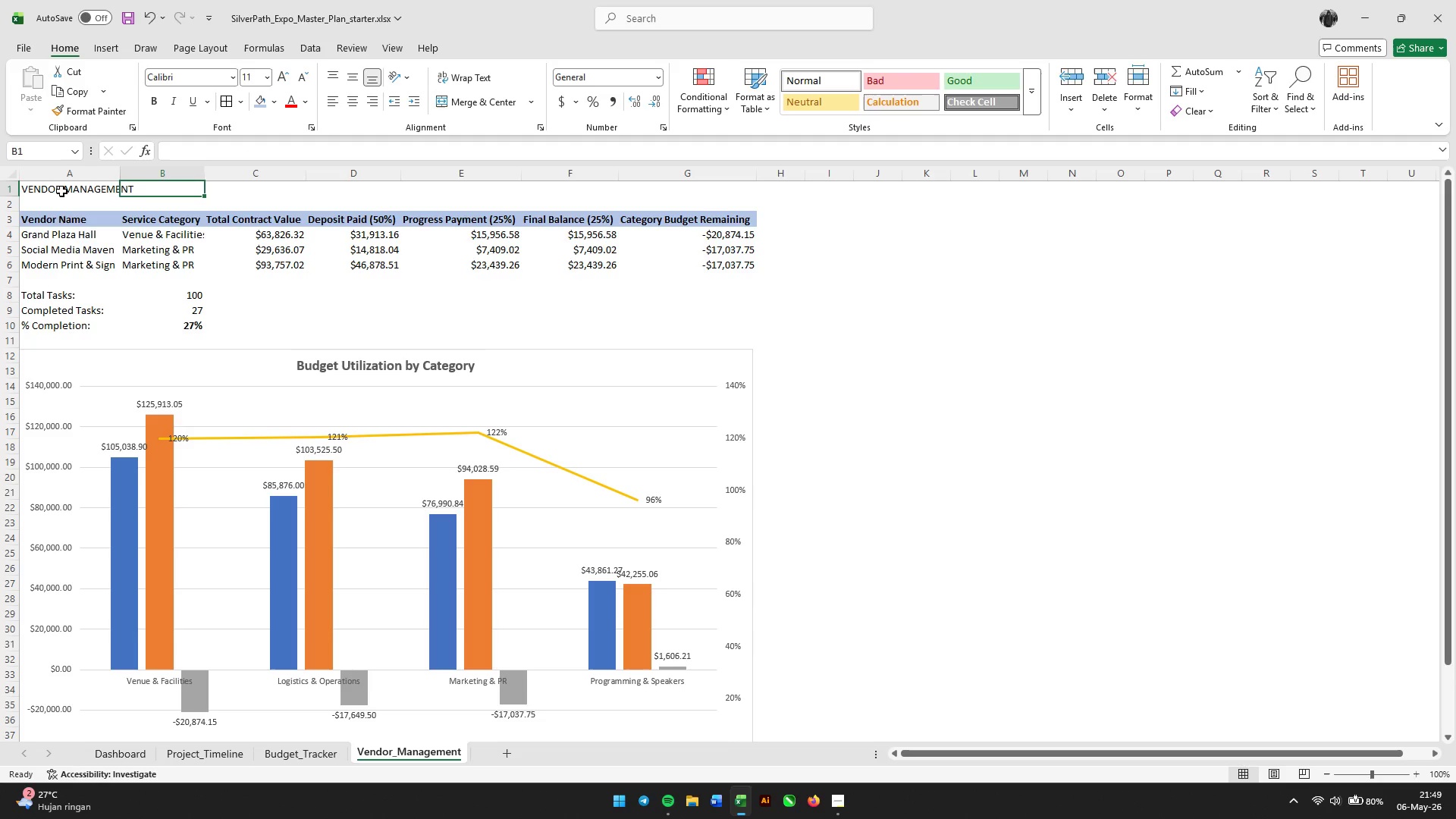 
left_click_drag(start_coordinate=[58, 190], to_coordinate=[711, 179])
 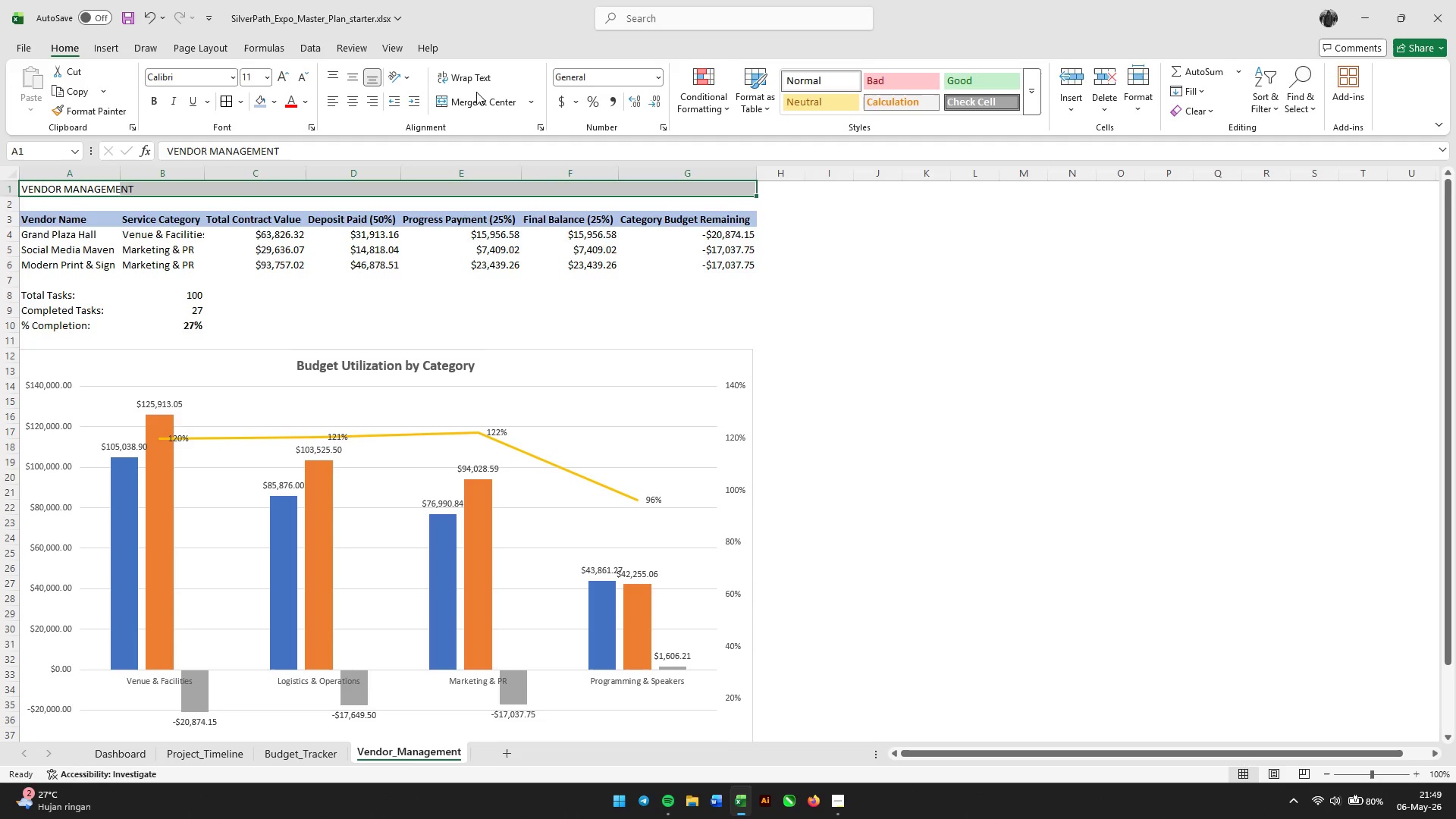 
left_click([467, 102])
 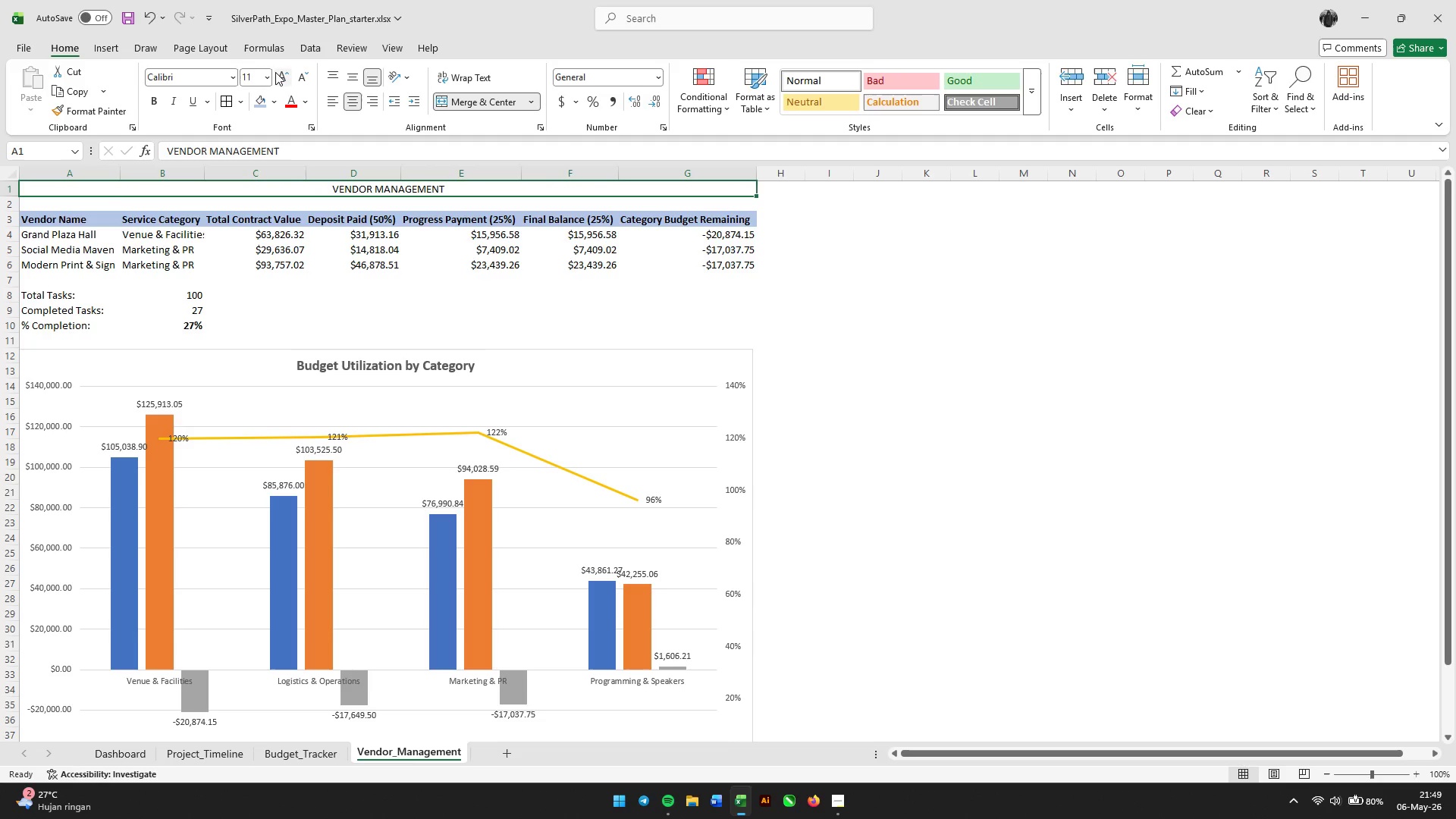 
double_click([275, 72])
 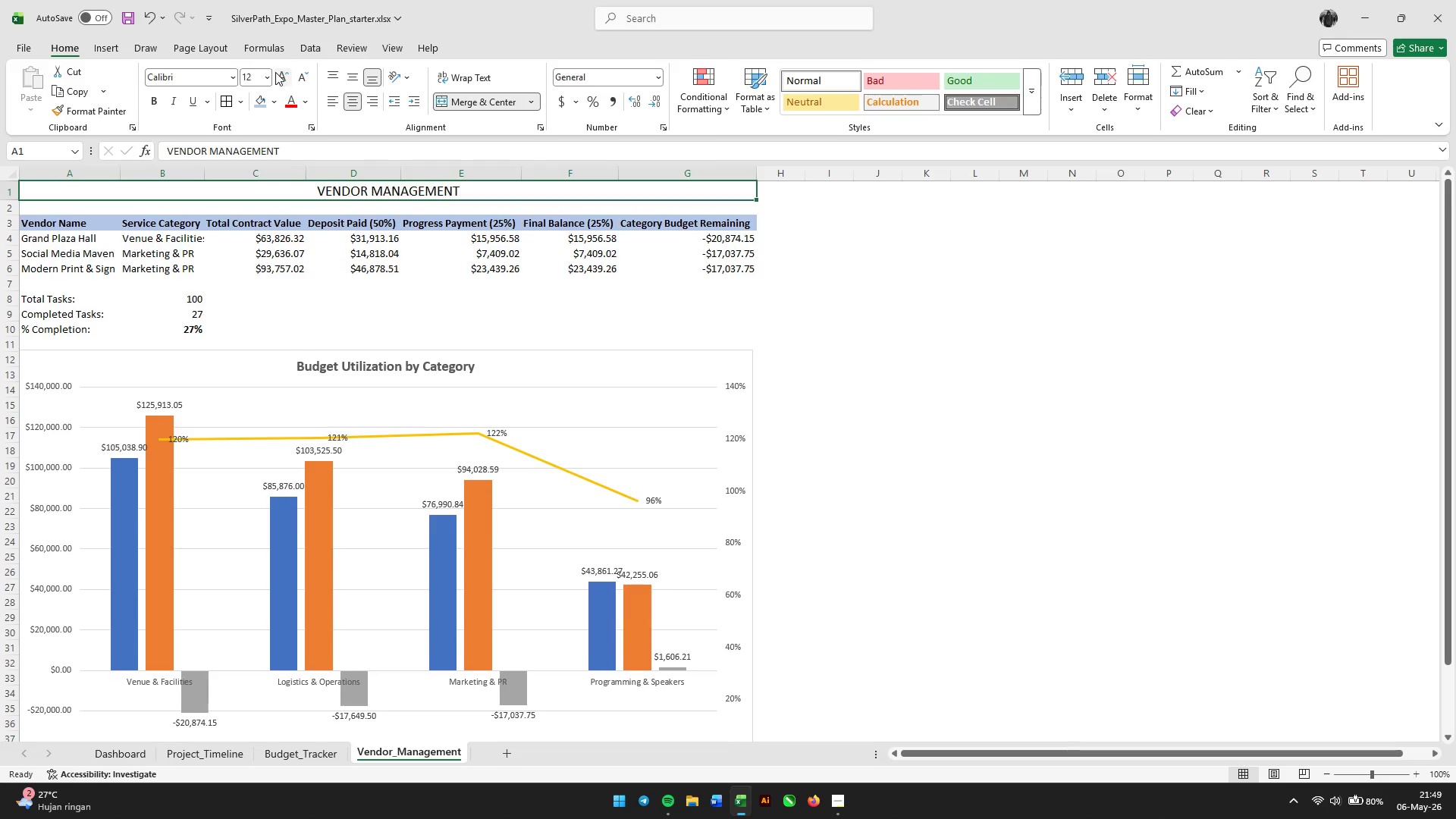 
triple_click([275, 72])
 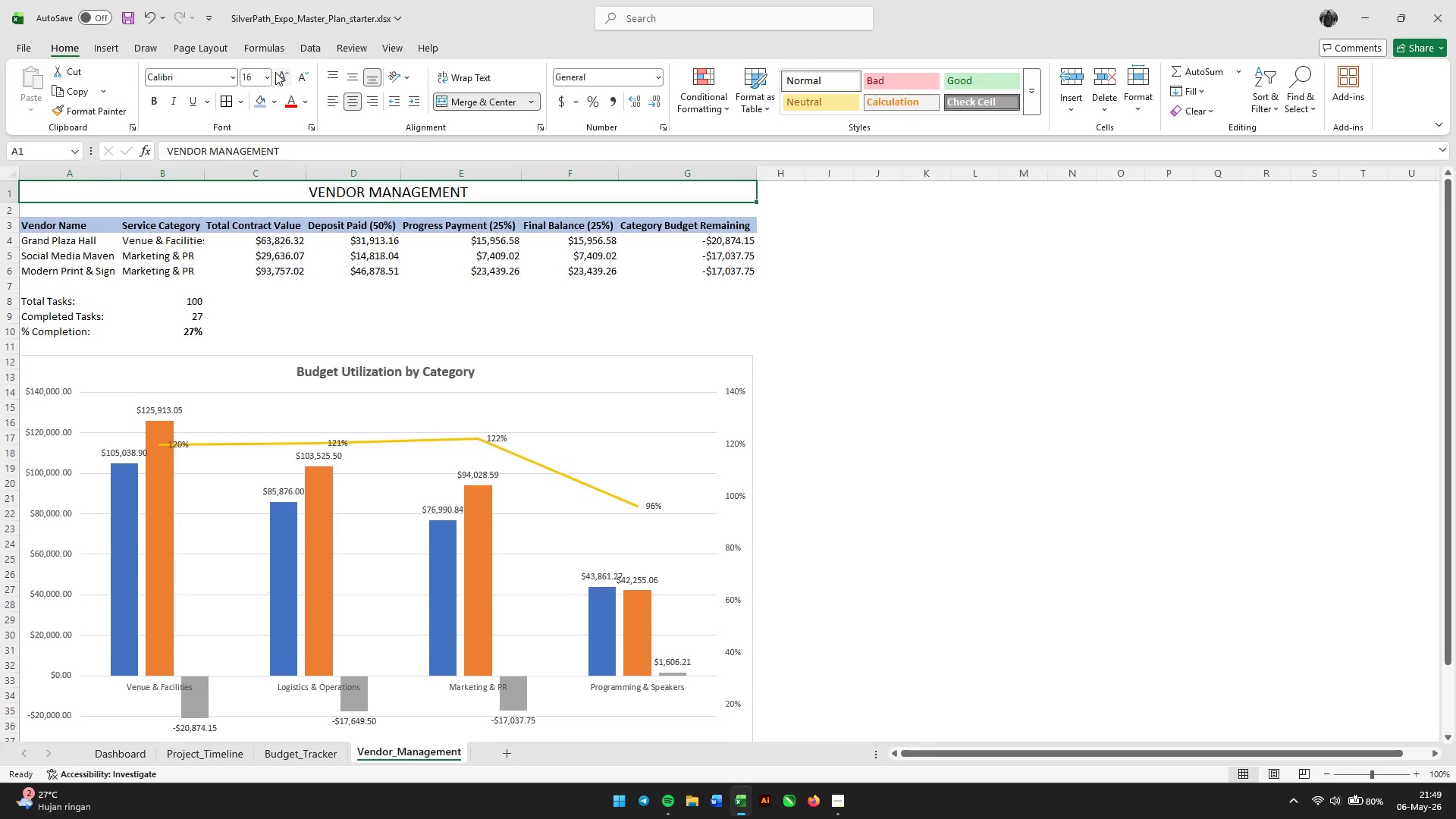 
triple_click([275, 72])
 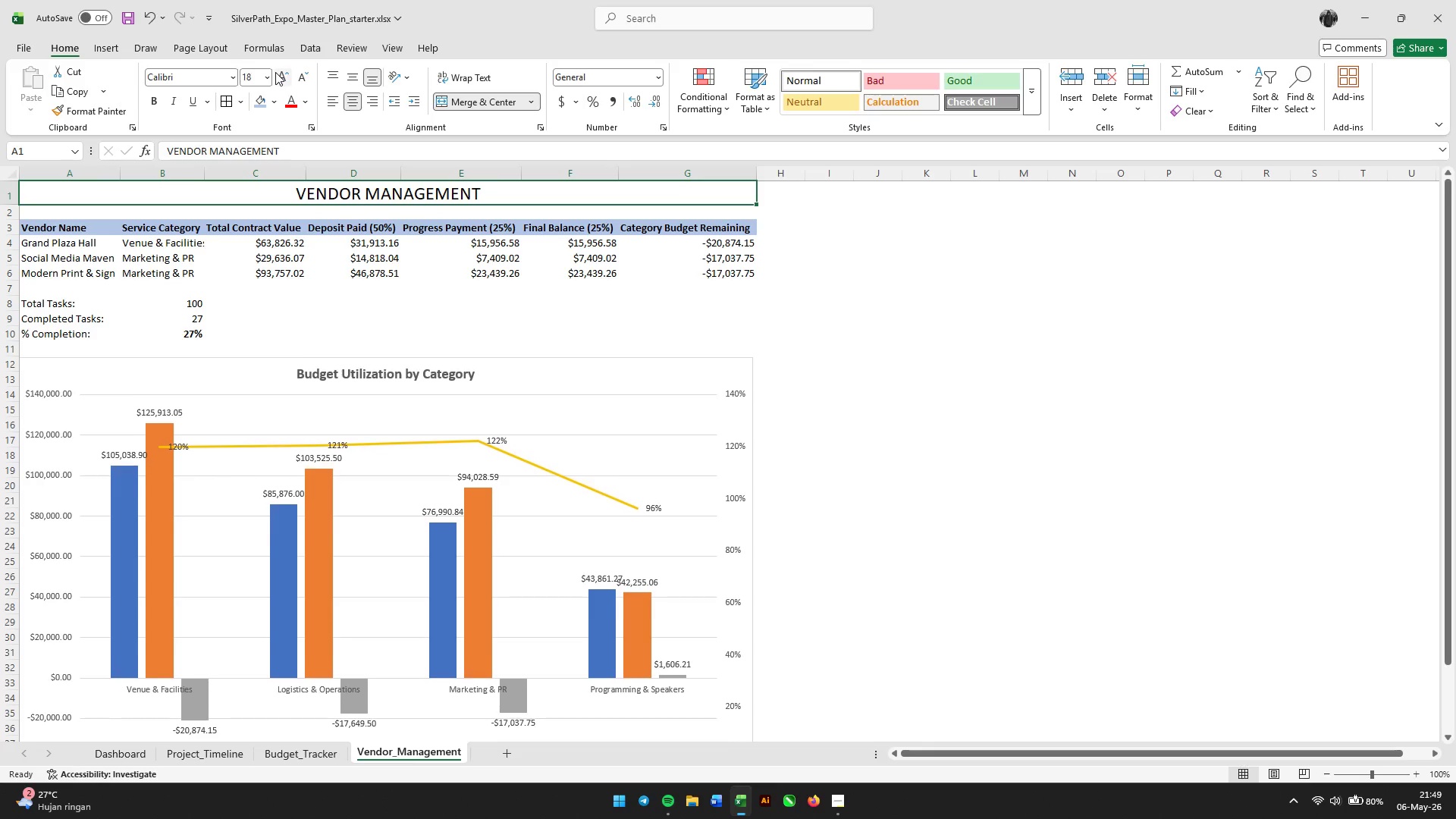 
triple_click([275, 72])
 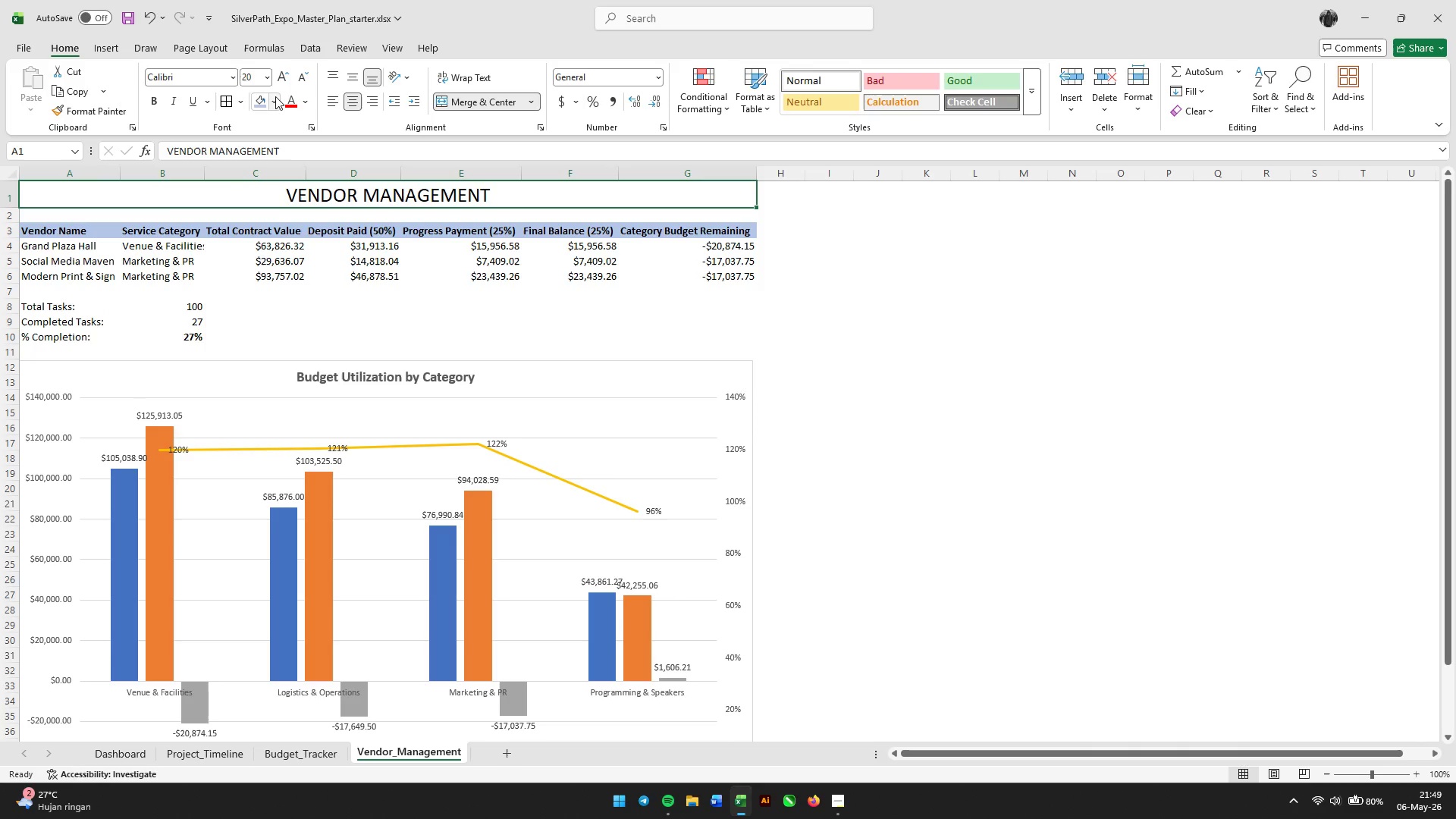 
key(Control+B)
 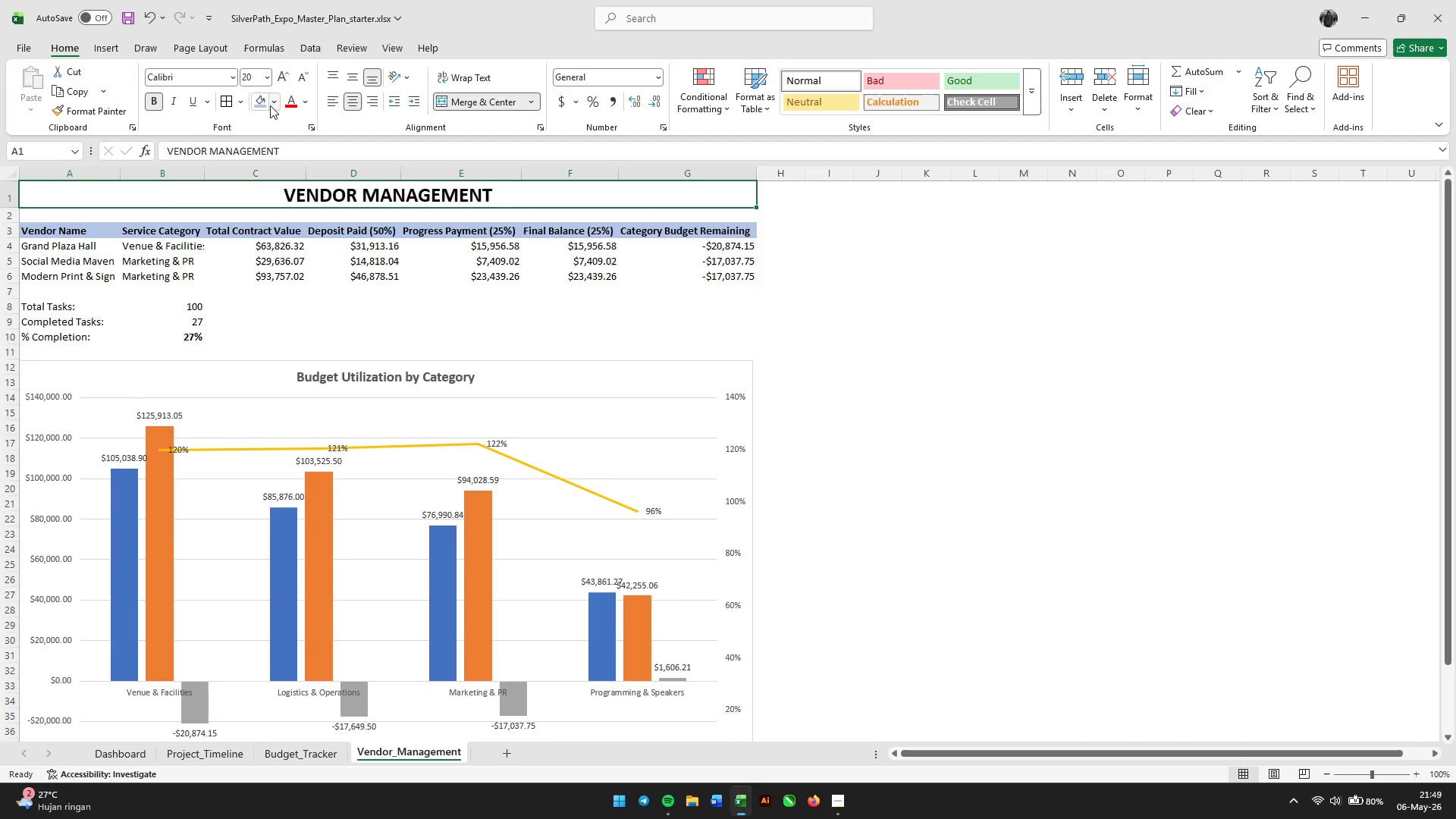 
left_click([271, 105])
 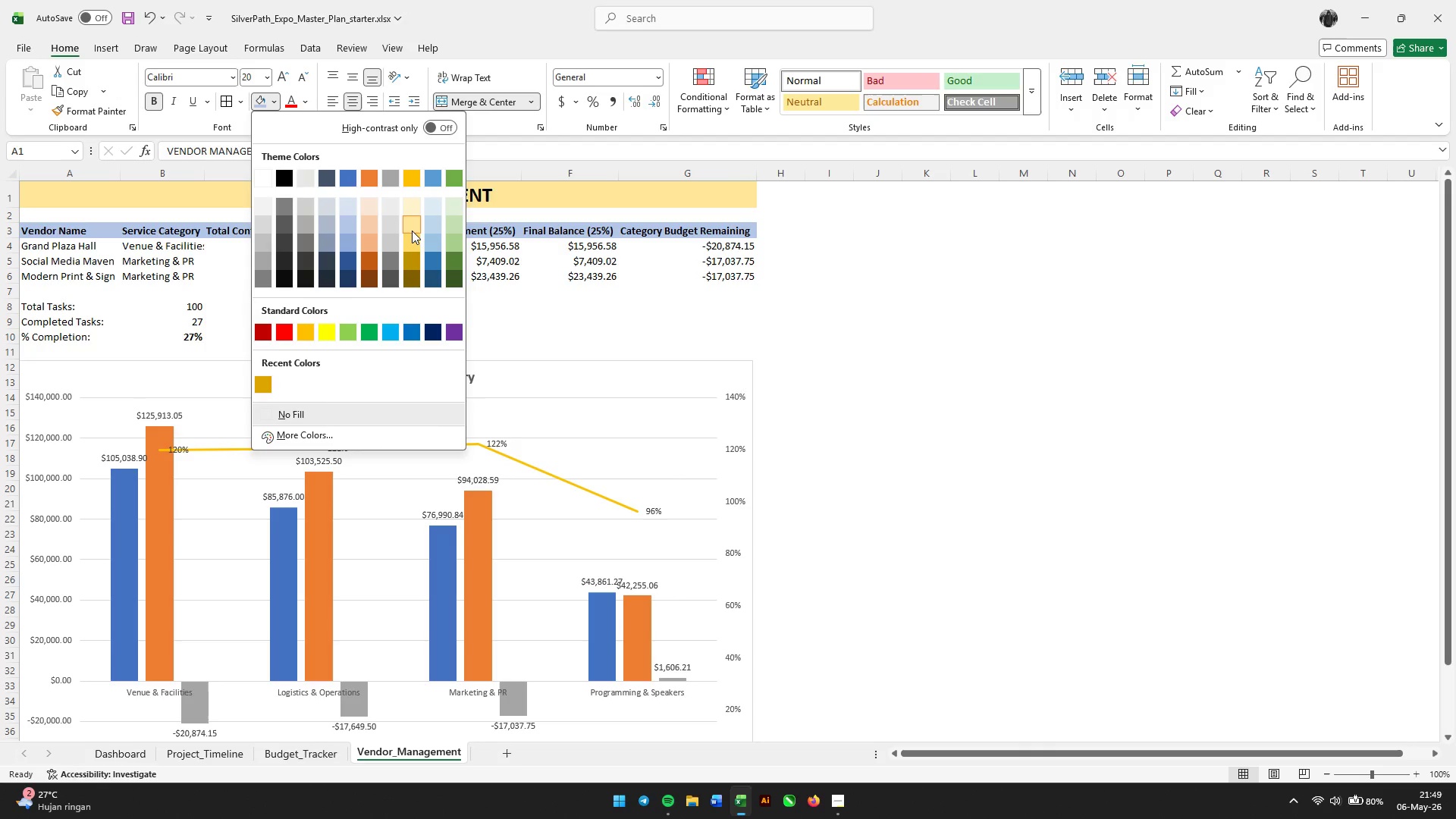 
left_click([412, 231])
 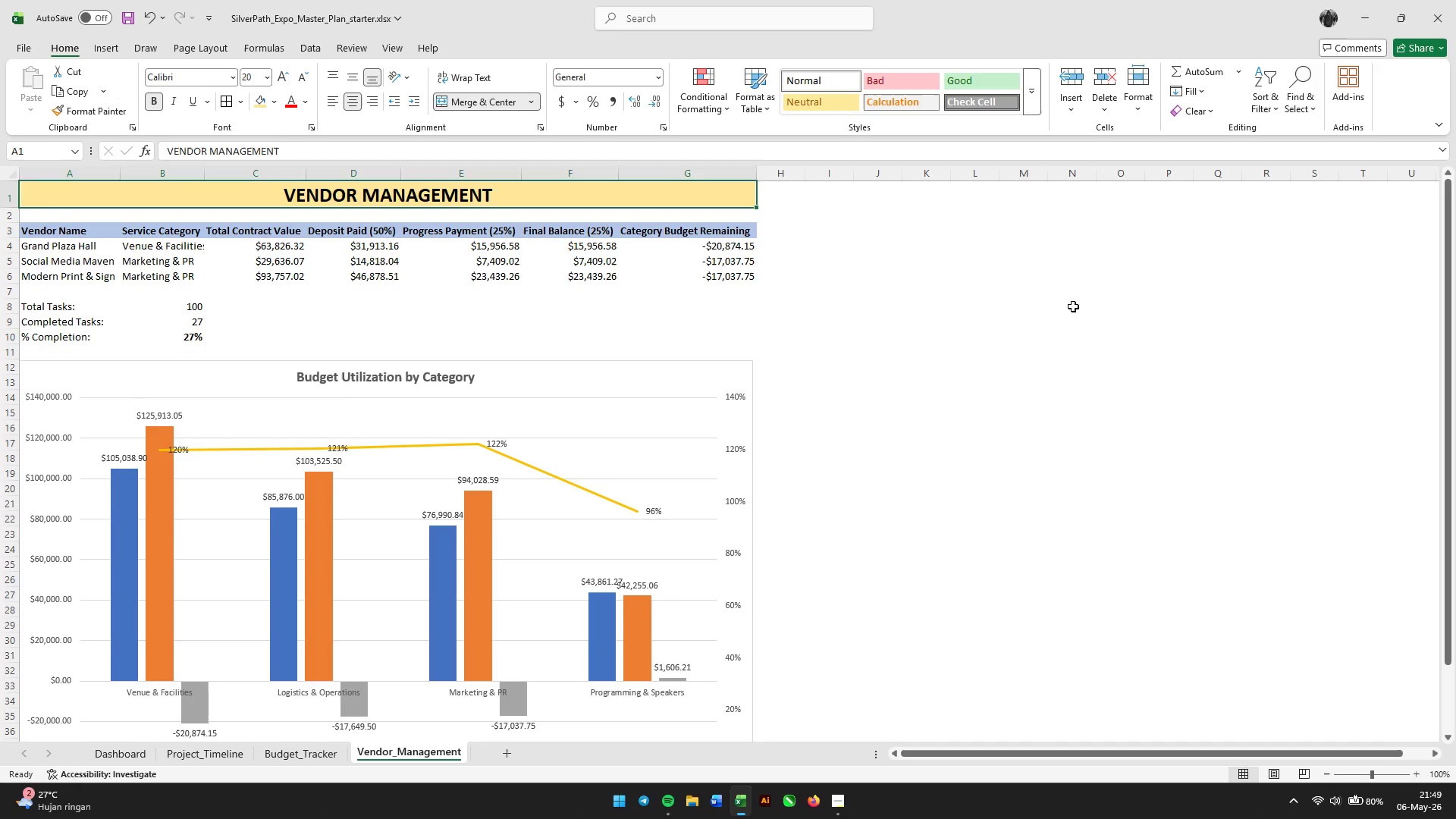 
left_click([1081, 306])
 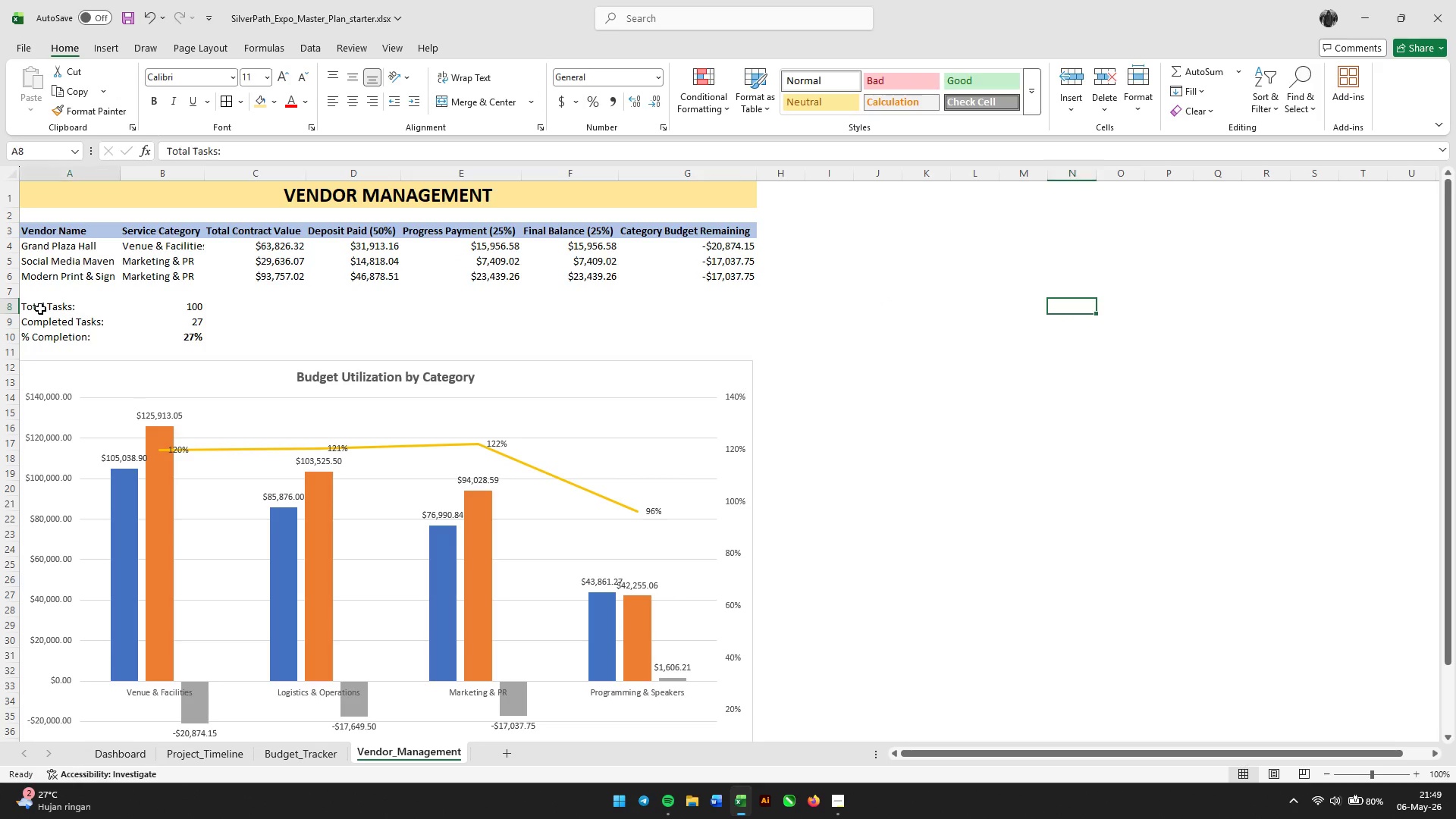 
left_click([40, 309])
 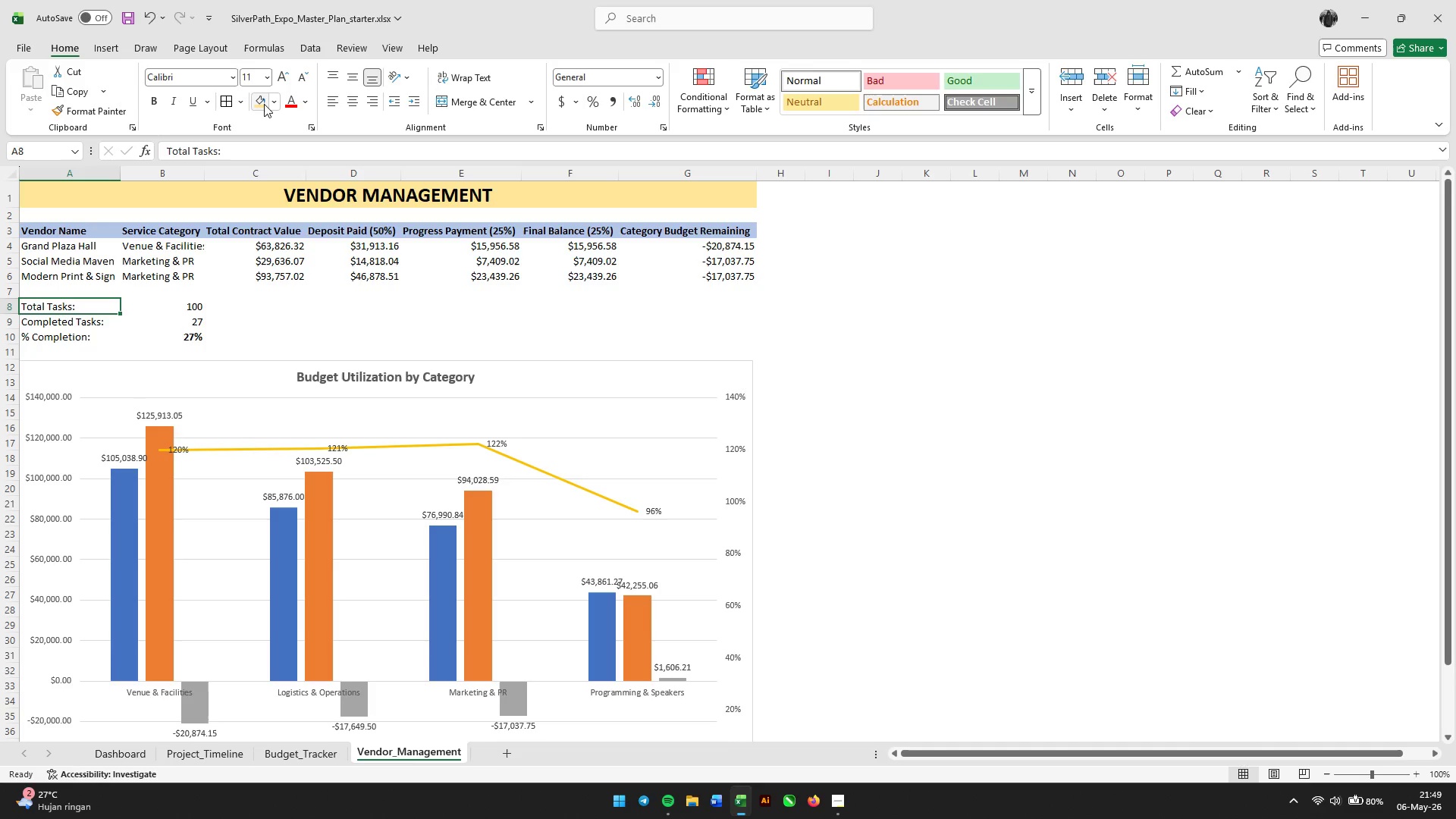 
left_click([273, 102])
 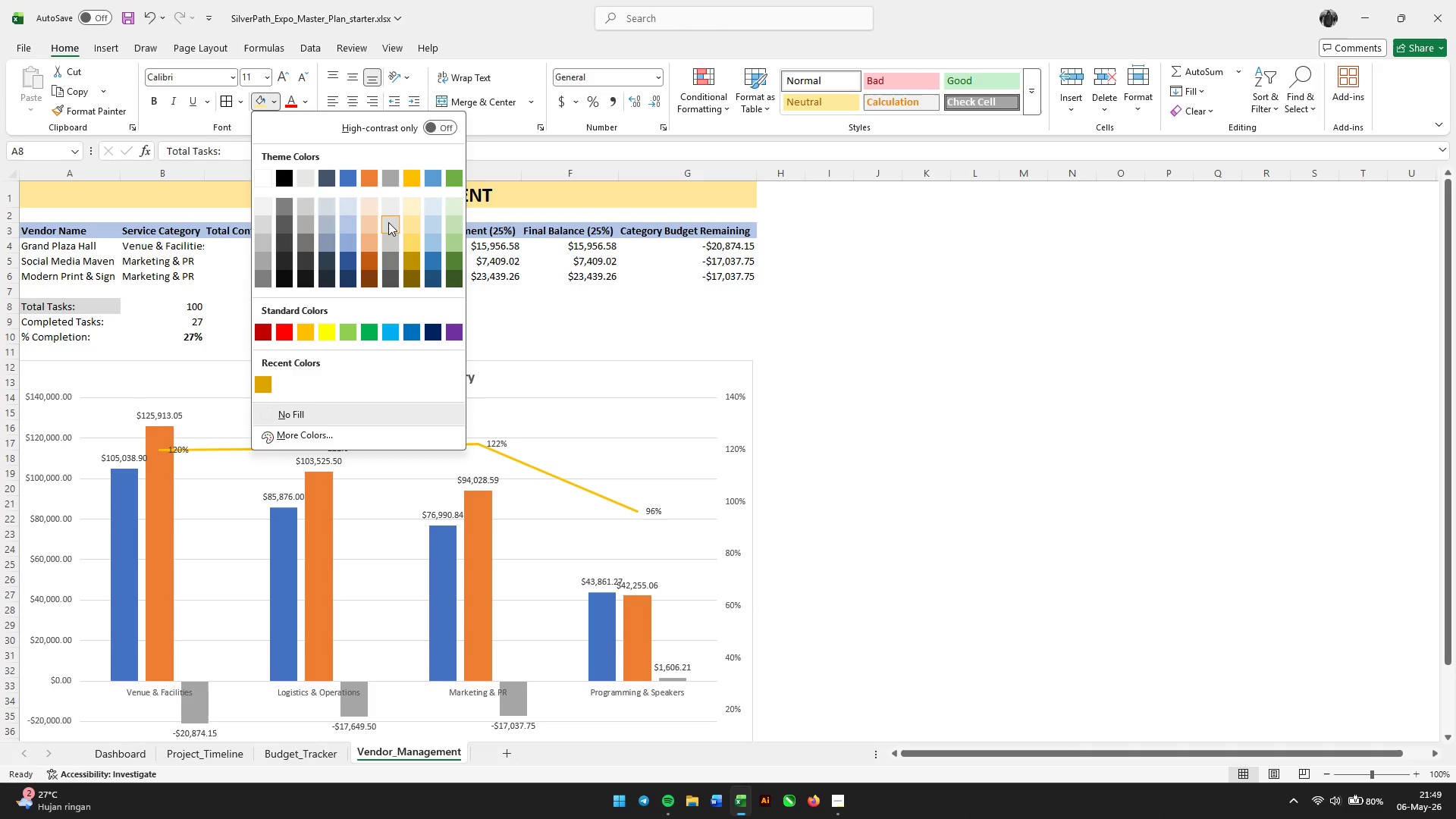 
left_click([388, 222])
 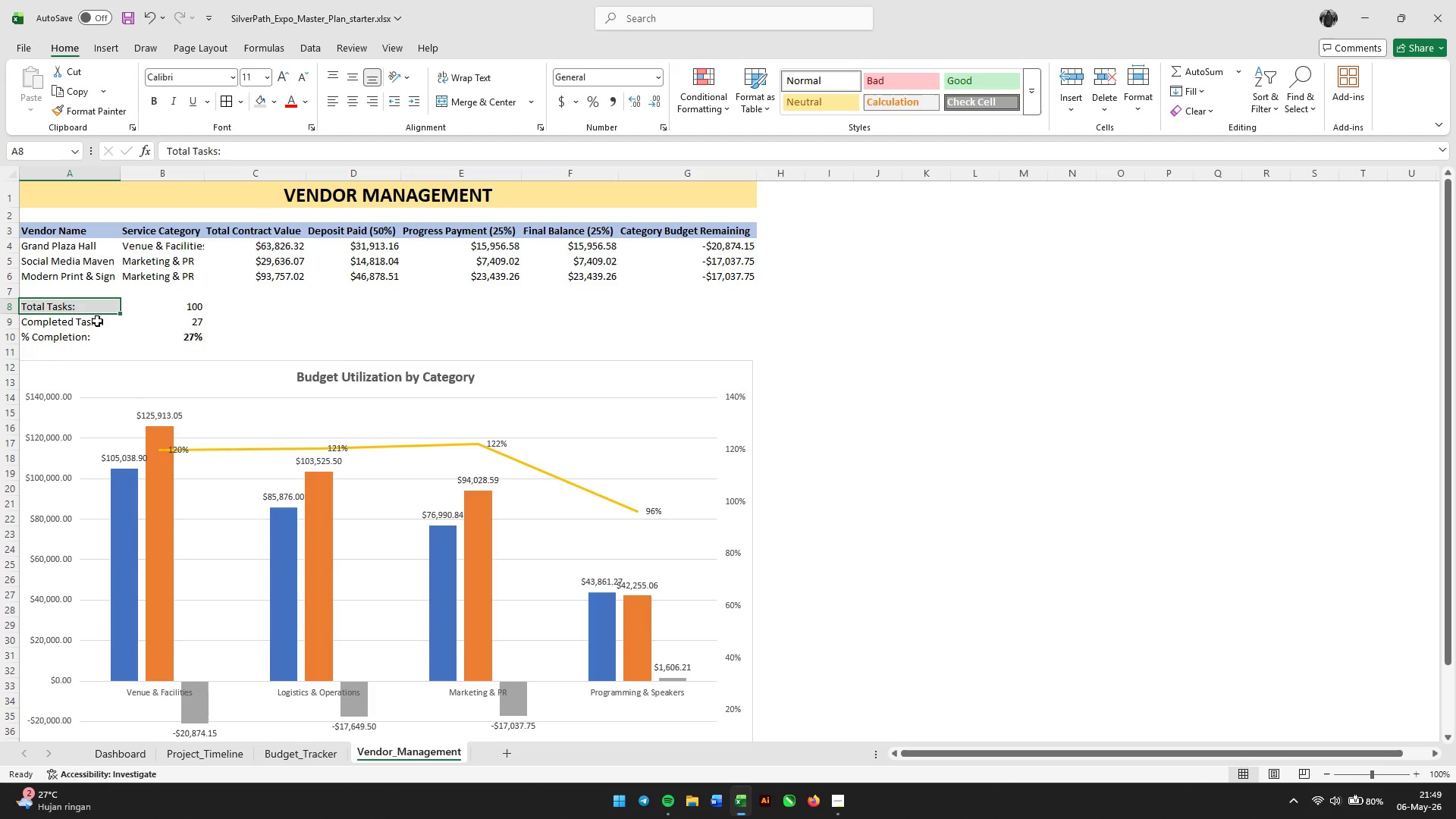 
left_click_drag(start_coordinate=[97, 321], to_coordinate=[92, 341])
 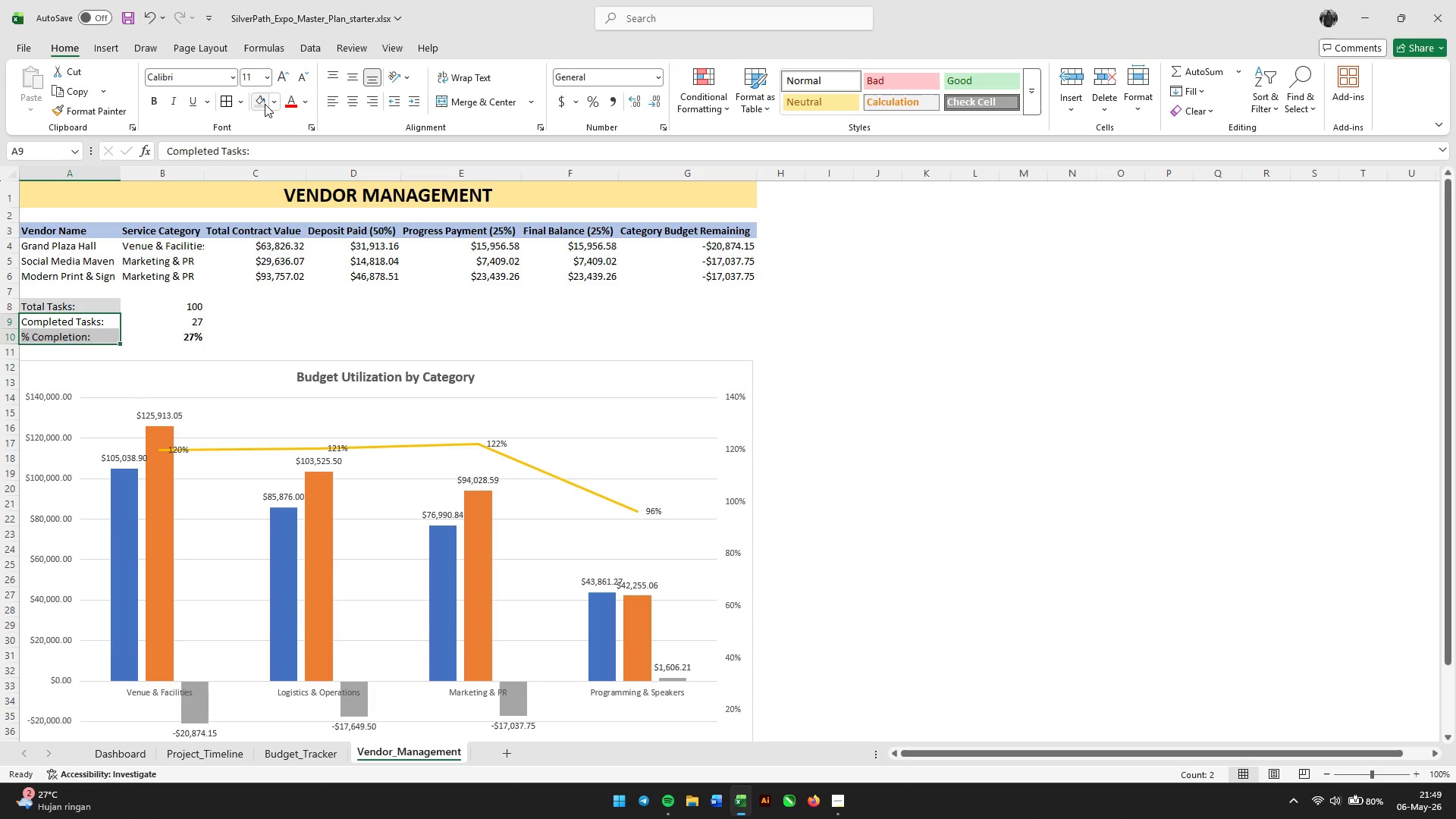 
left_click([265, 103])
 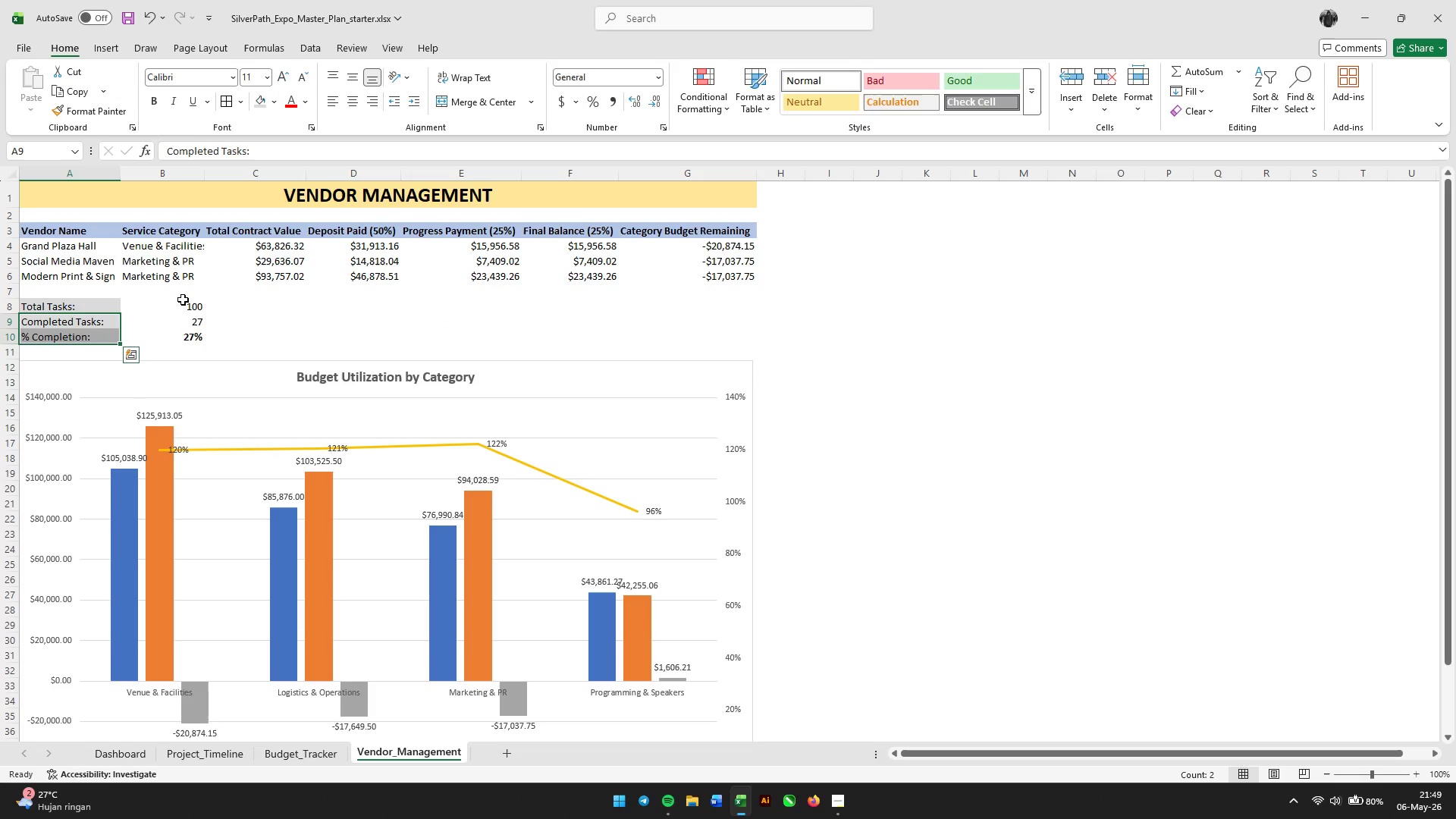 
left_click_drag(start_coordinate=[177, 301], to_coordinate=[175, 341])
 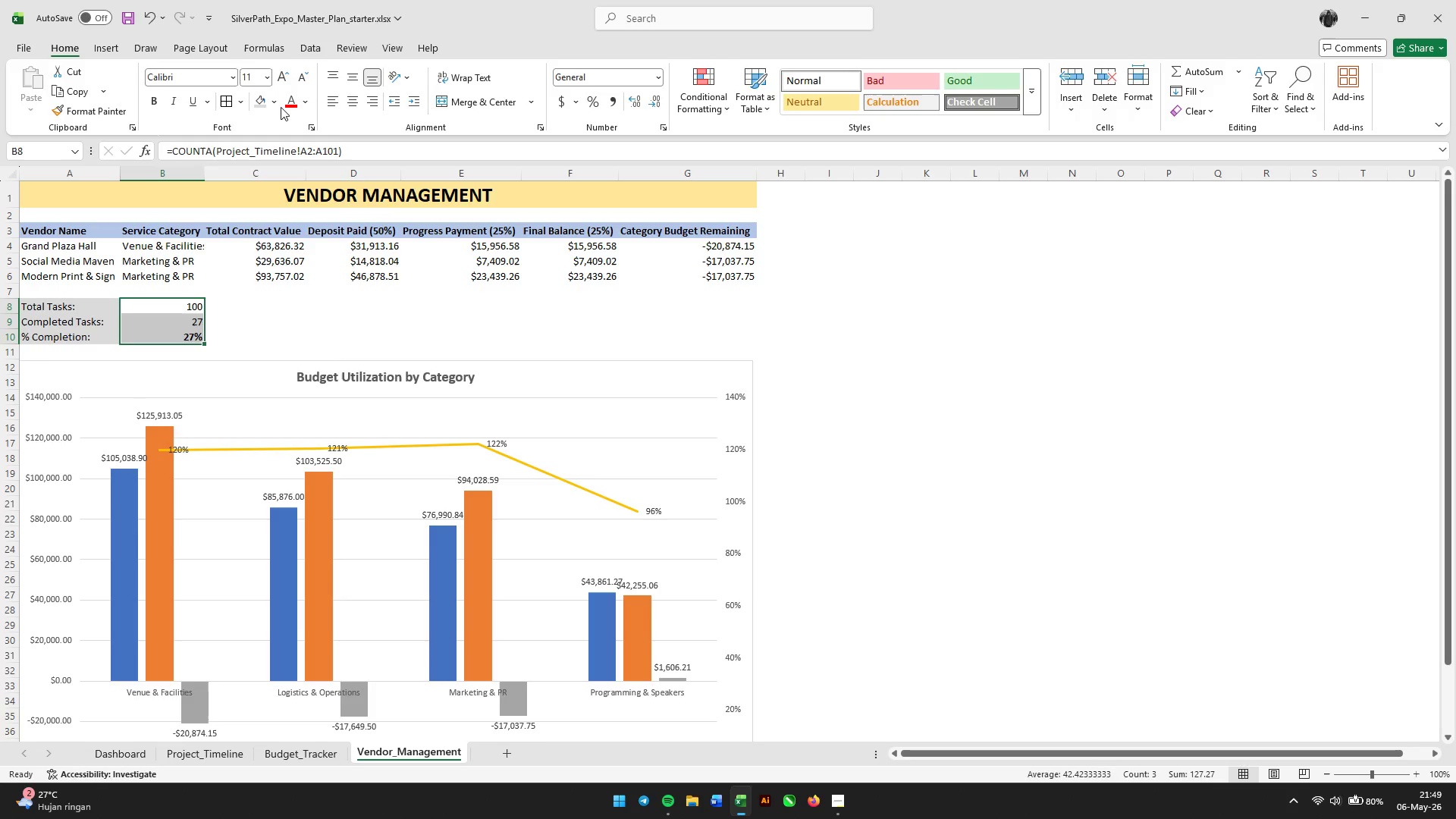 
left_click([274, 105])
 